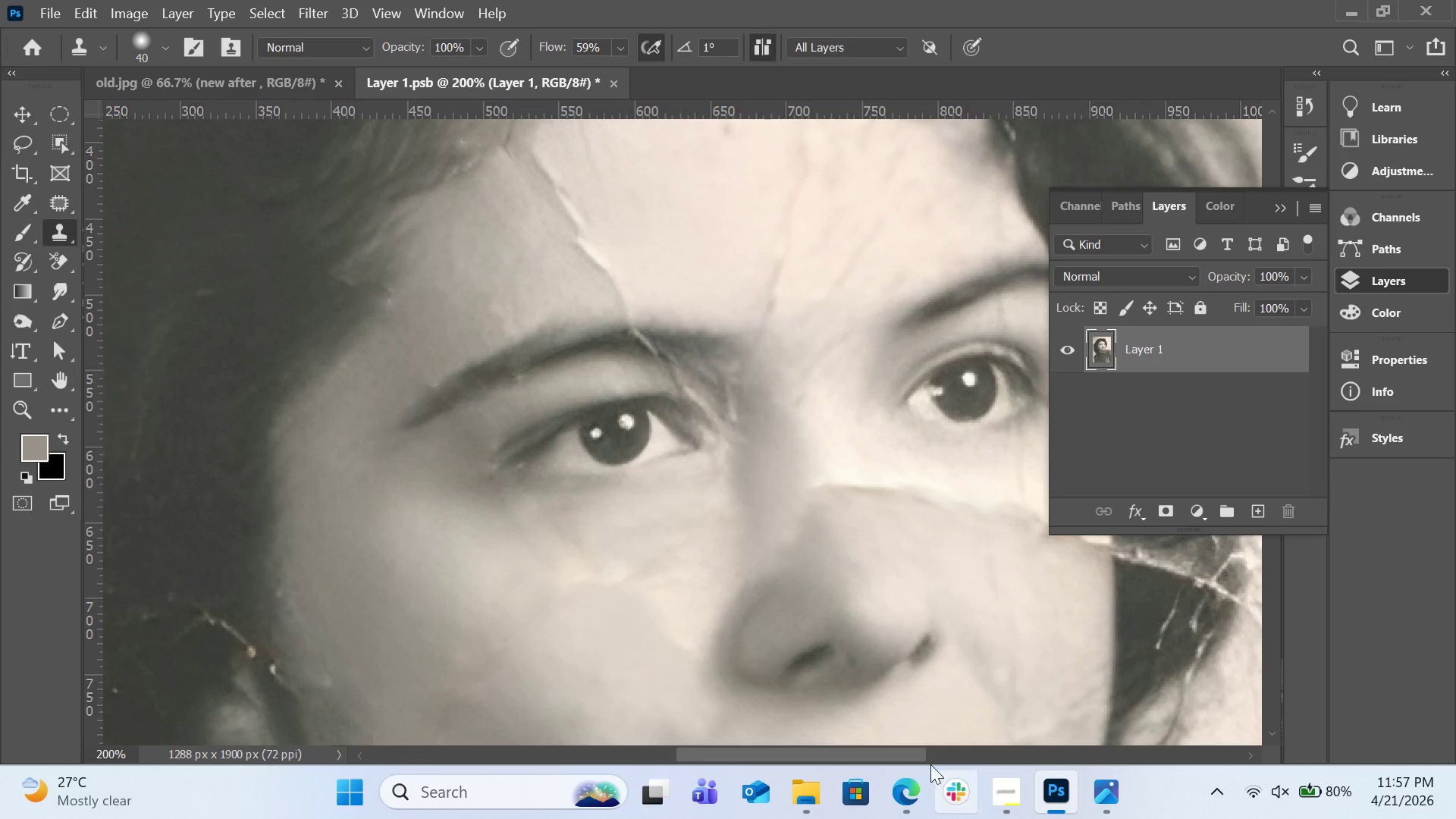 
left_click_drag(start_coordinate=[899, 753], to_coordinate=[945, 755])
 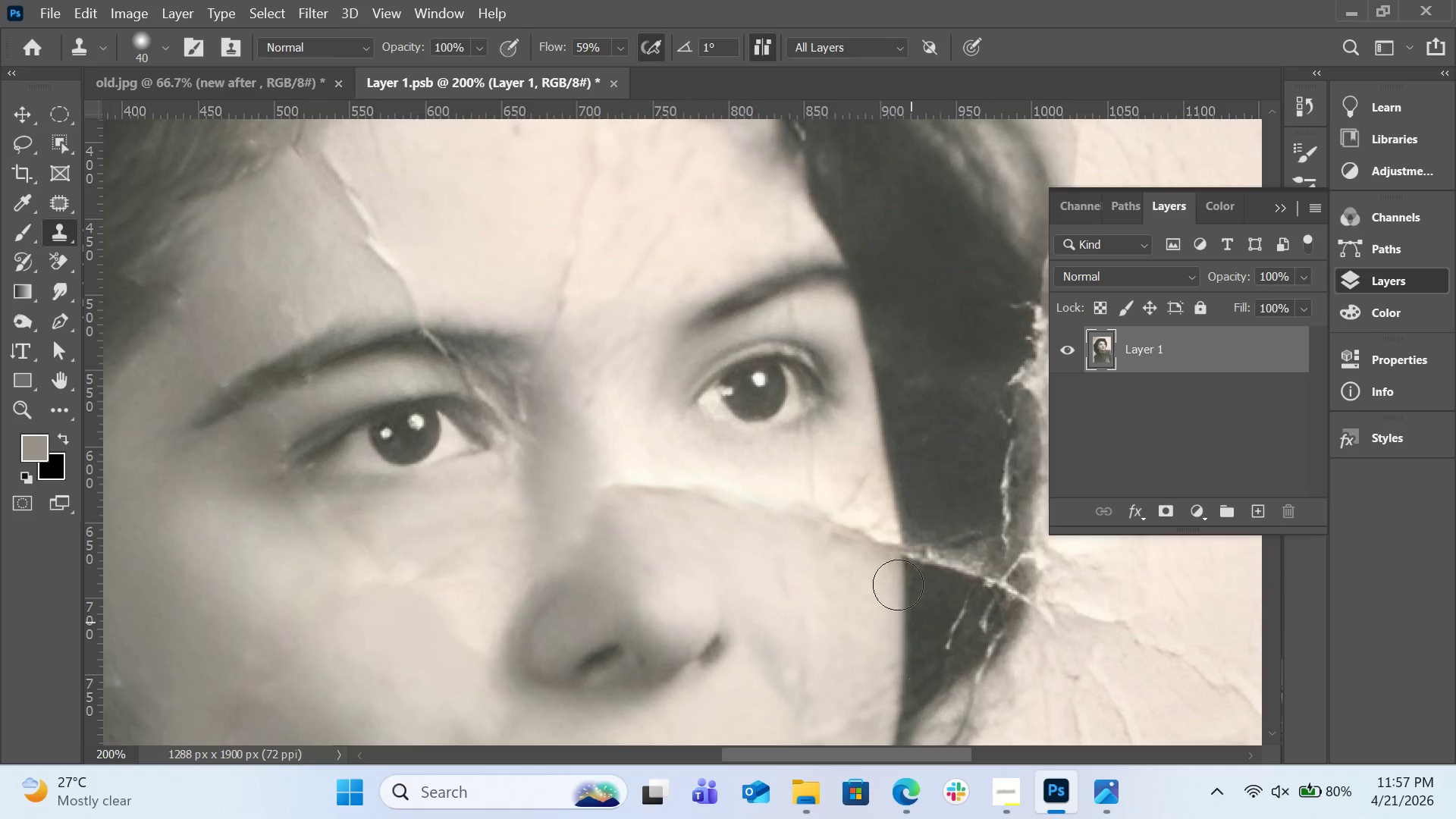 
hold_key(key=AltLeft, duration=0.83)
left_click([830, 479])
 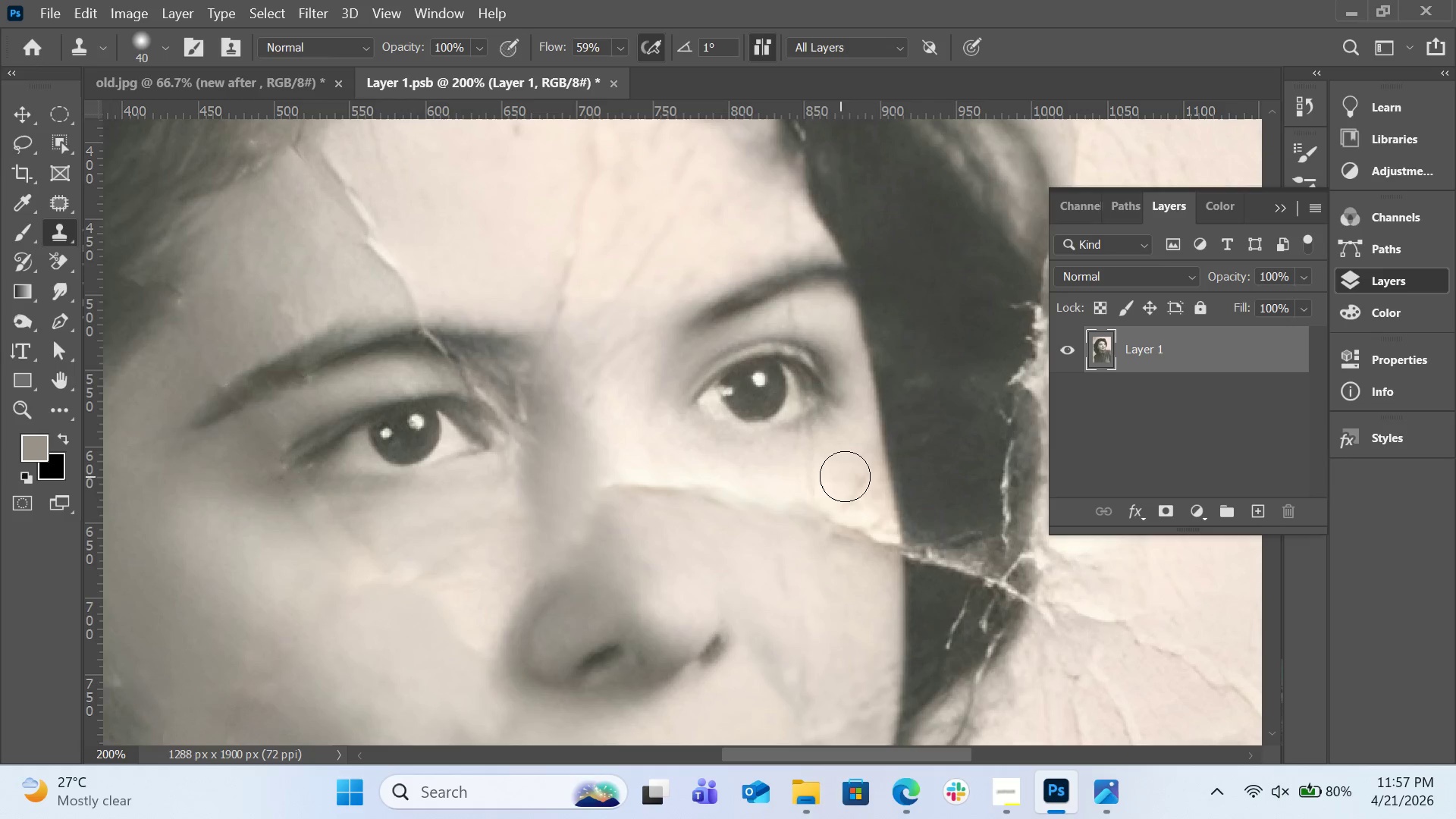 
left_click_drag(start_coordinate=[846, 477], to_coordinate=[854, 490])
 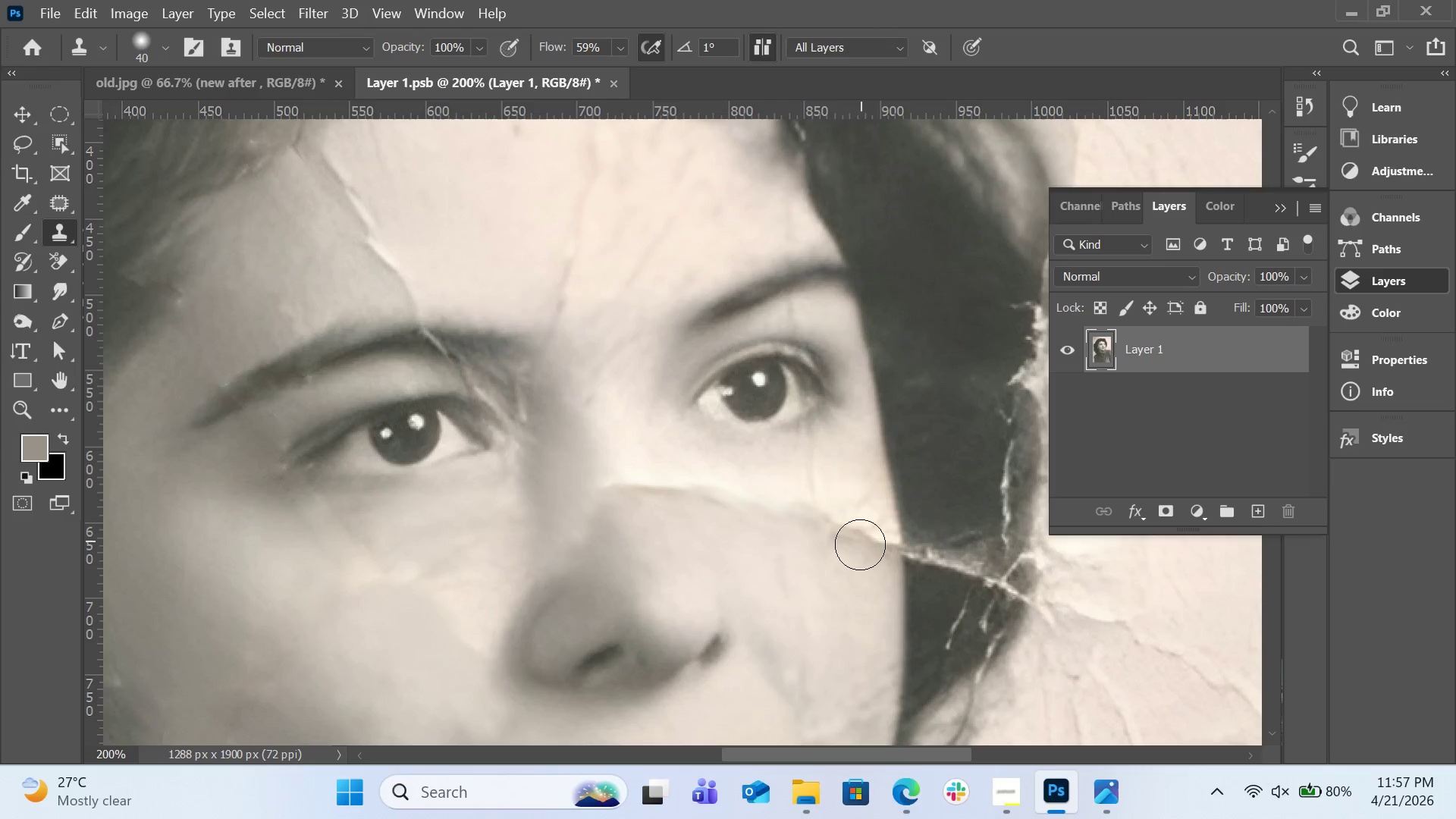 
hold_key(key=AltLeft, duration=0.38)
left_click([852, 484])
 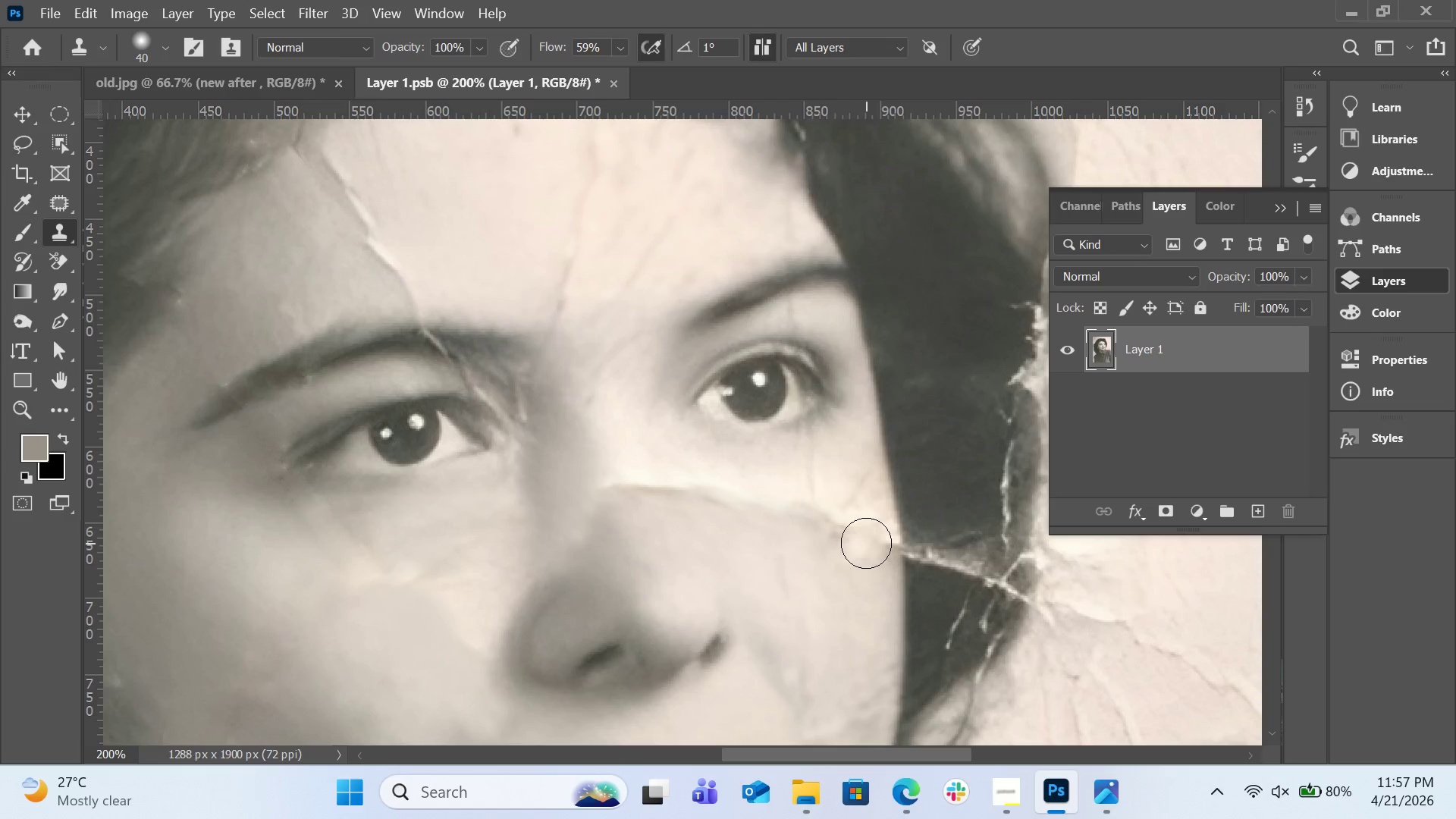 
left_click_drag(start_coordinate=[866, 543], to_coordinate=[832, 532])
 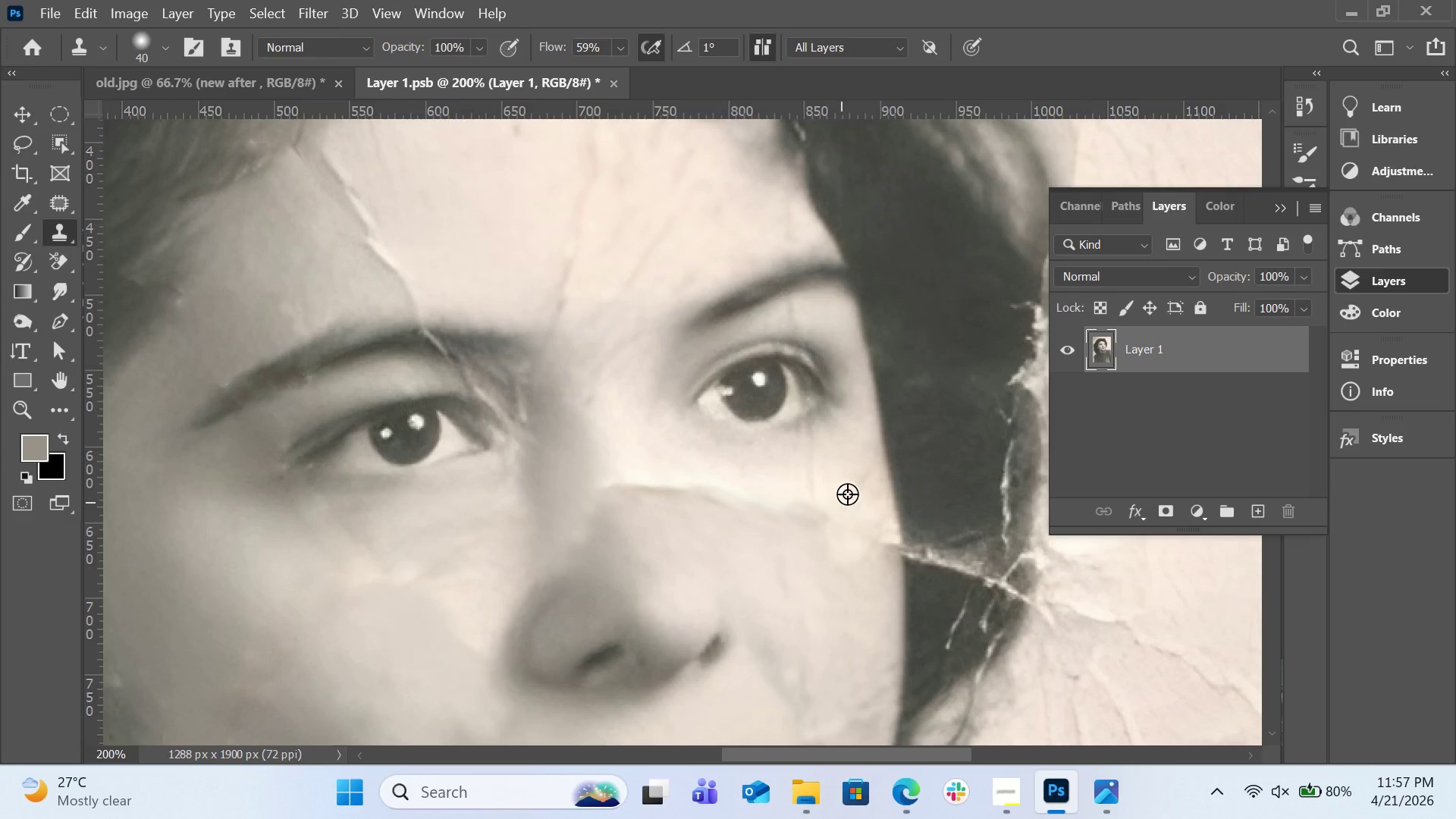 
key(Alt+AltLeft)
 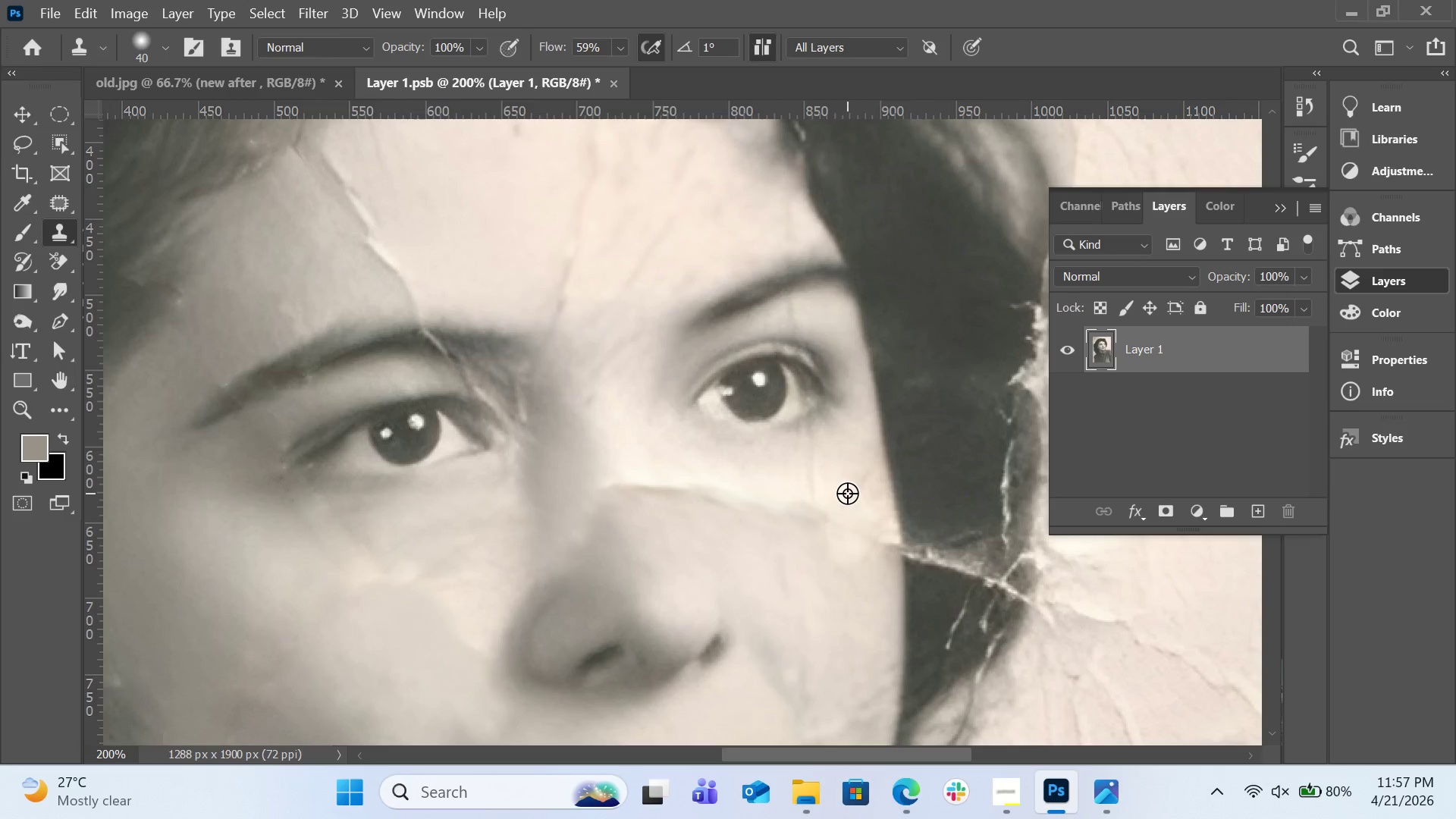 
left_click([847, 493])
 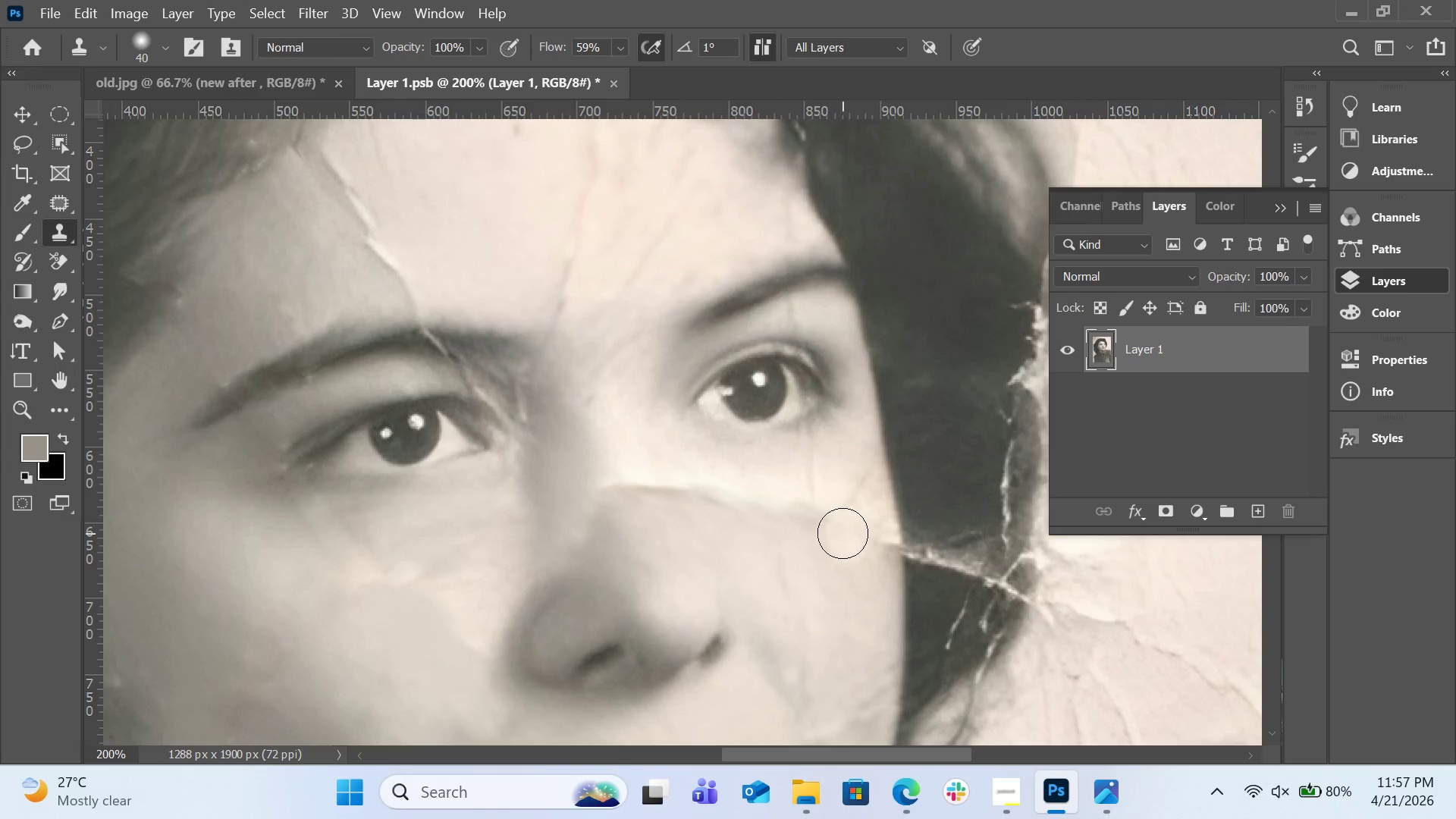 
left_click_drag(start_coordinate=[843, 533], to_coordinate=[682, 505])
 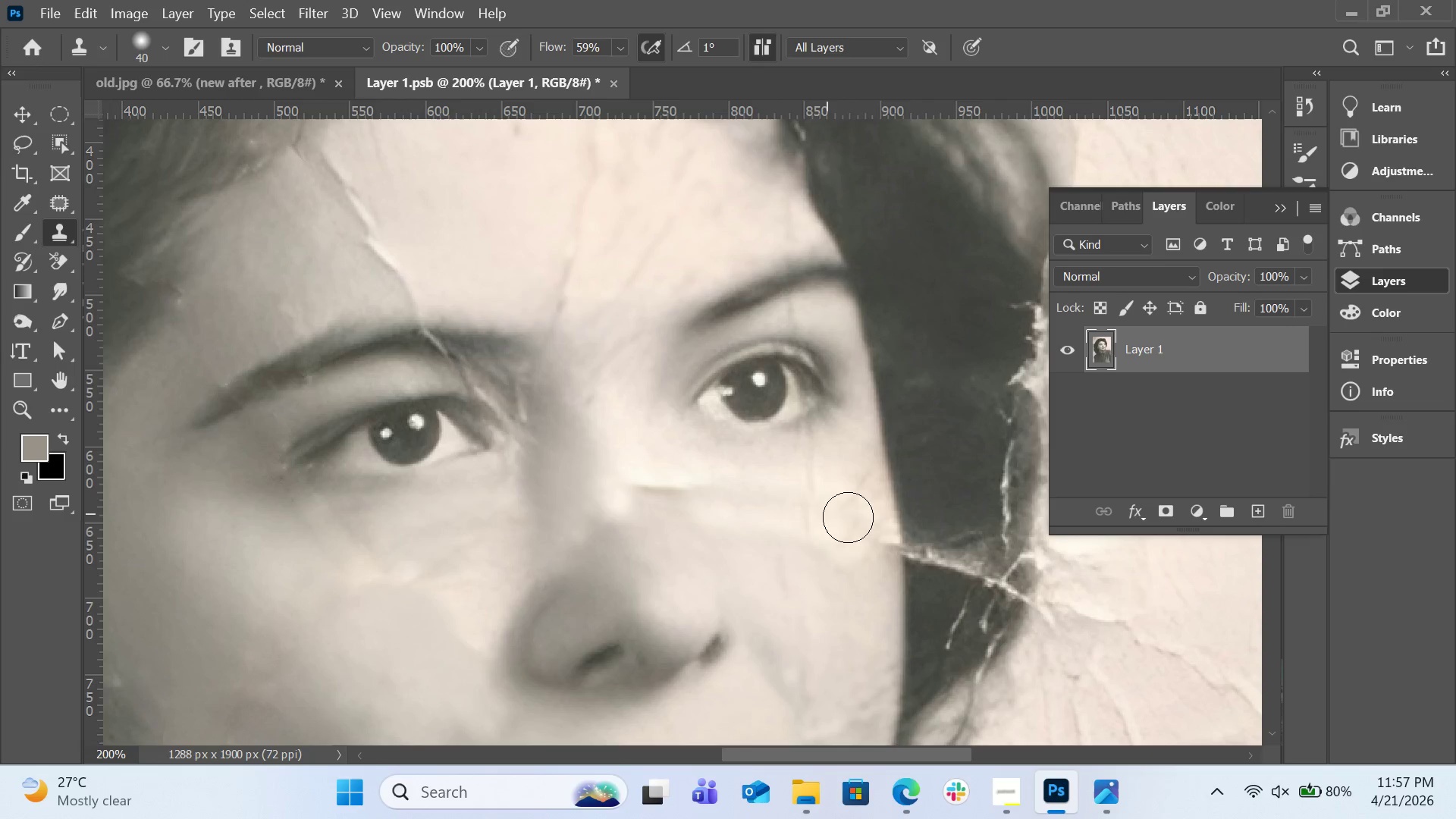 
key(Control+Z)
 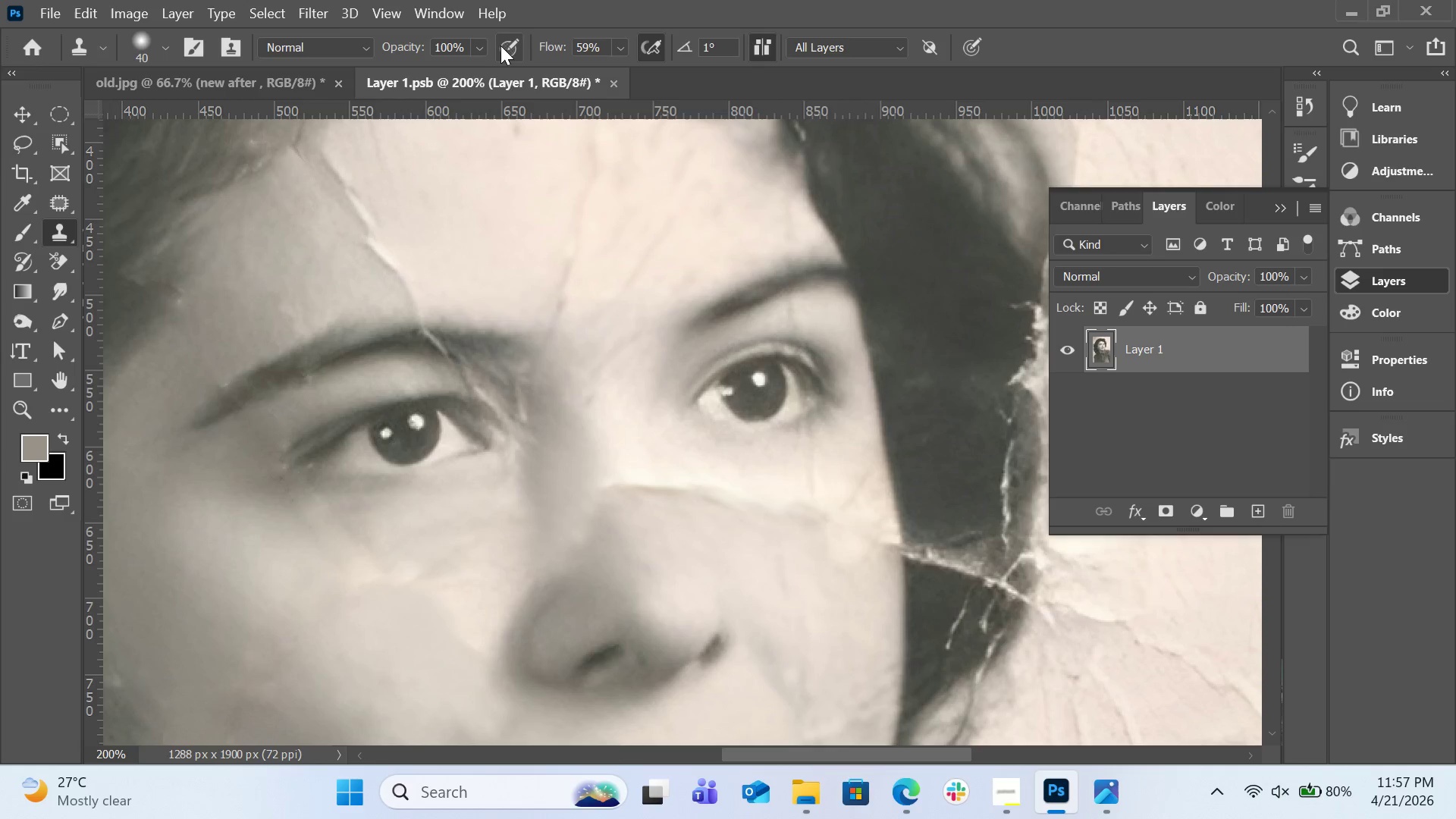 
double_click([476, 66])
 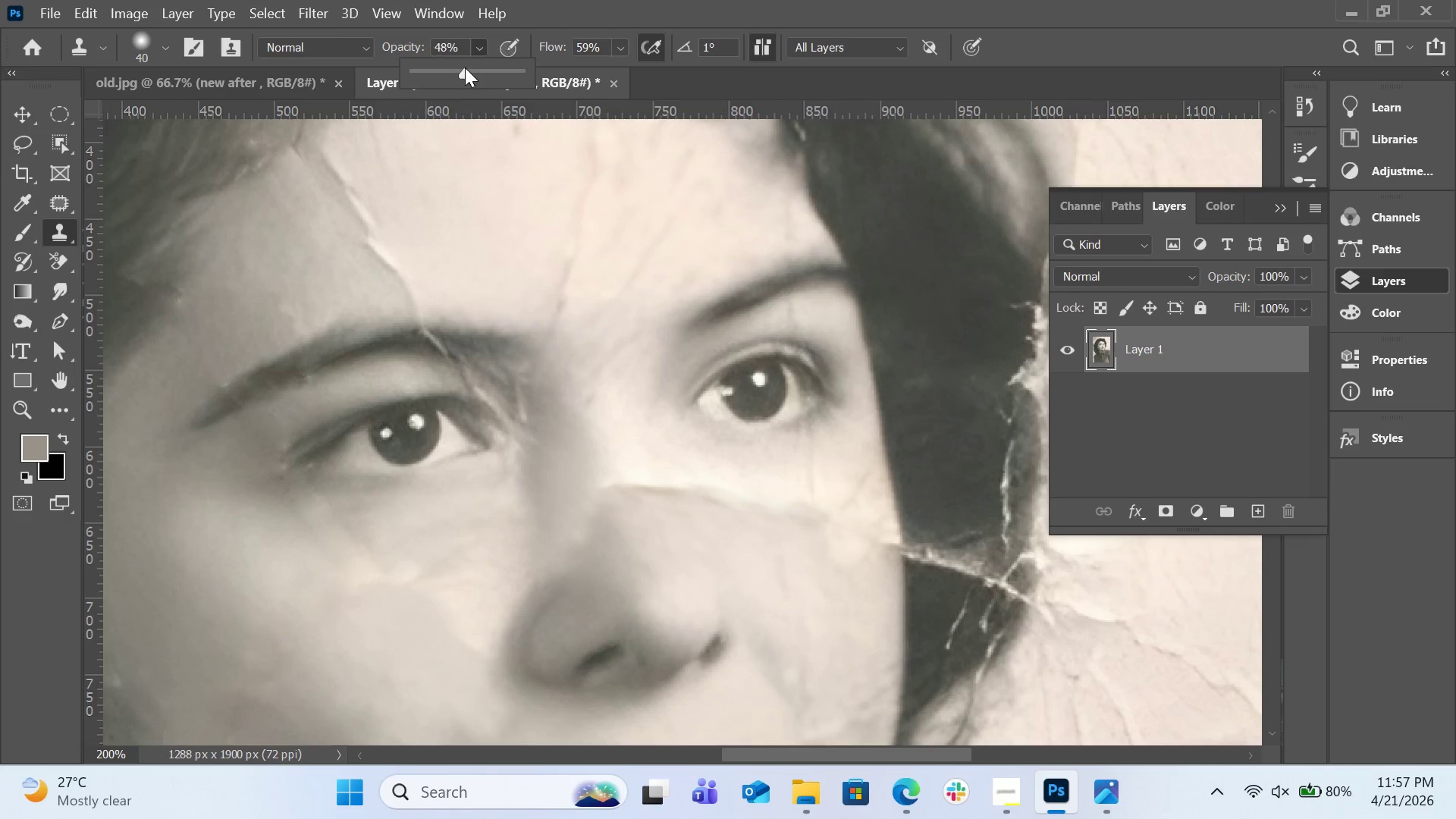 
triple_click([465, 67])
 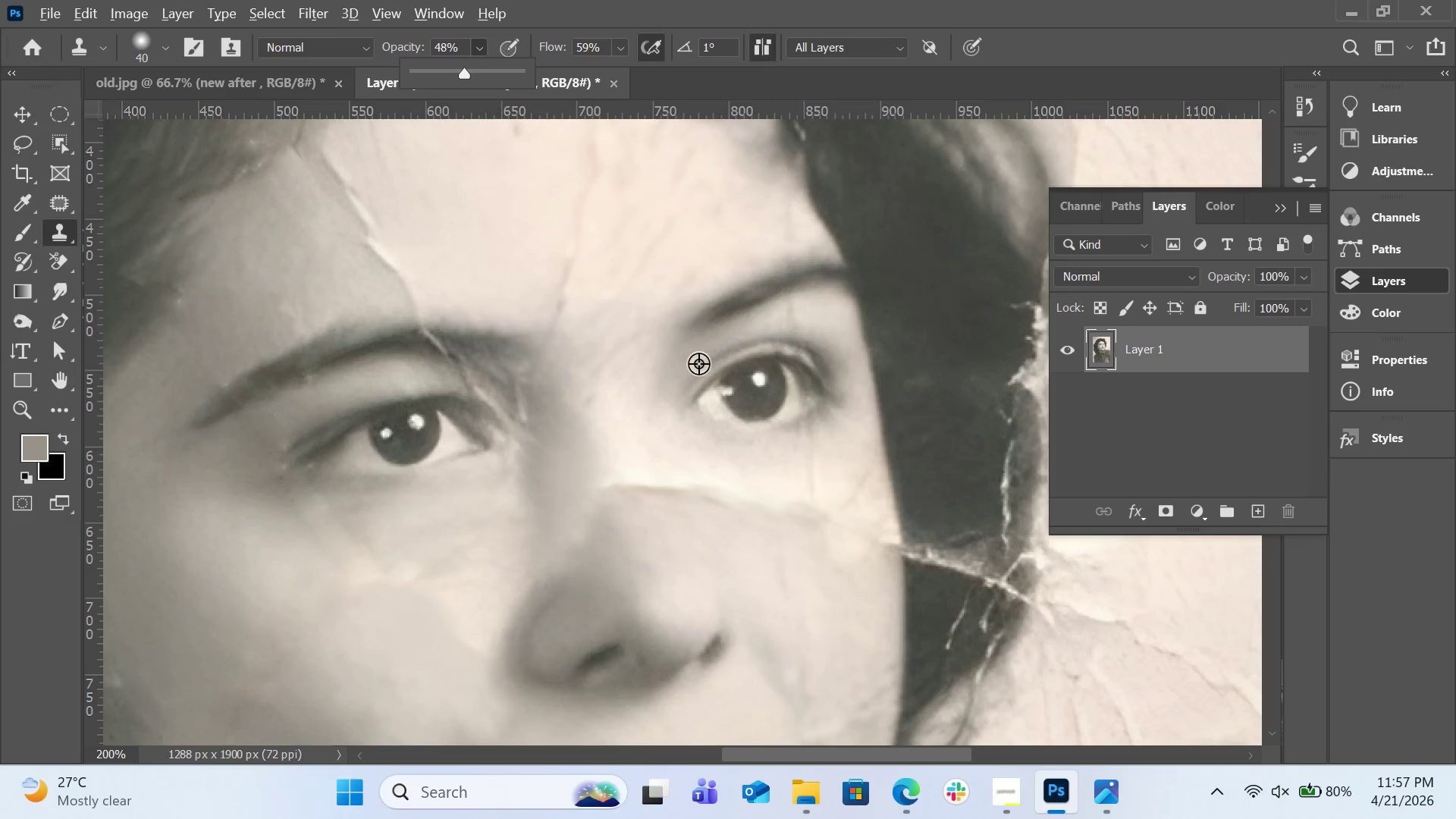 
hold_key(key=AltLeft, duration=0.58)
left_click([777, 485])
 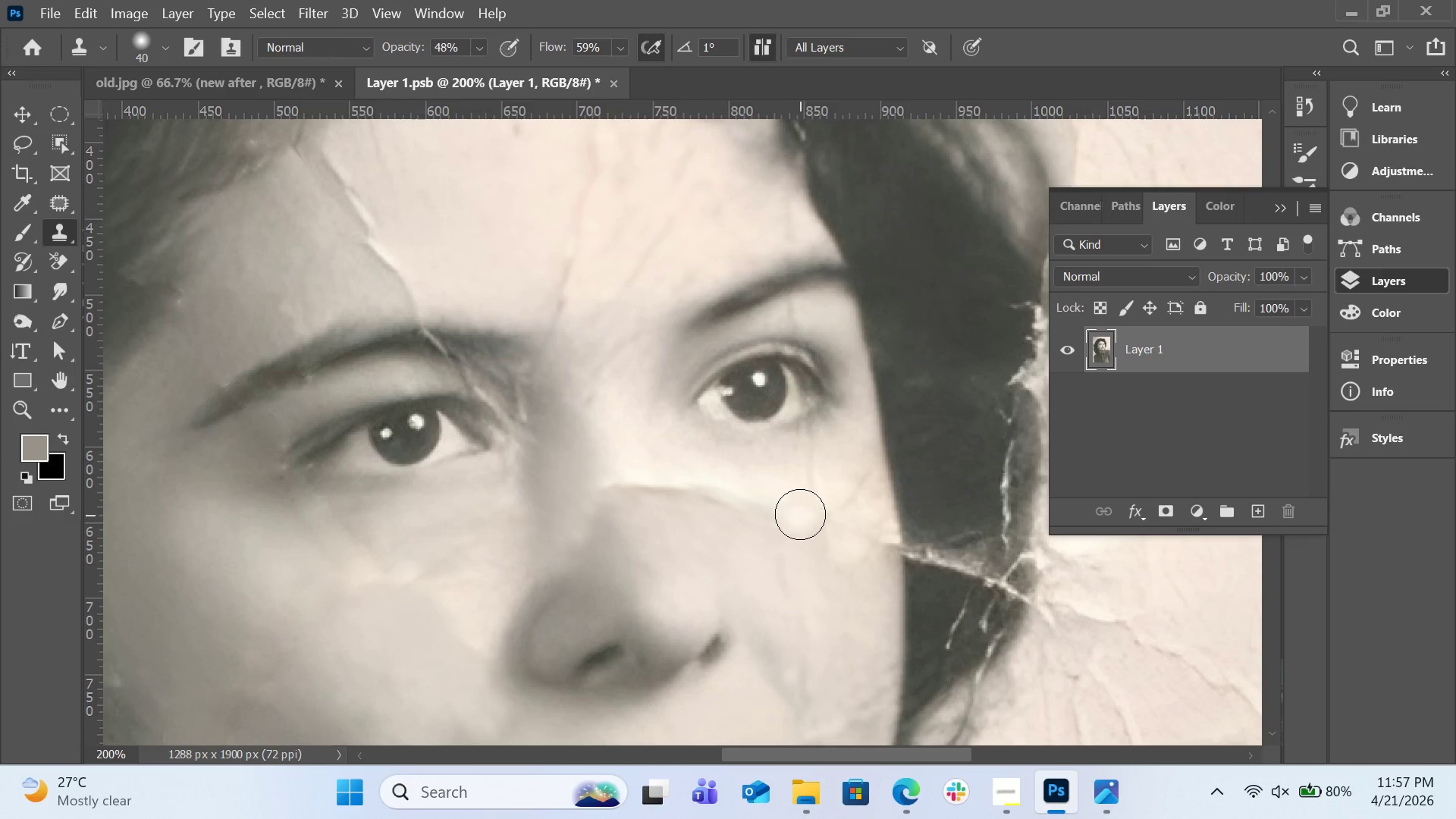 
left_click_drag(start_coordinate=[800, 514], to_coordinate=[827, 516])
 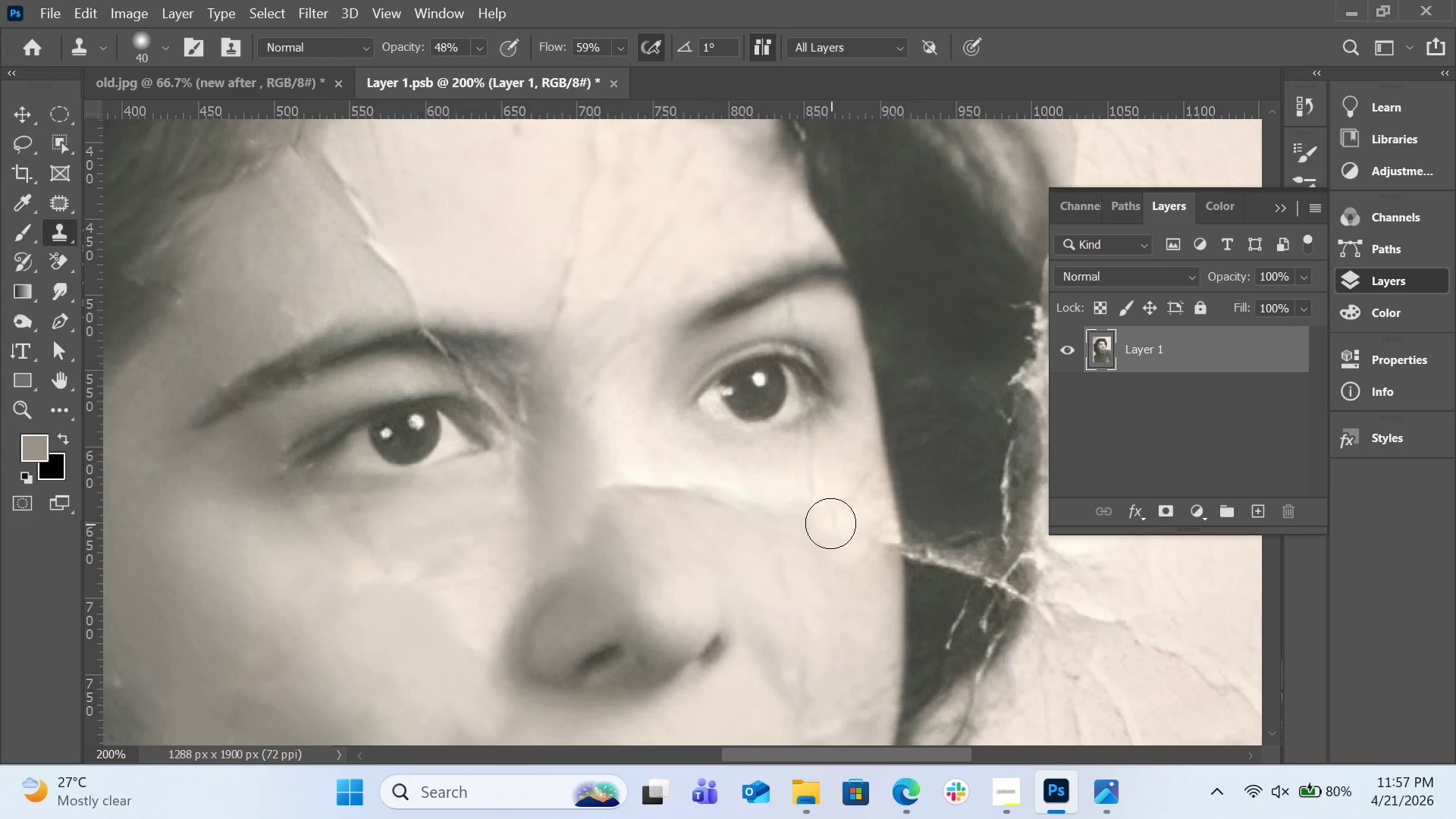 
left_click_drag(start_coordinate=[830, 523], to_coordinate=[781, 517])
 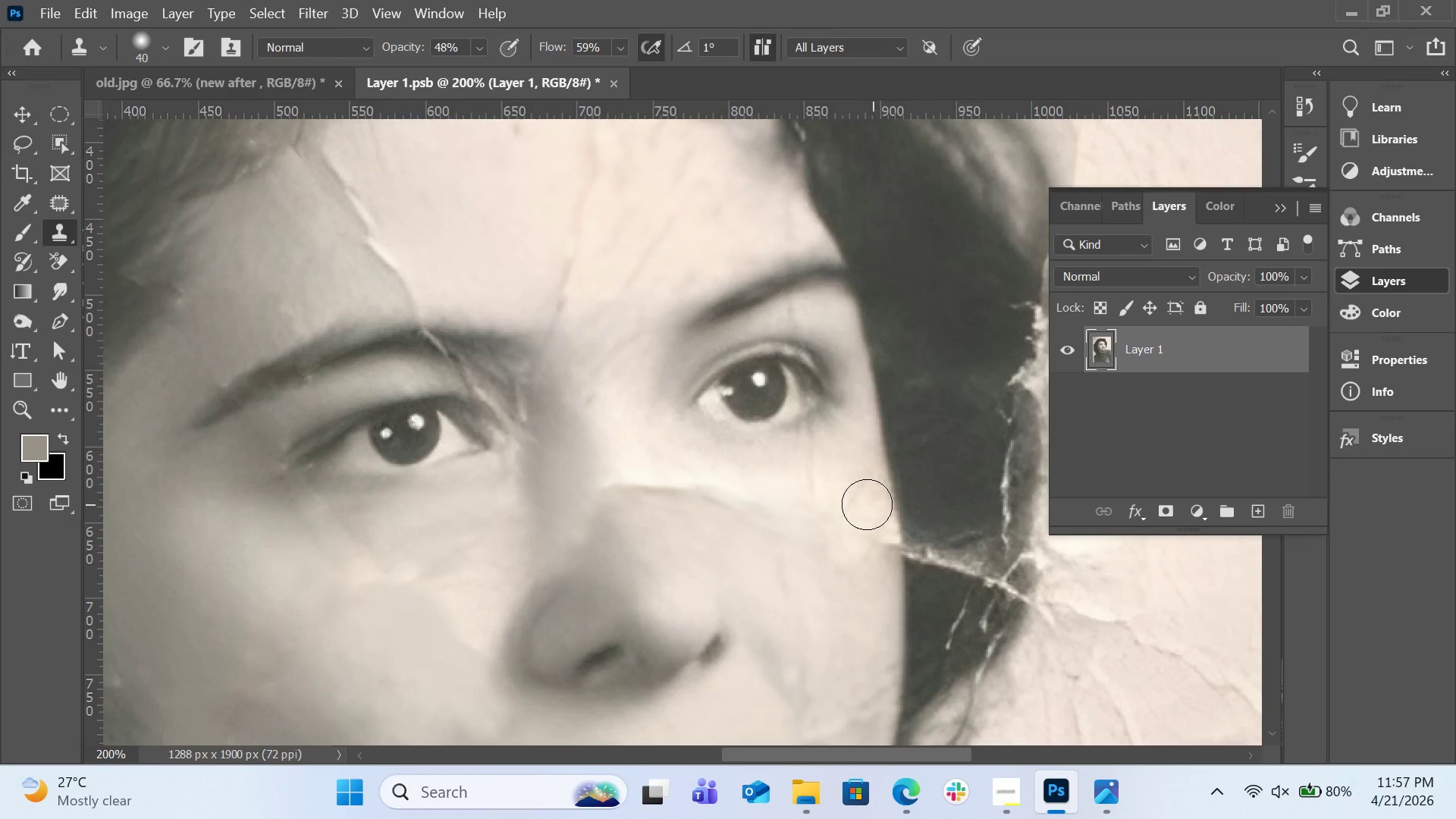 
key(Alt+AltLeft)
 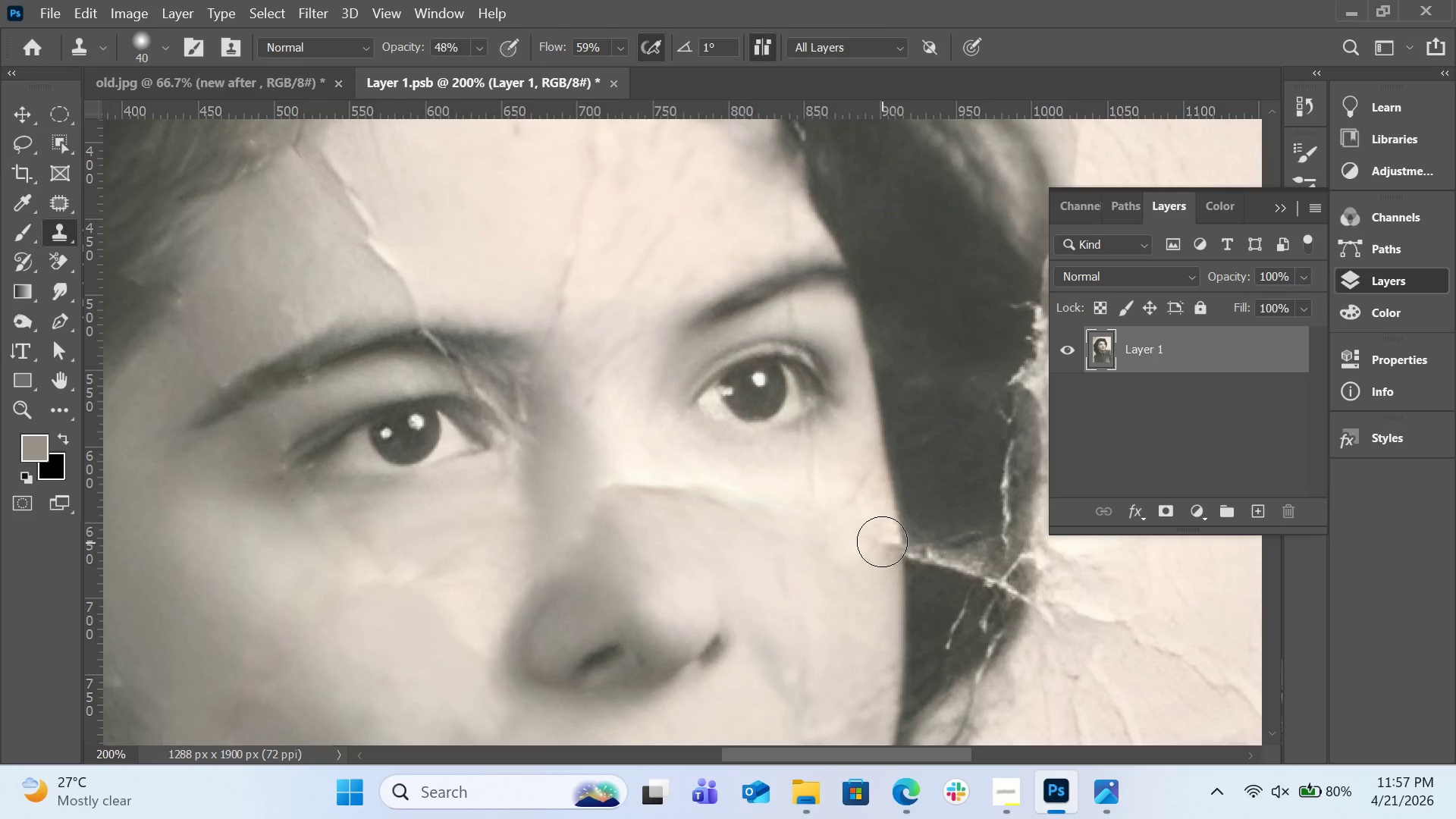 
left_click_drag(start_coordinate=[884, 544], to_coordinate=[888, 550])
 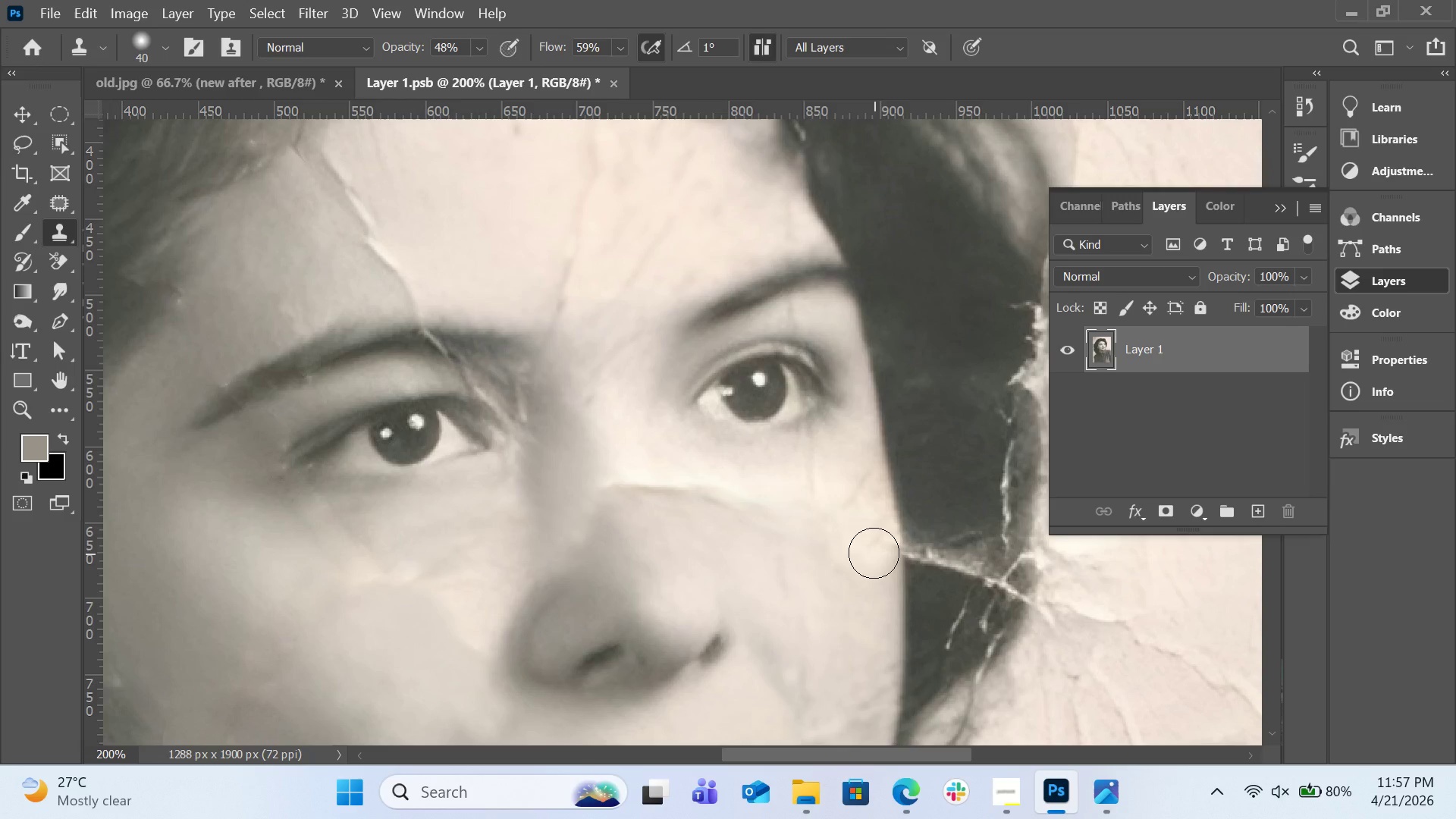 
left_click_drag(start_coordinate=[874, 553], to_coordinate=[874, 567])
 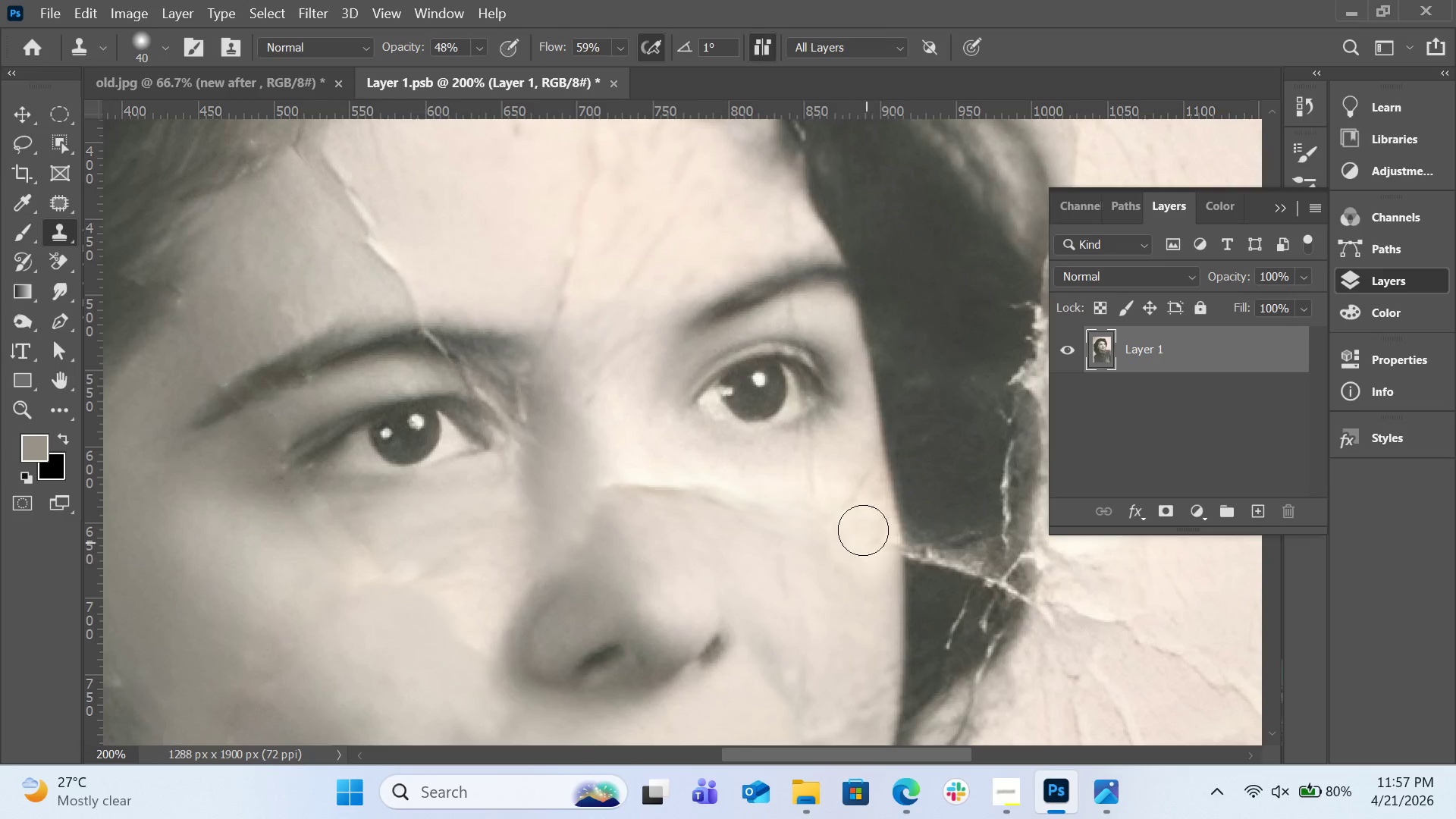 
hold_key(key=AltLeft, duration=0.48)
 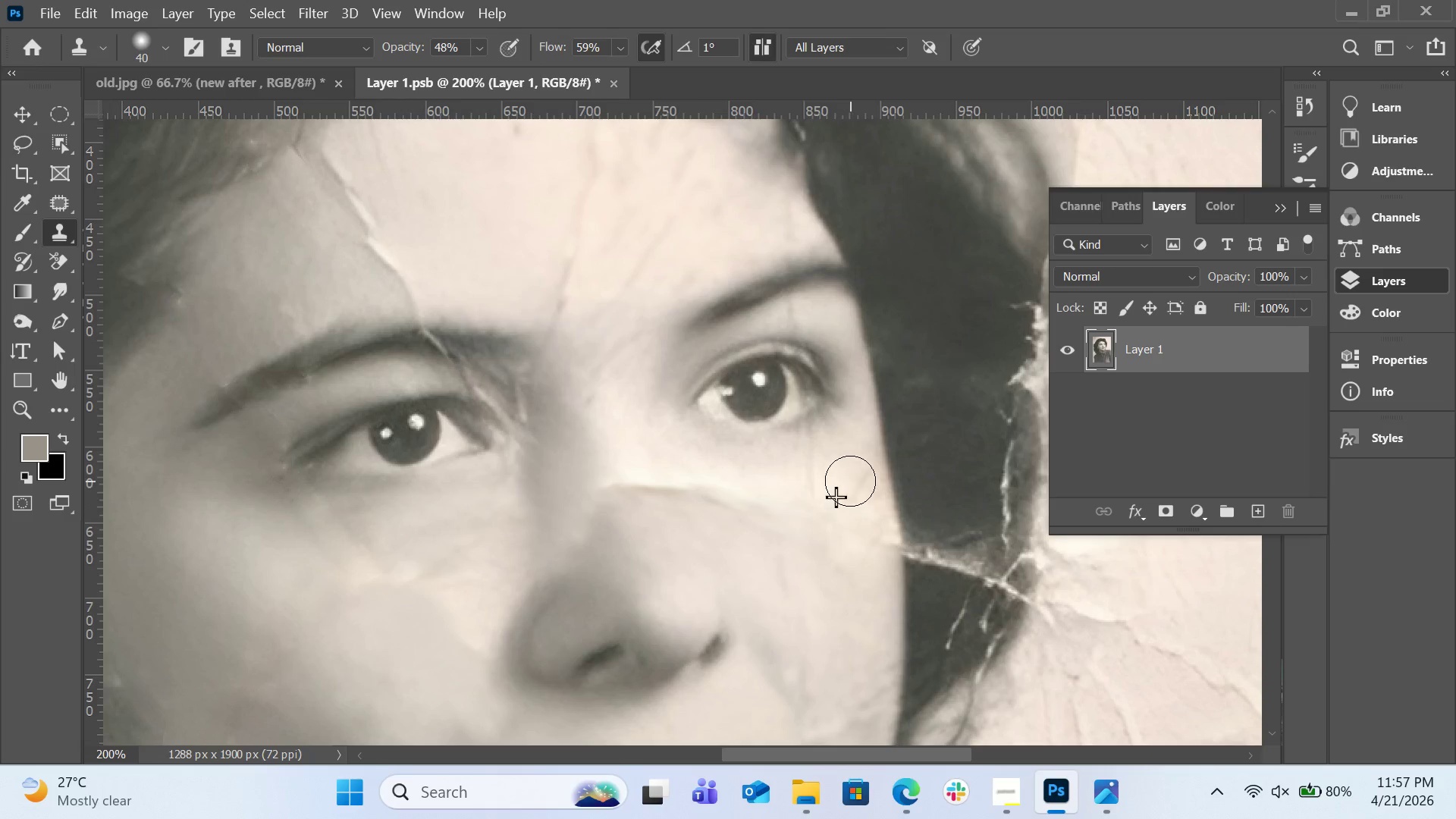 
left_click_drag(start_coordinate=[846, 485], to_coordinate=[850, 479])
 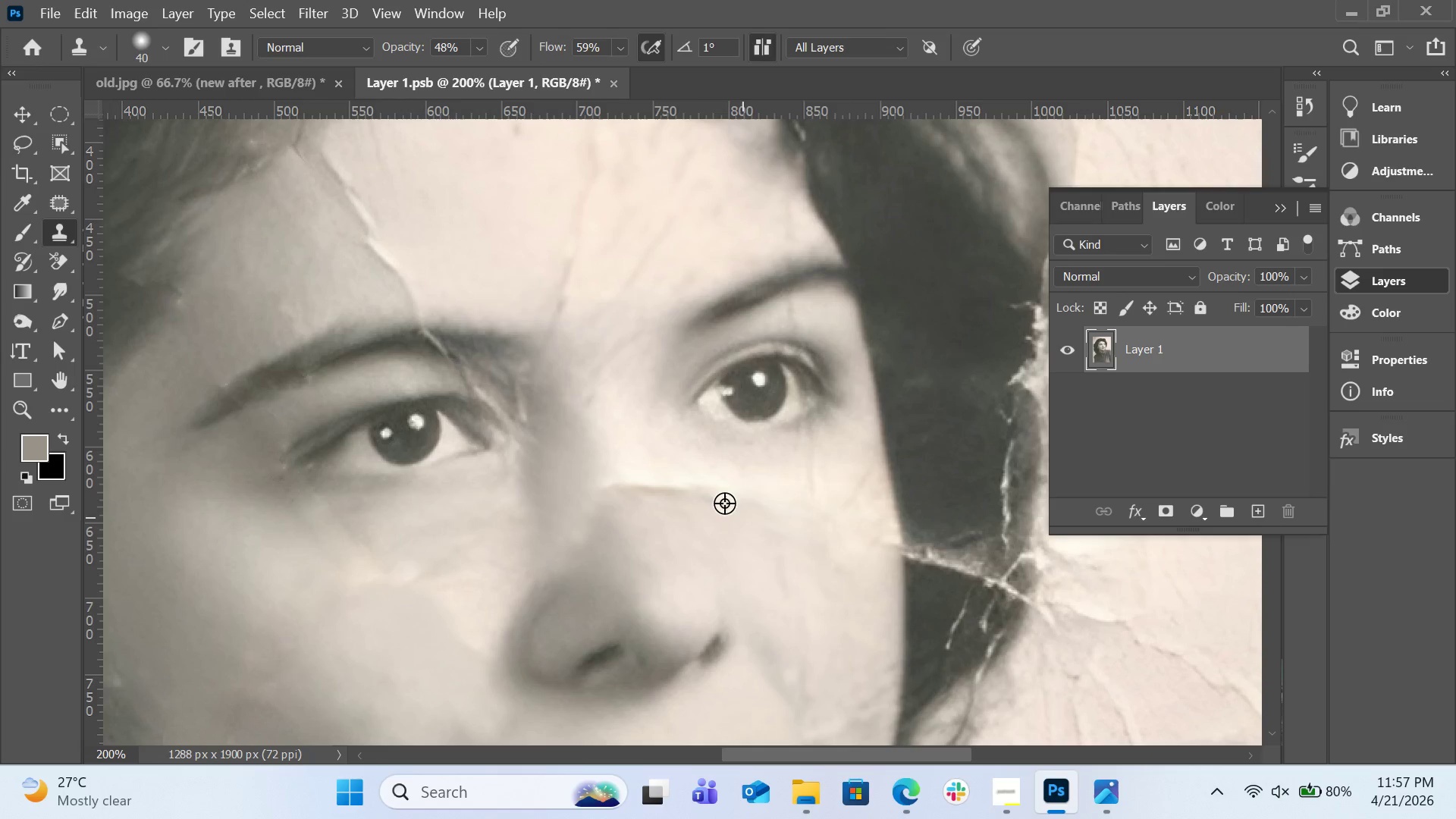 
hold_key(key=AltLeft, duration=0.61)
left_click([702, 479])
 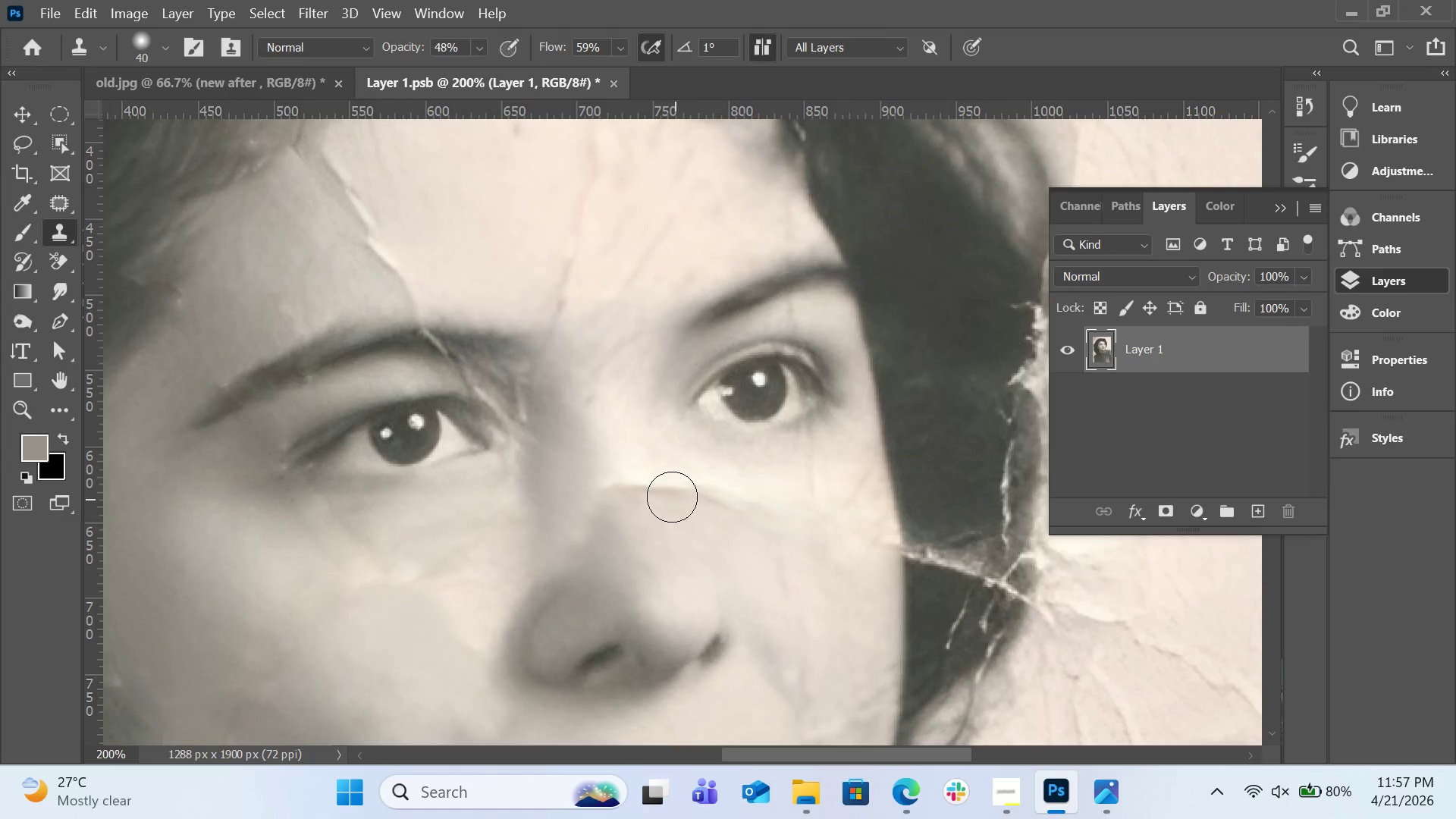 
left_click_drag(start_coordinate=[675, 498], to_coordinate=[634, 490])
 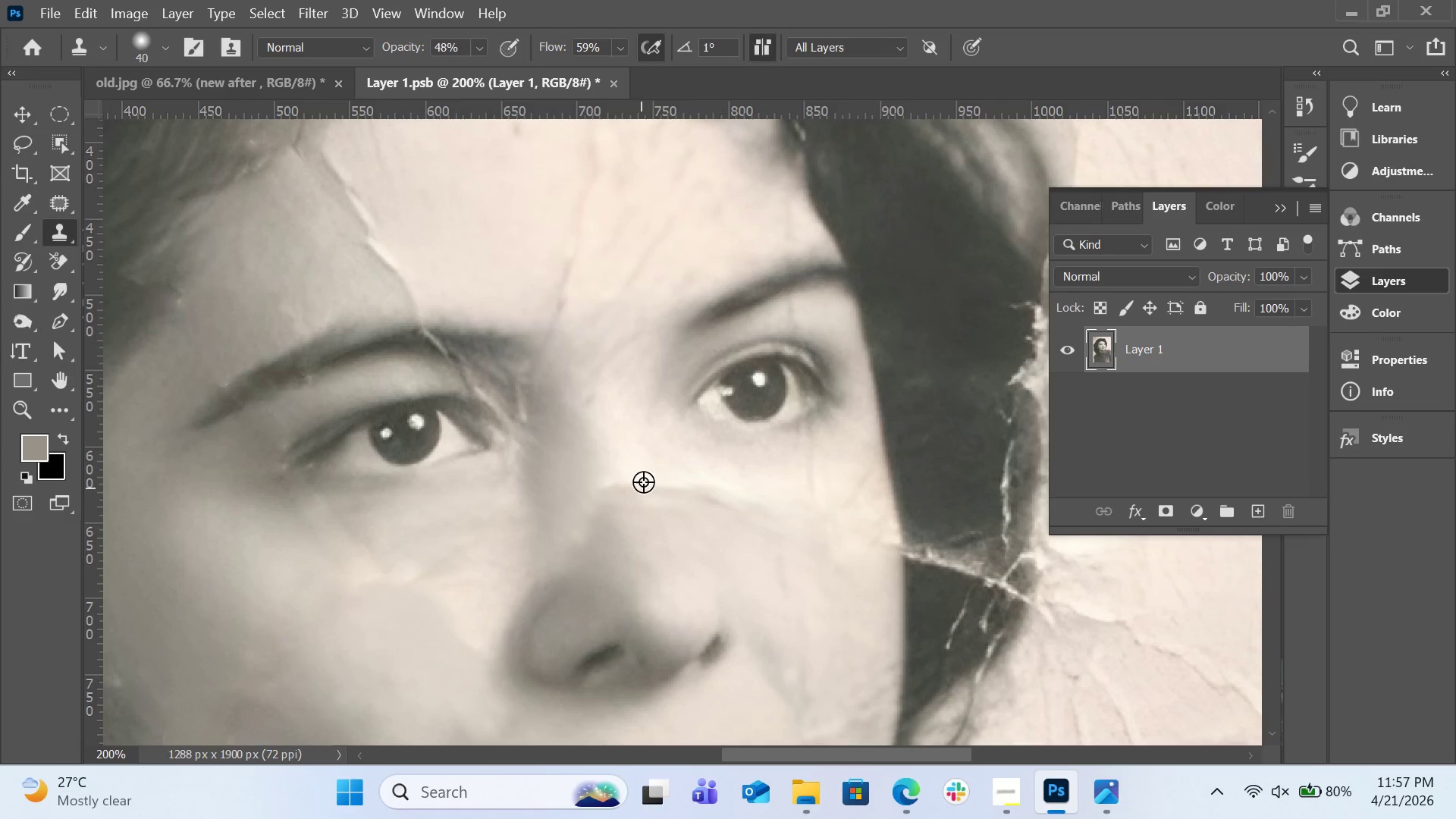 
key(Alt+AltLeft)
 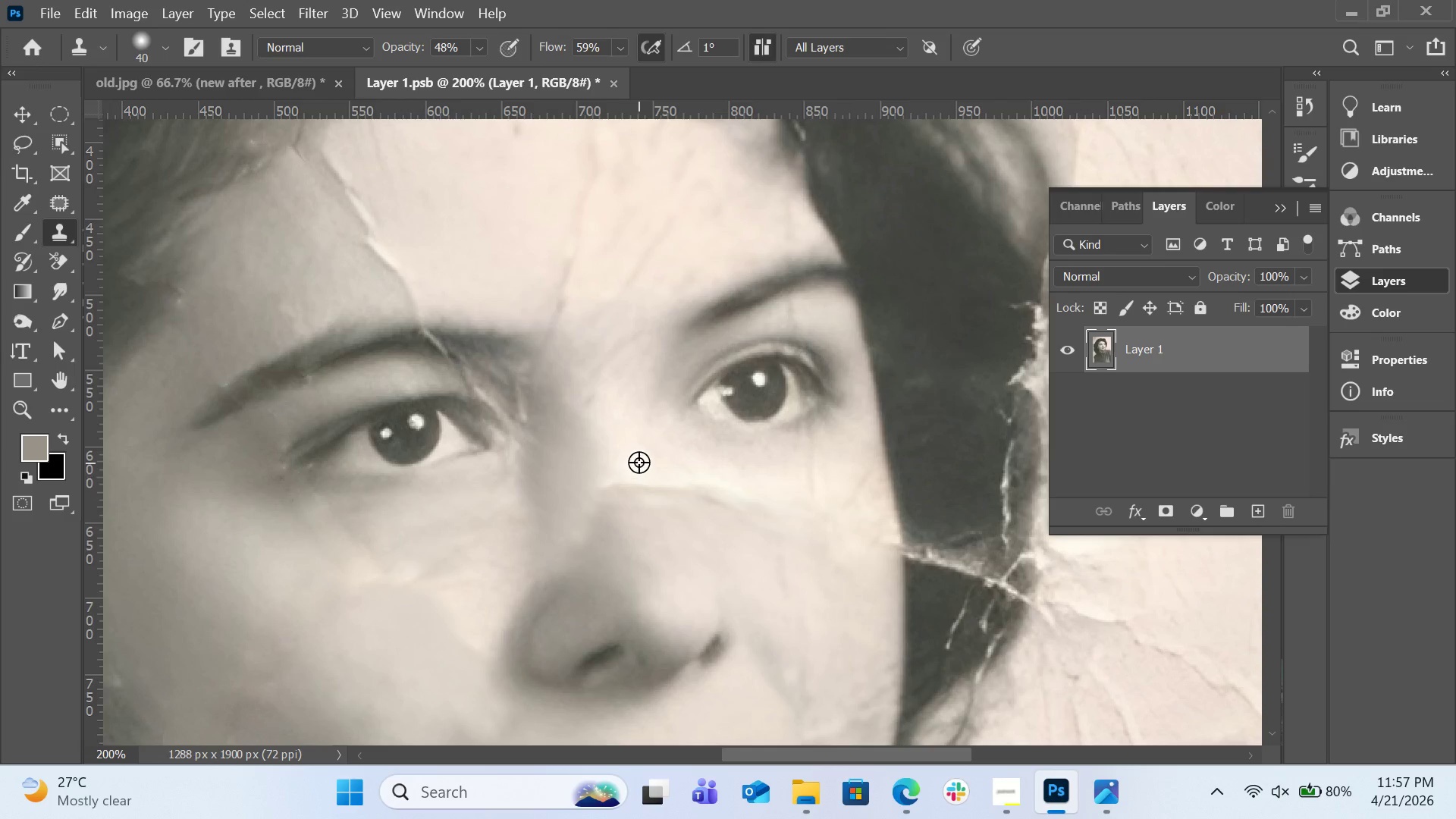 
left_click([639, 462])
 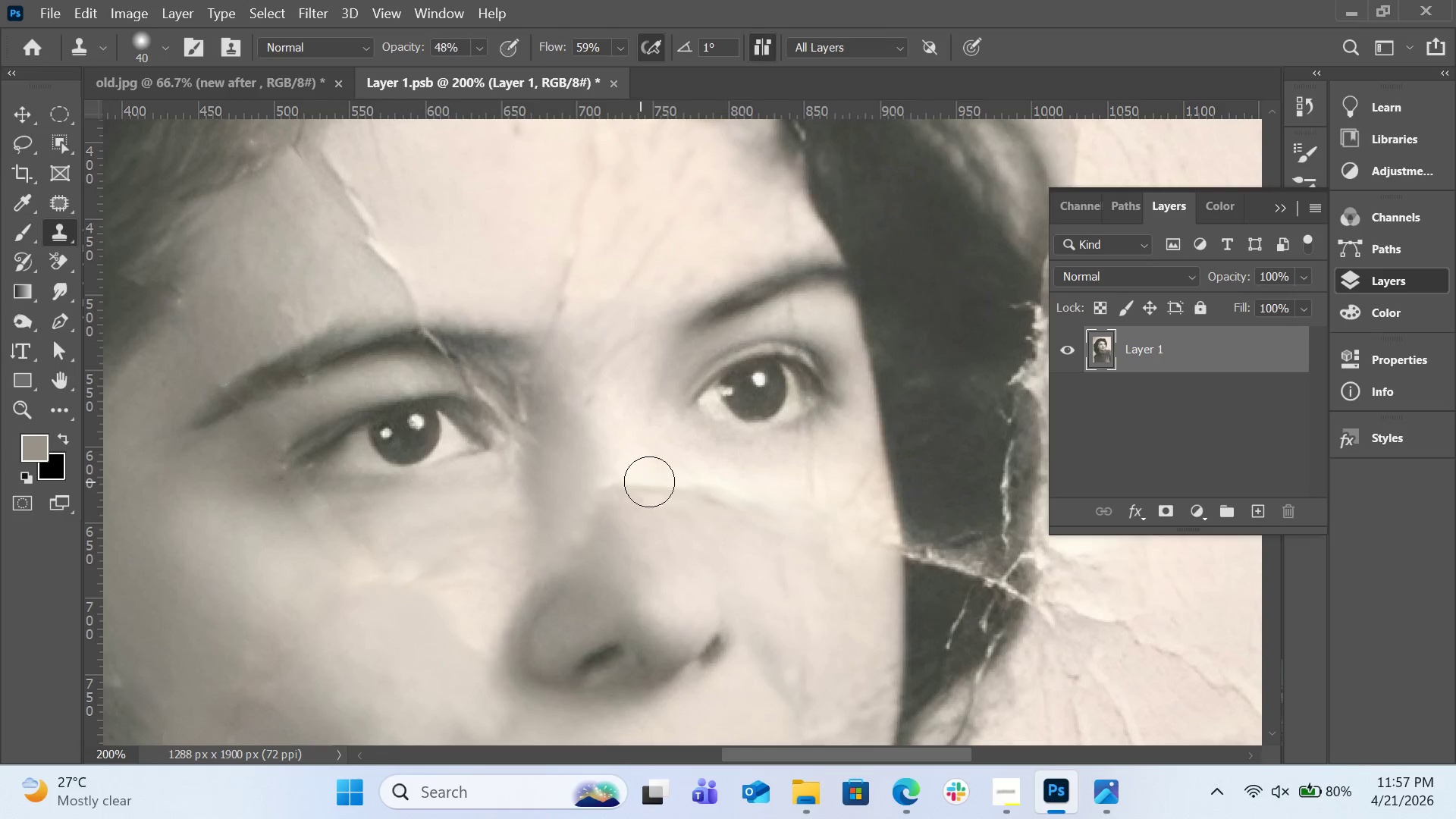 
left_click_drag(start_coordinate=[639, 482], to_coordinate=[698, 488])
 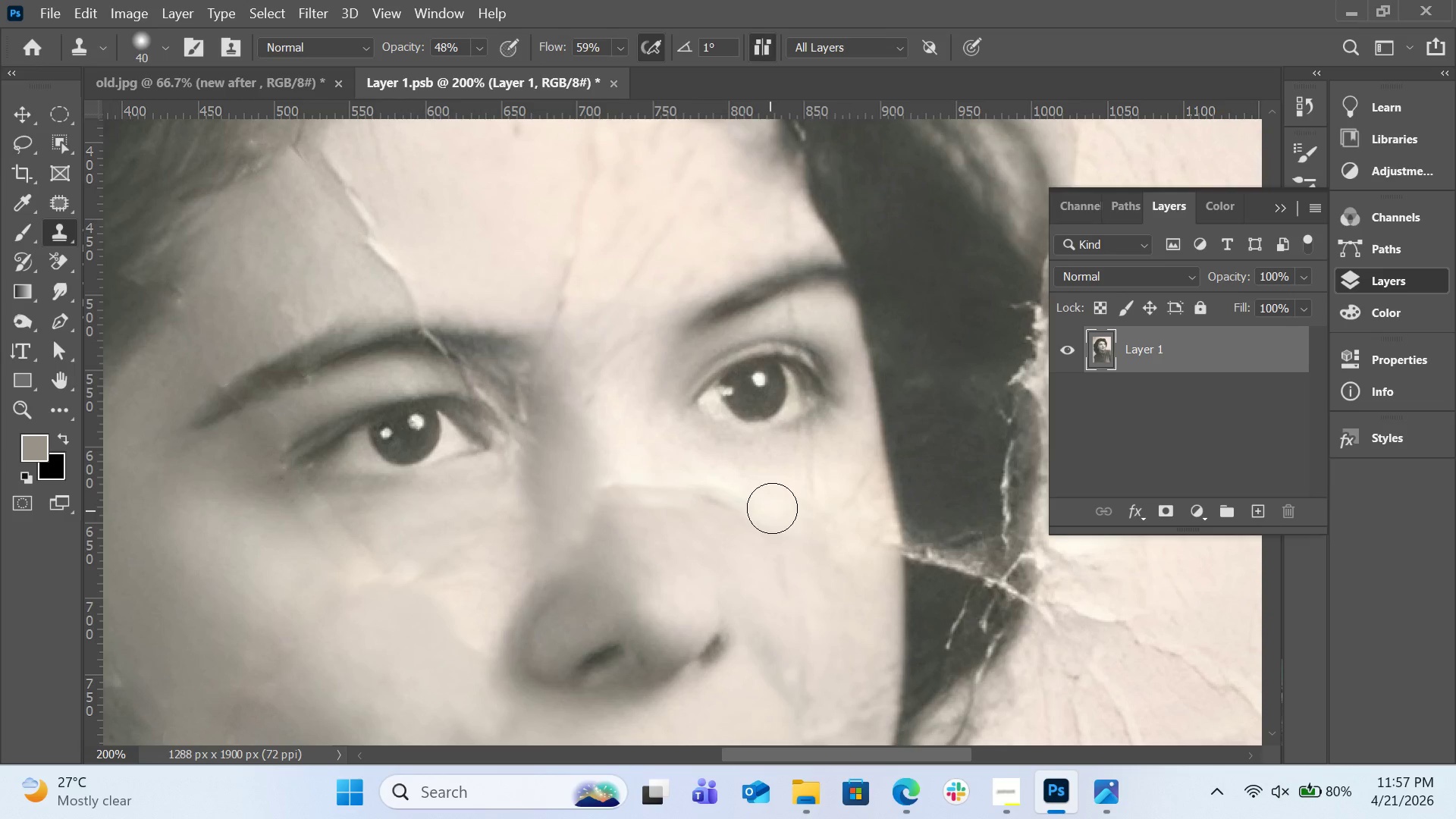 
hold_key(key=AltLeft, duration=0.31)
left_click([780, 492])
 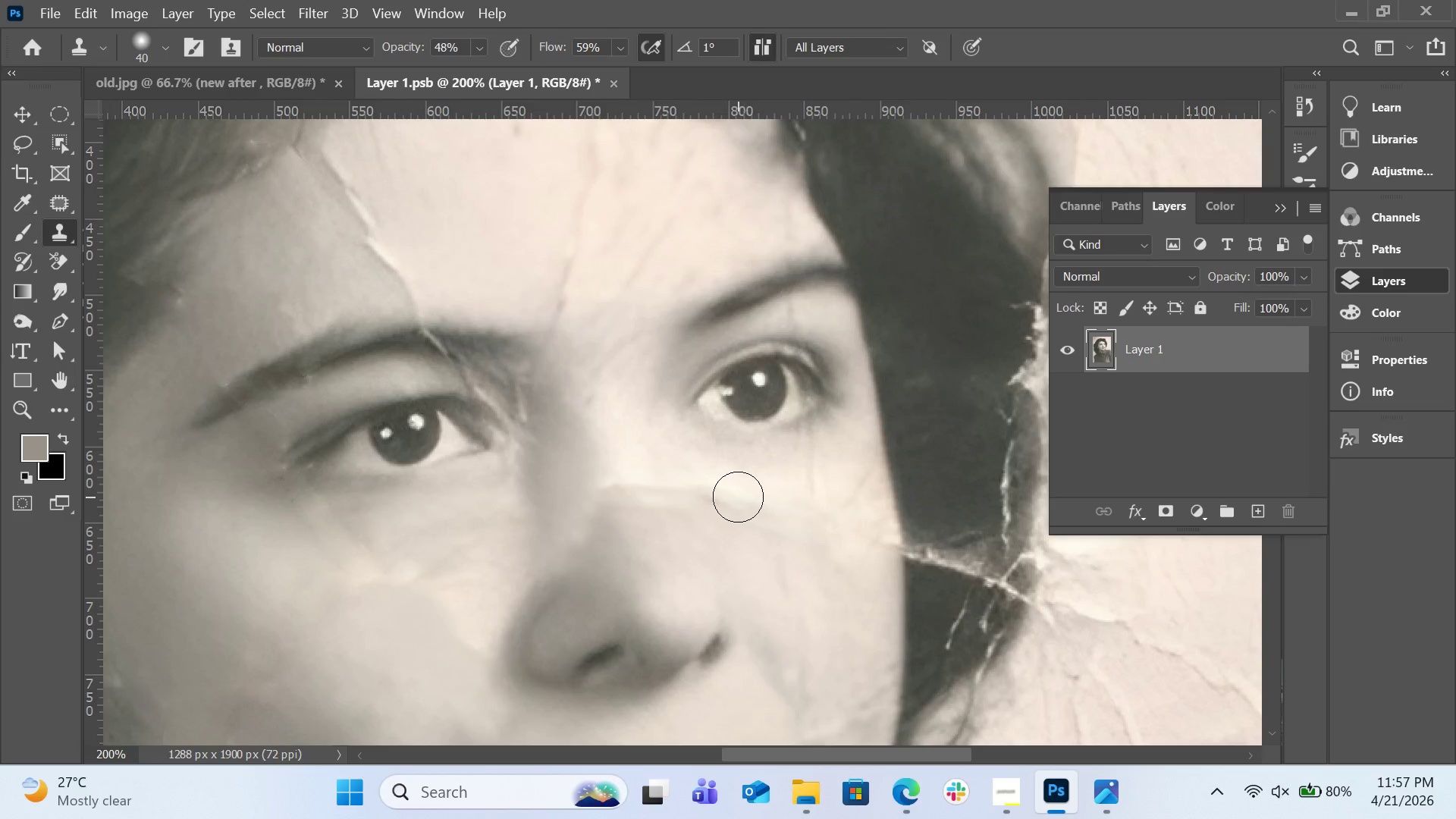 
left_click_drag(start_coordinate=[738, 497], to_coordinate=[689, 497])
 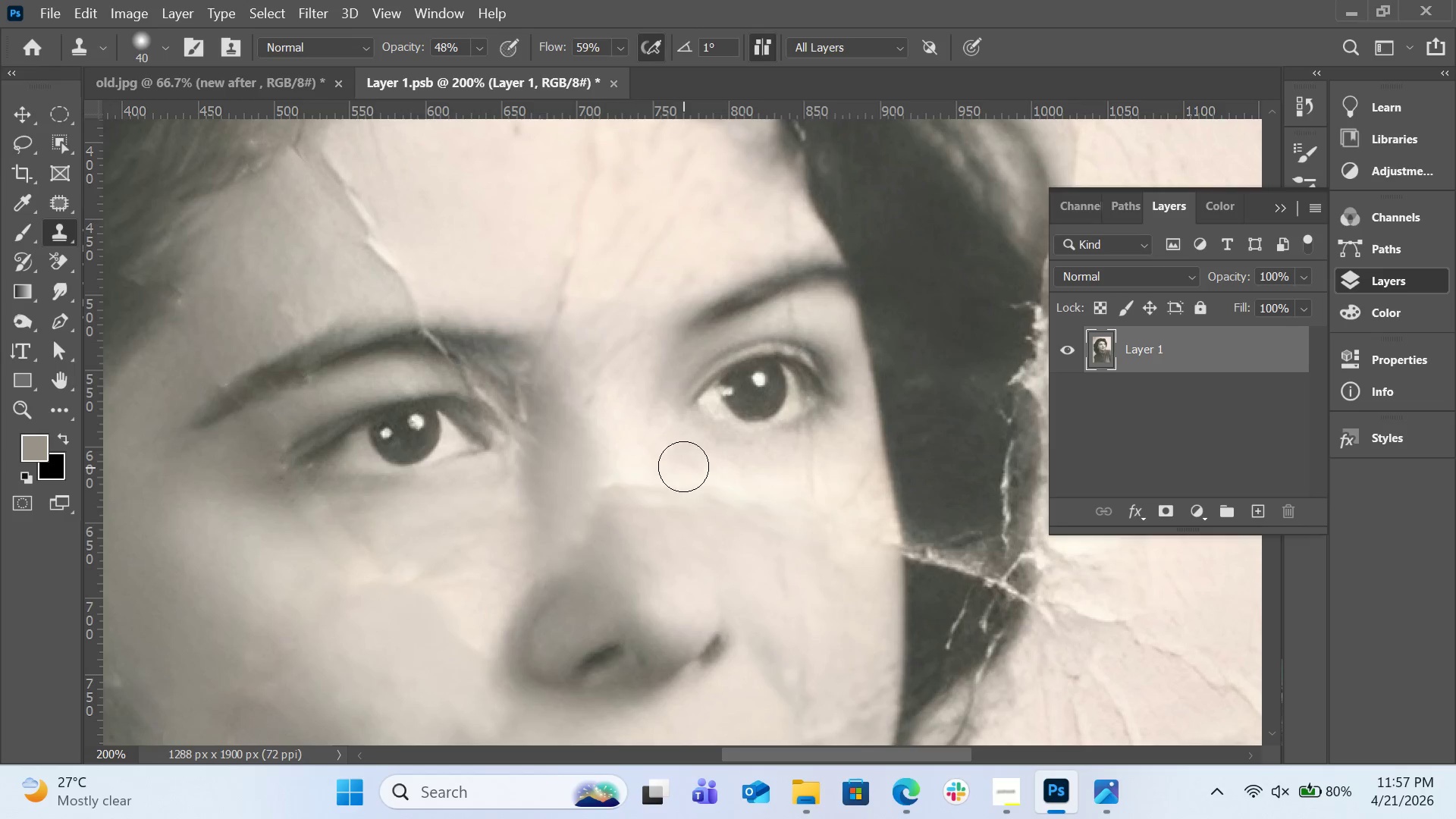 
hold_key(key=AltLeft, duration=1.14)
 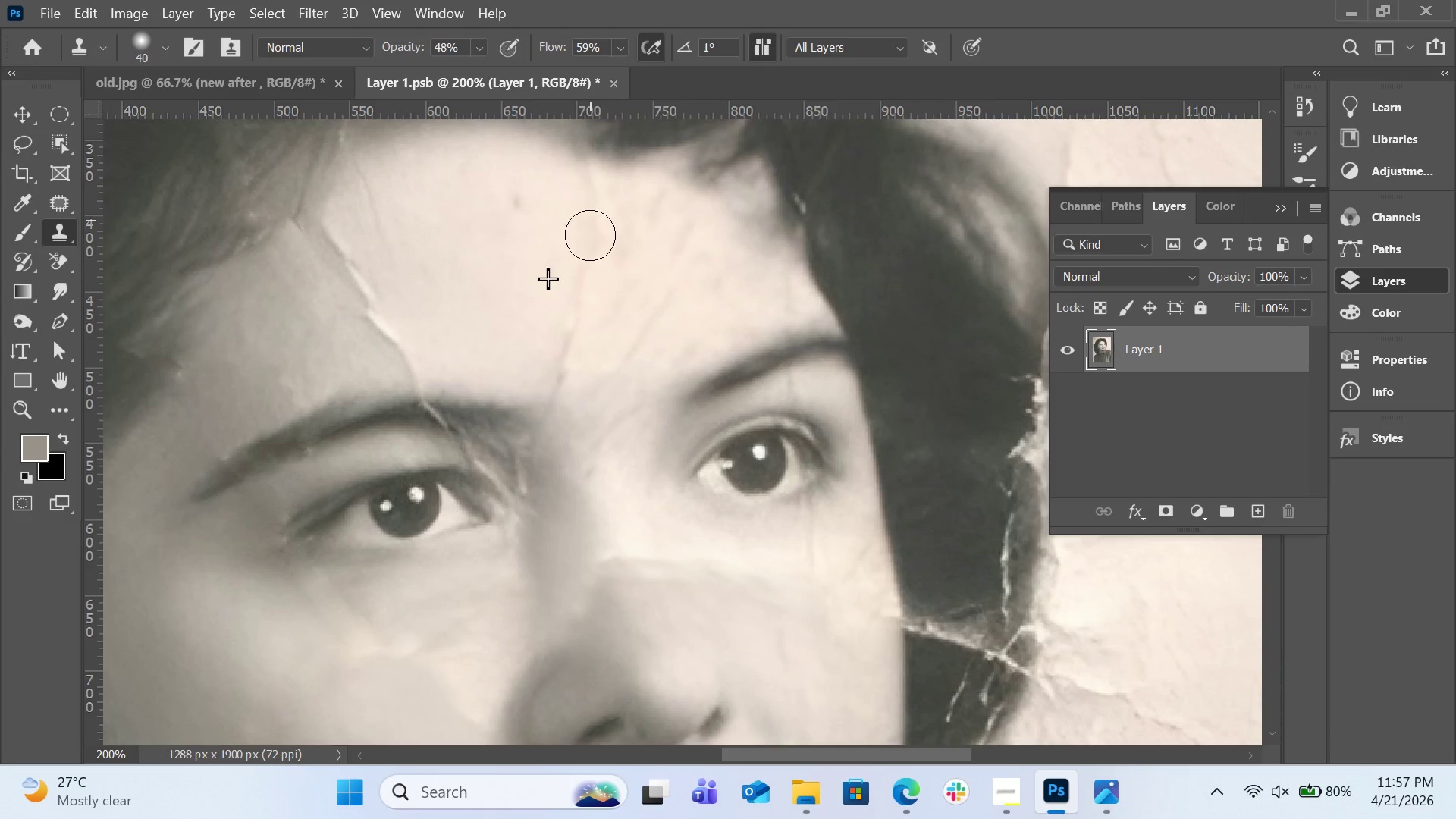 
scroll: coordinate [683, 466], scroll_direction: up, amount: 4.0
 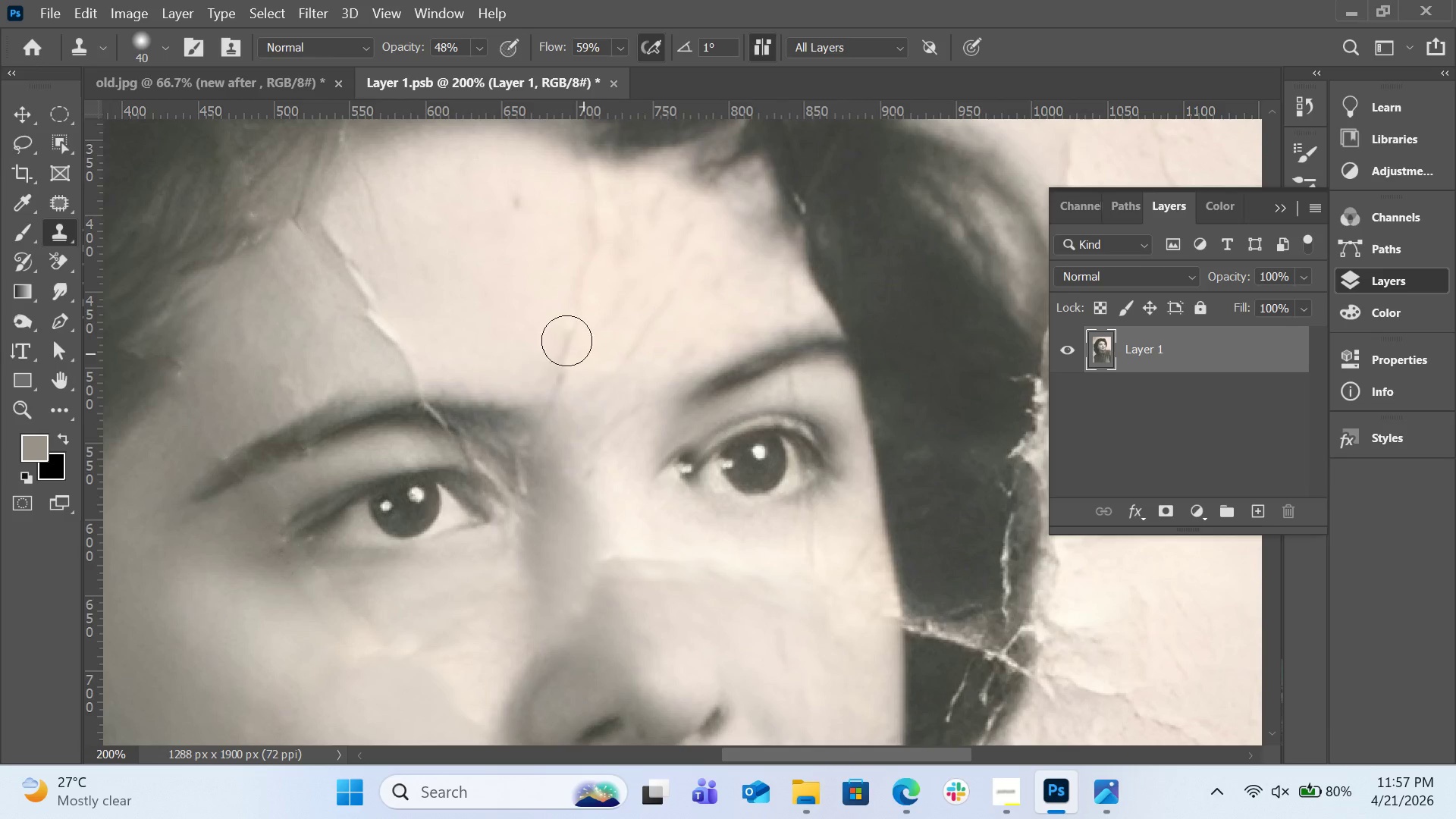 
left_click([551, 281])
 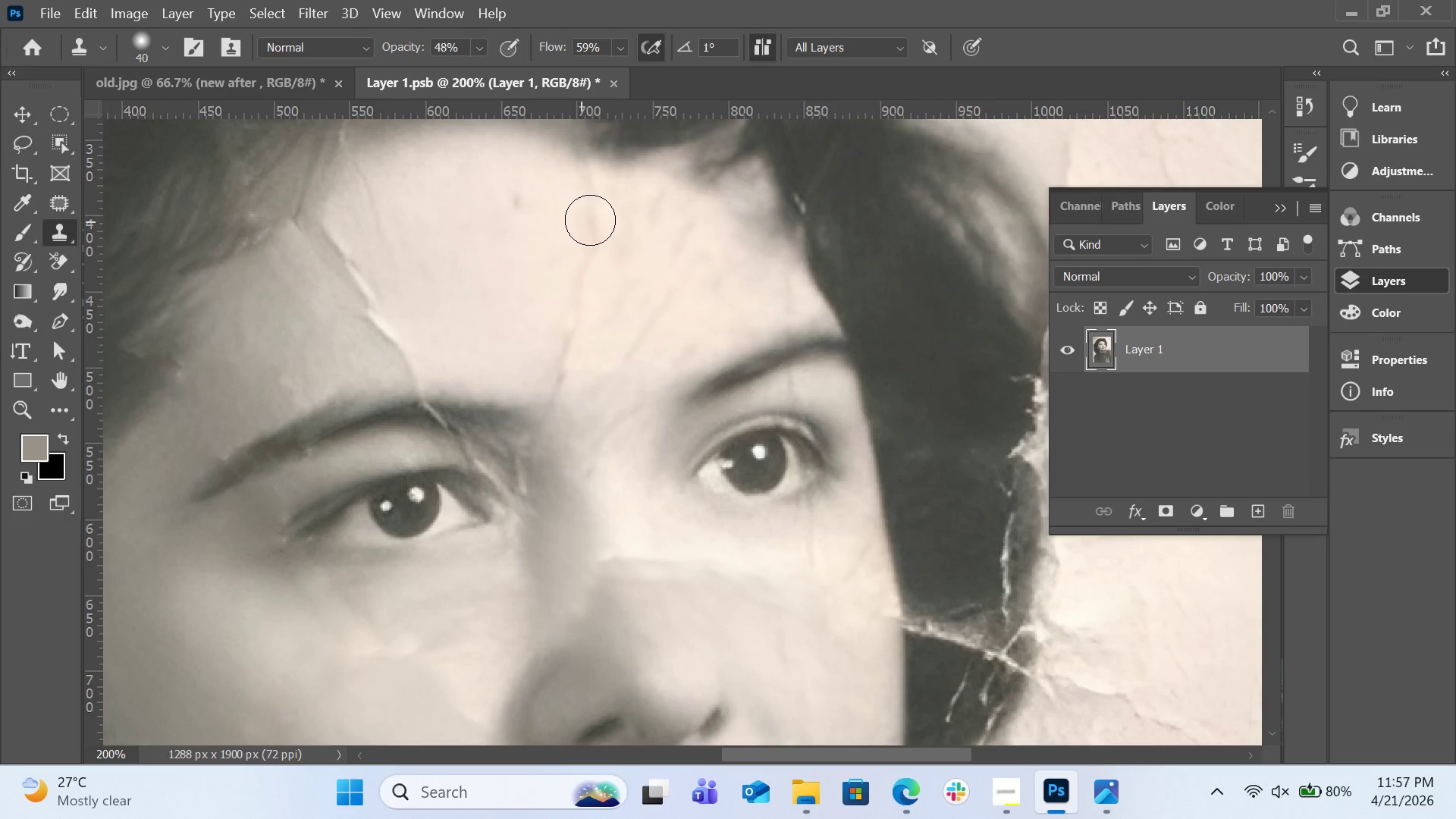 
left_click_drag(start_coordinate=[590, 220], to_coordinate=[585, 289])
 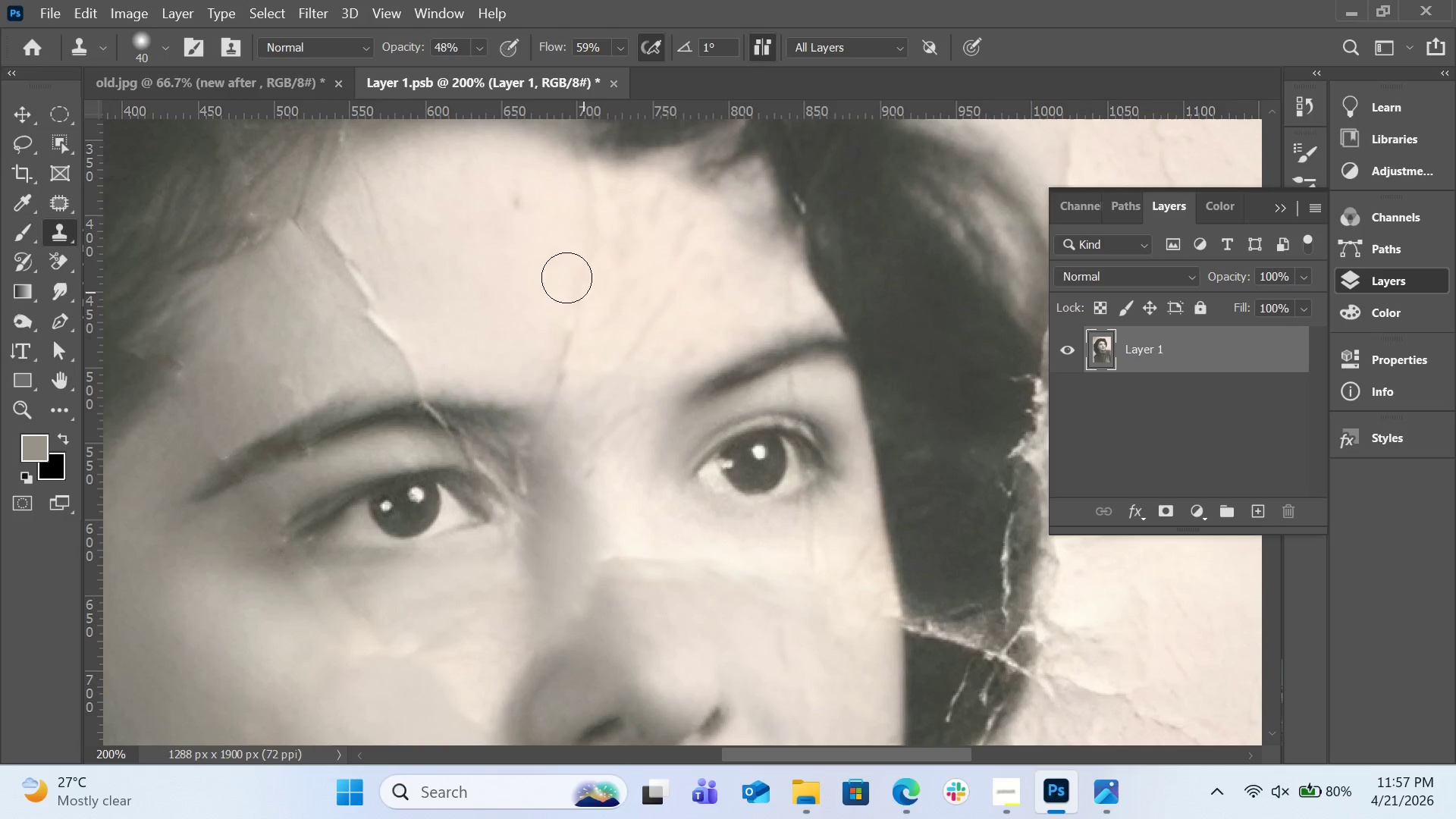 
key(Alt+AltLeft)
 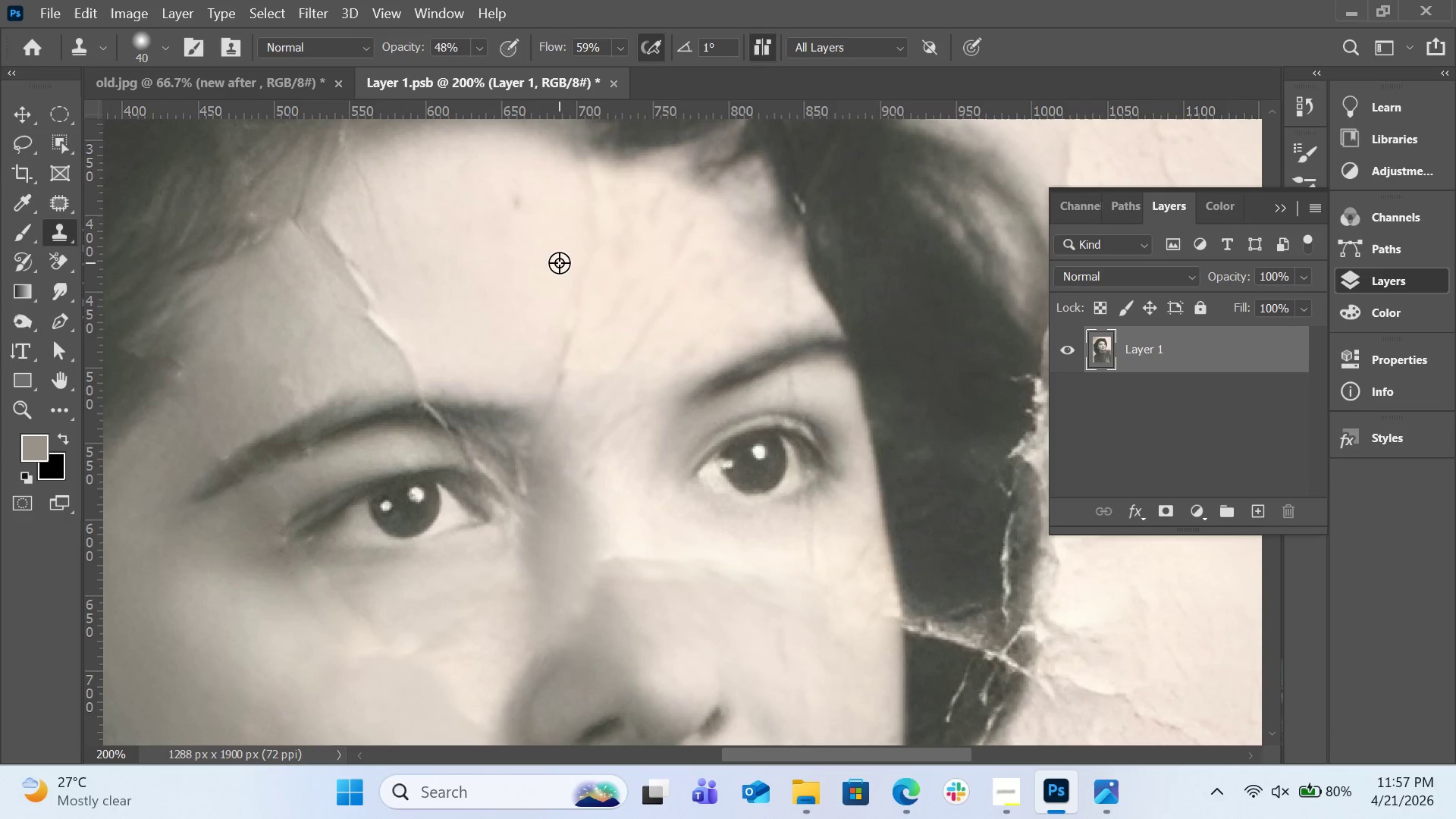 
left_click_drag(start_coordinate=[559, 262], to_coordinate=[563, 257])
 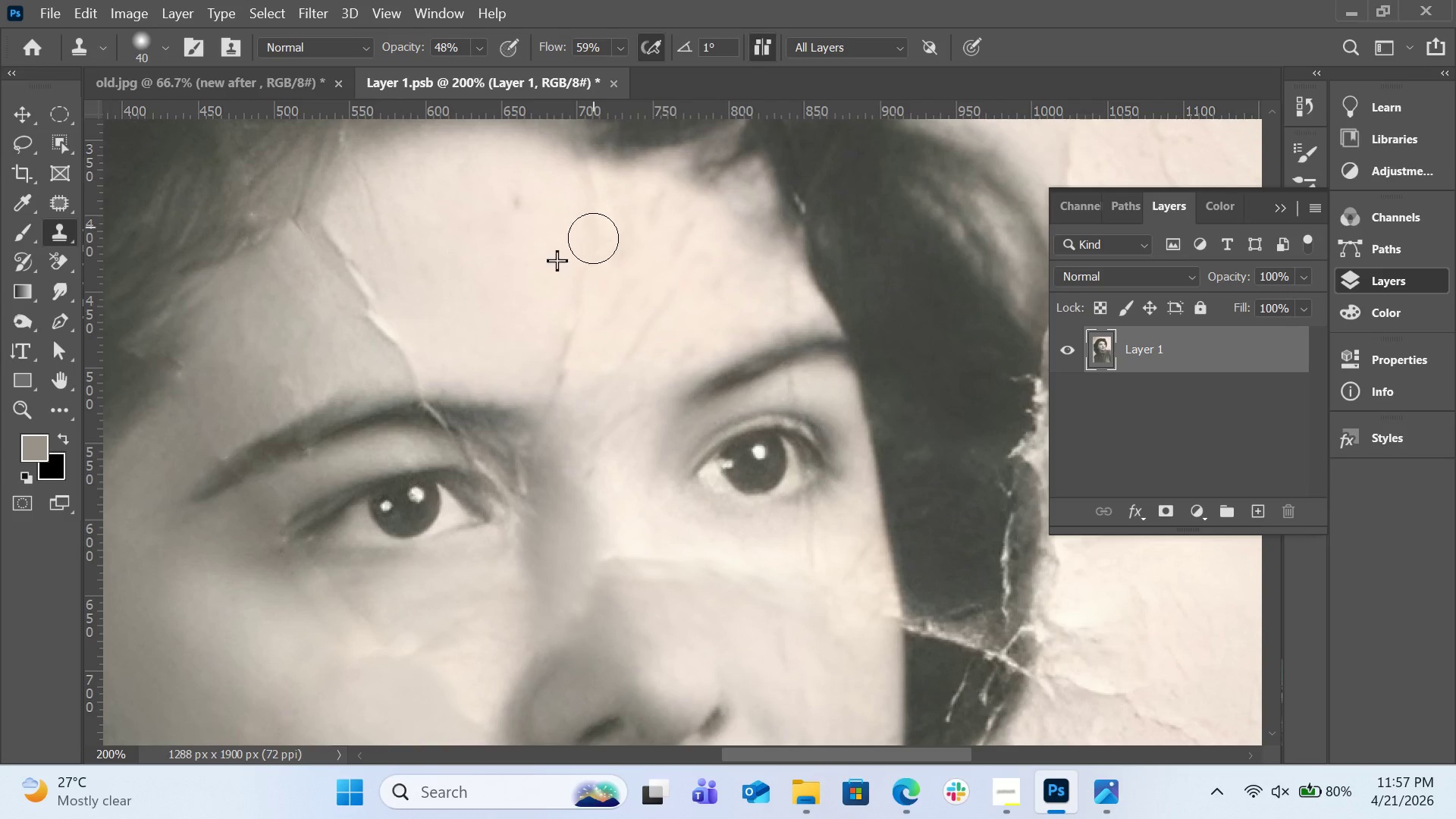 
left_click_drag(start_coordinate=[593, 227], to_coordinate=[569, 334])
 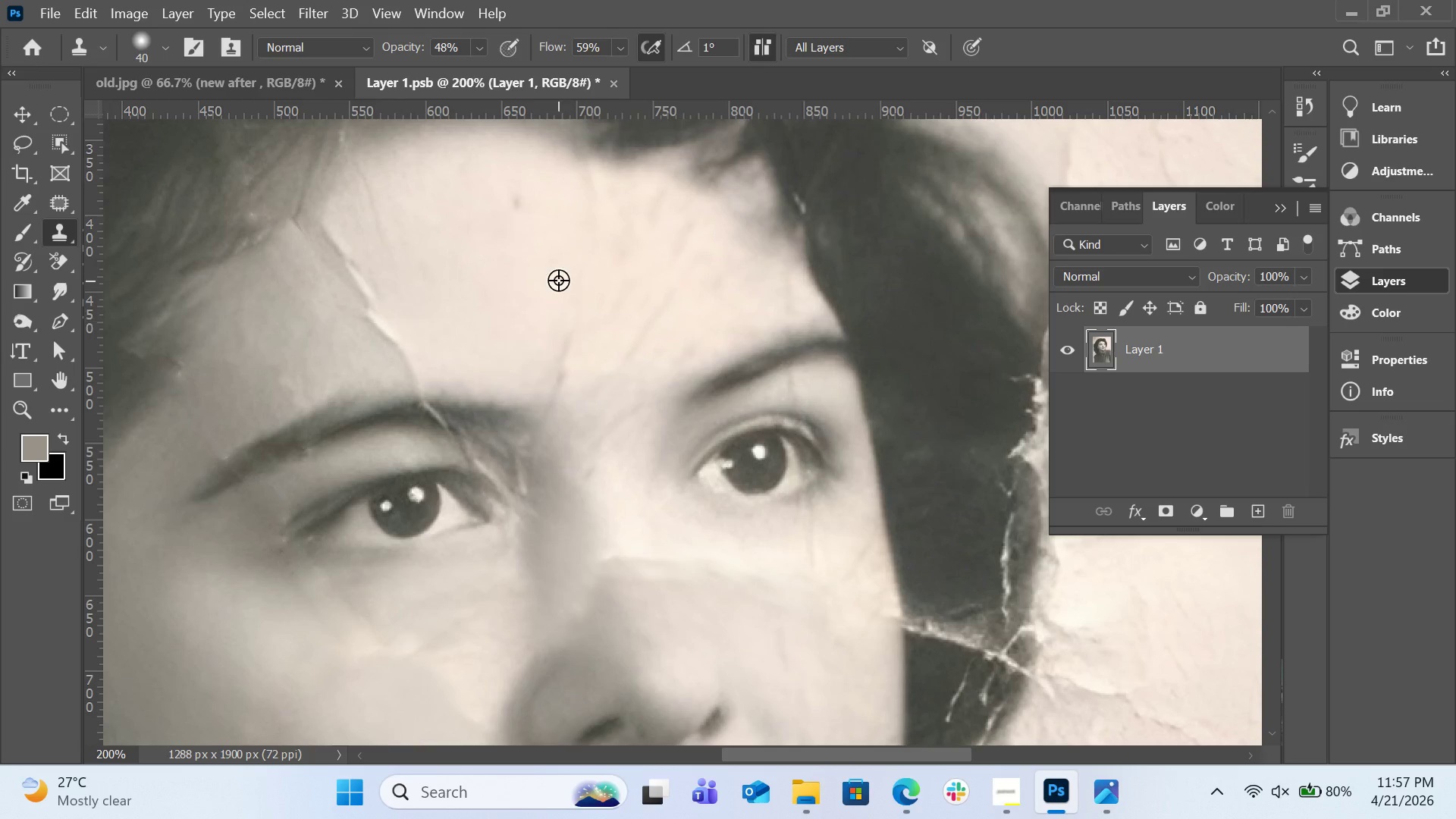 
key(Alt+AltLeft)
 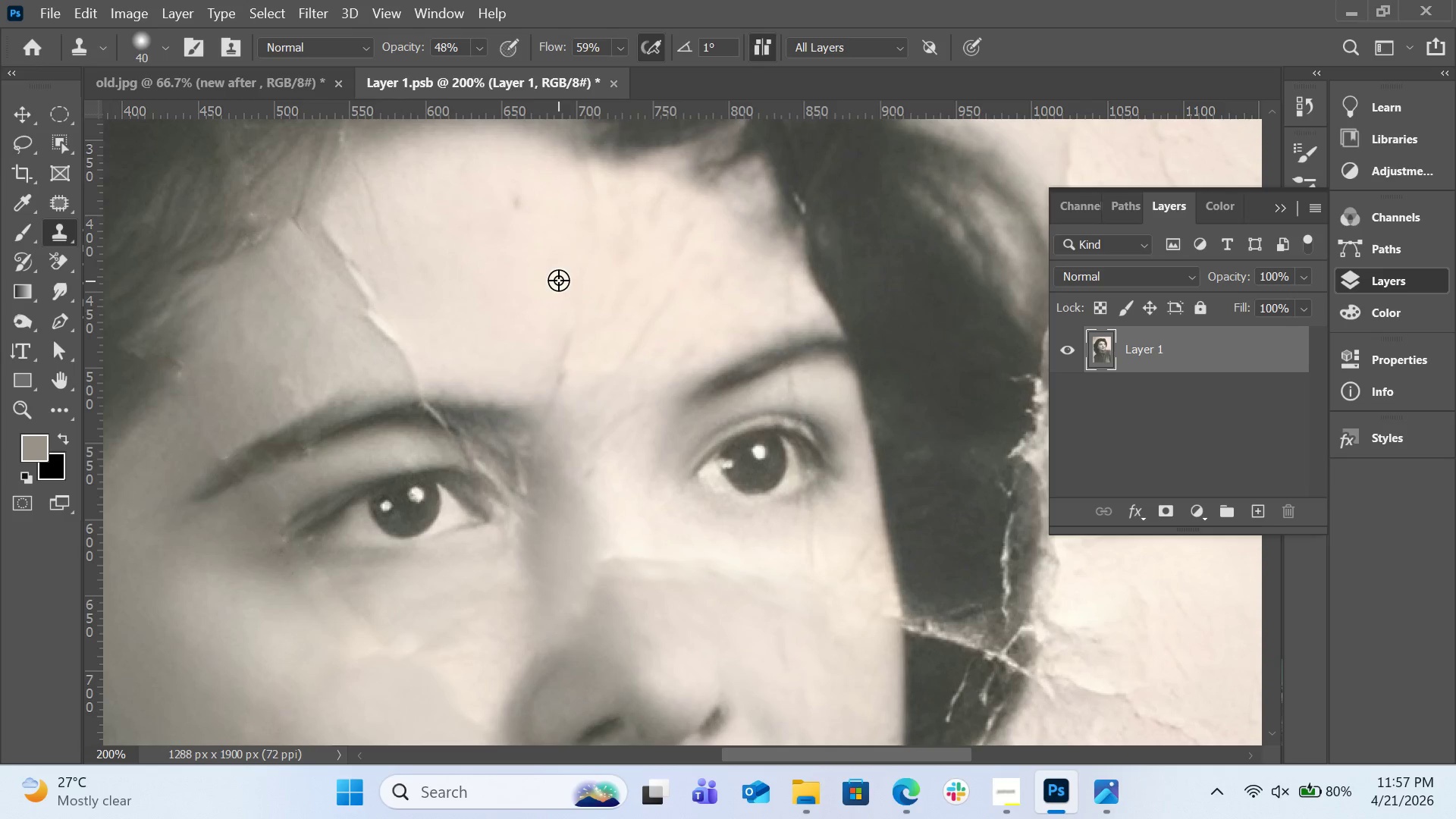 
left_click([558, 280])
 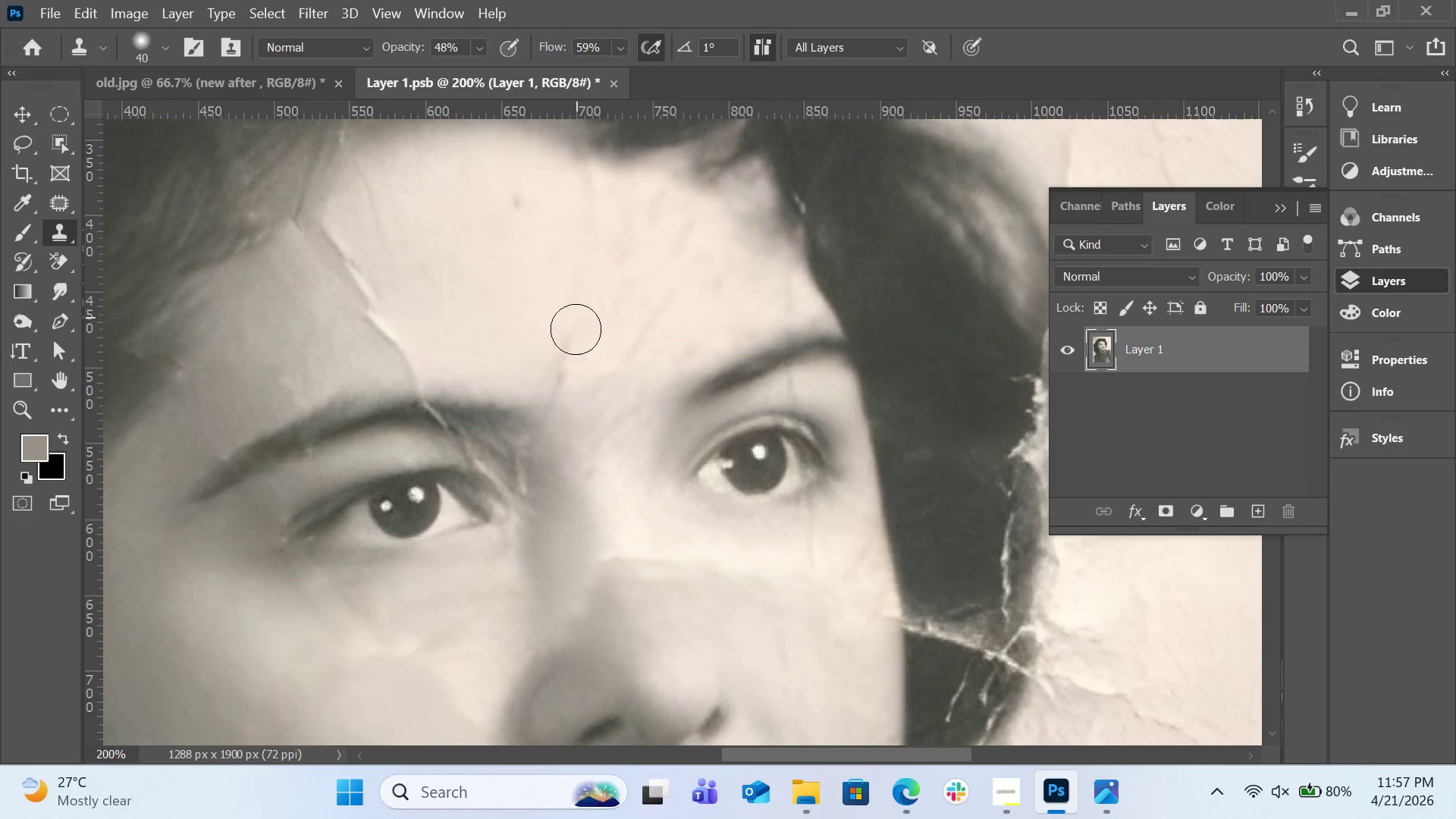 
left_click_drag(start_coordinate=[576, 331], to_coordinate=[556, 372])
 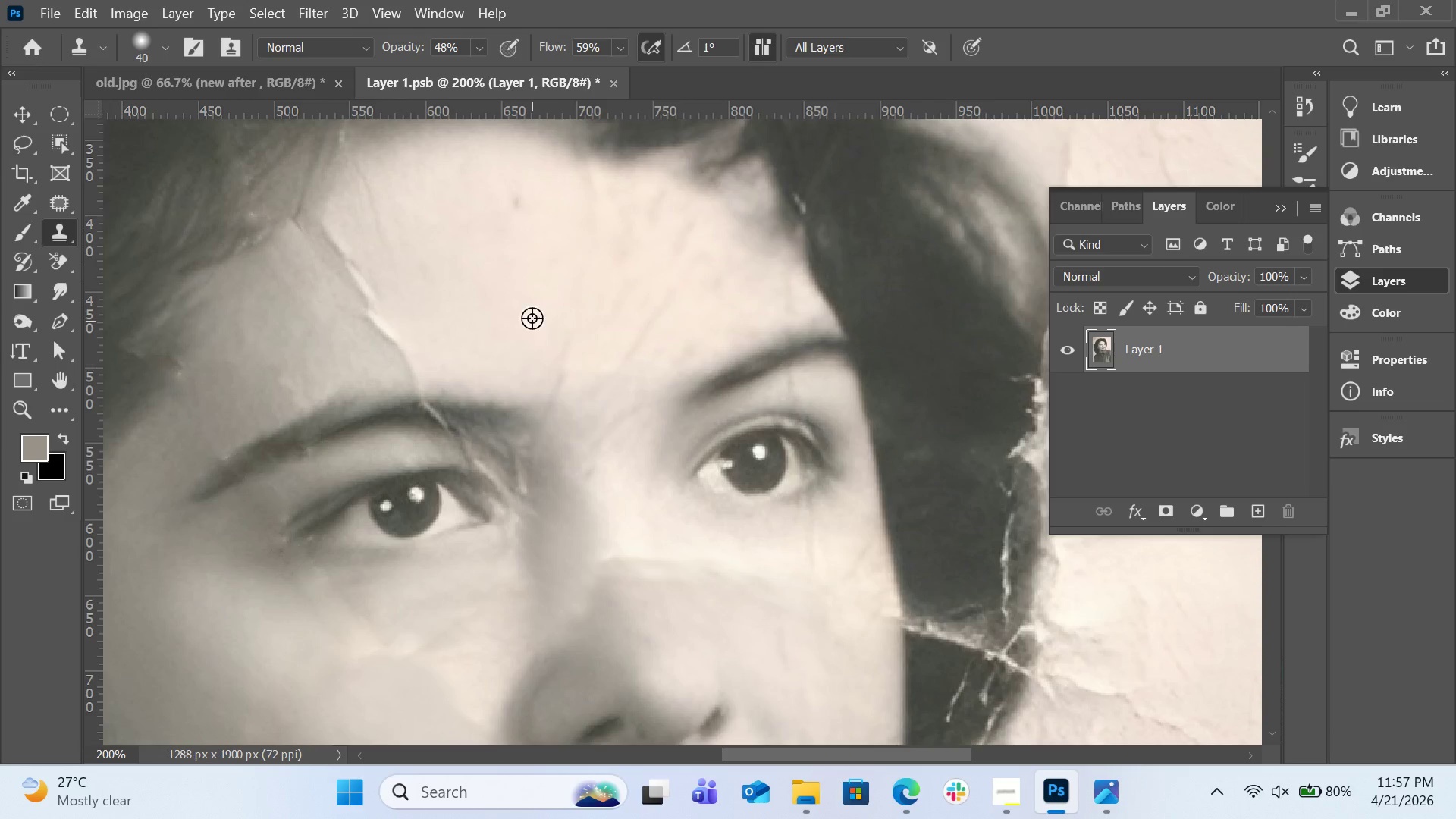 
key(Alt+AltLeft)
 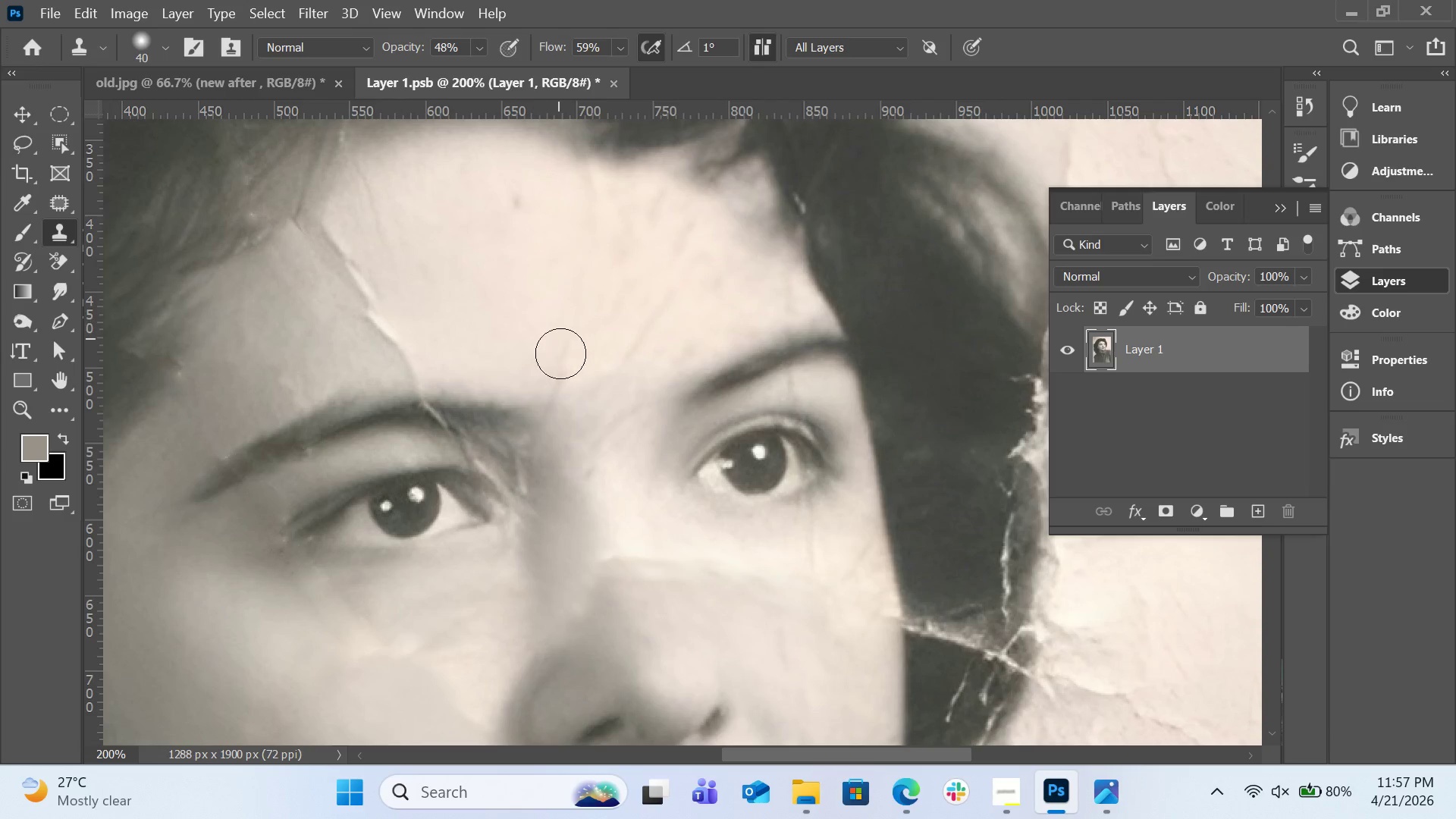 
left_click_drag(start_coordinate=[559, 338], to_coordinate=[557, 380])
 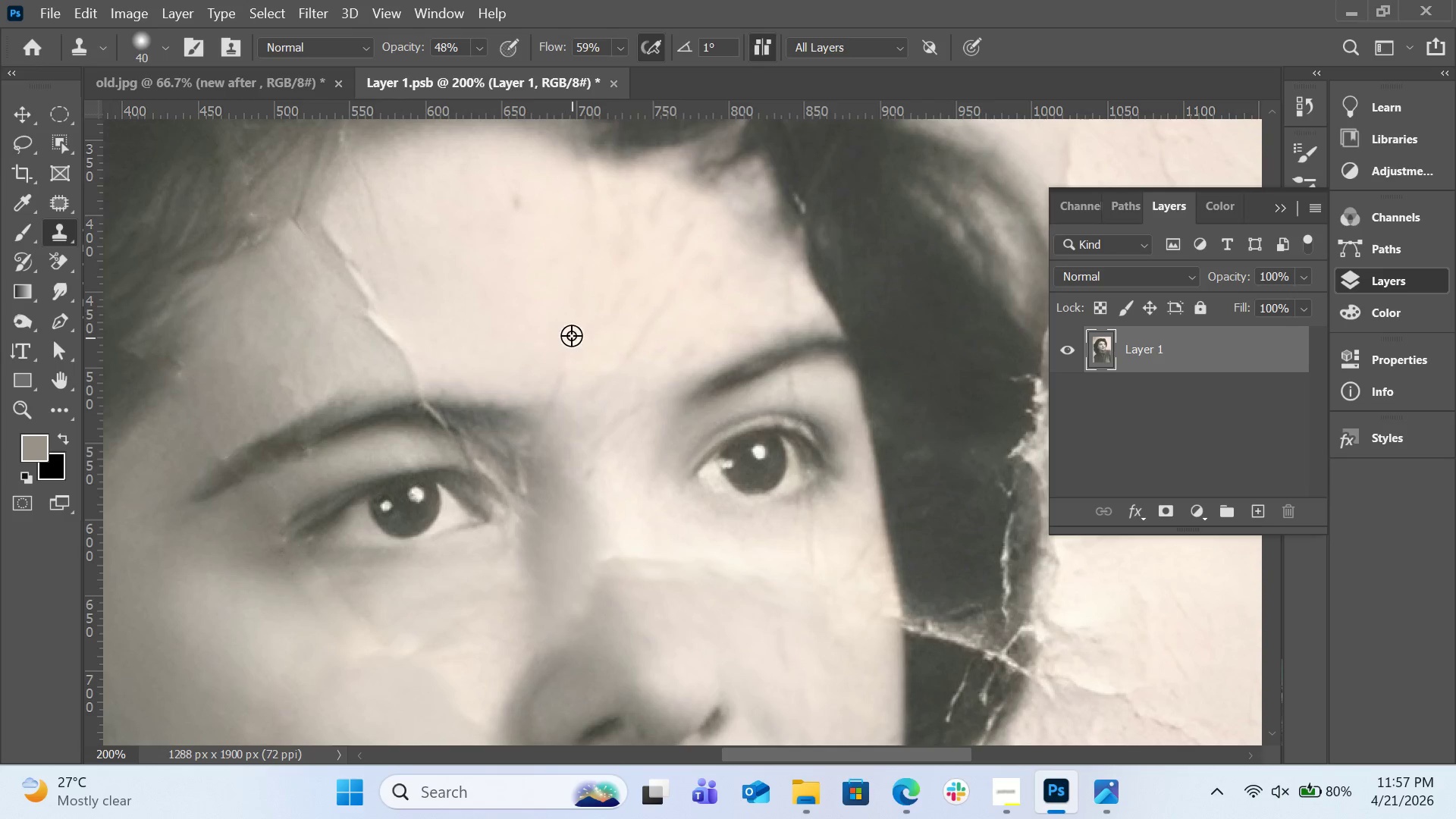 
hold_key(key=AltLeft, duration=0.38)
left_click([554, 311])
 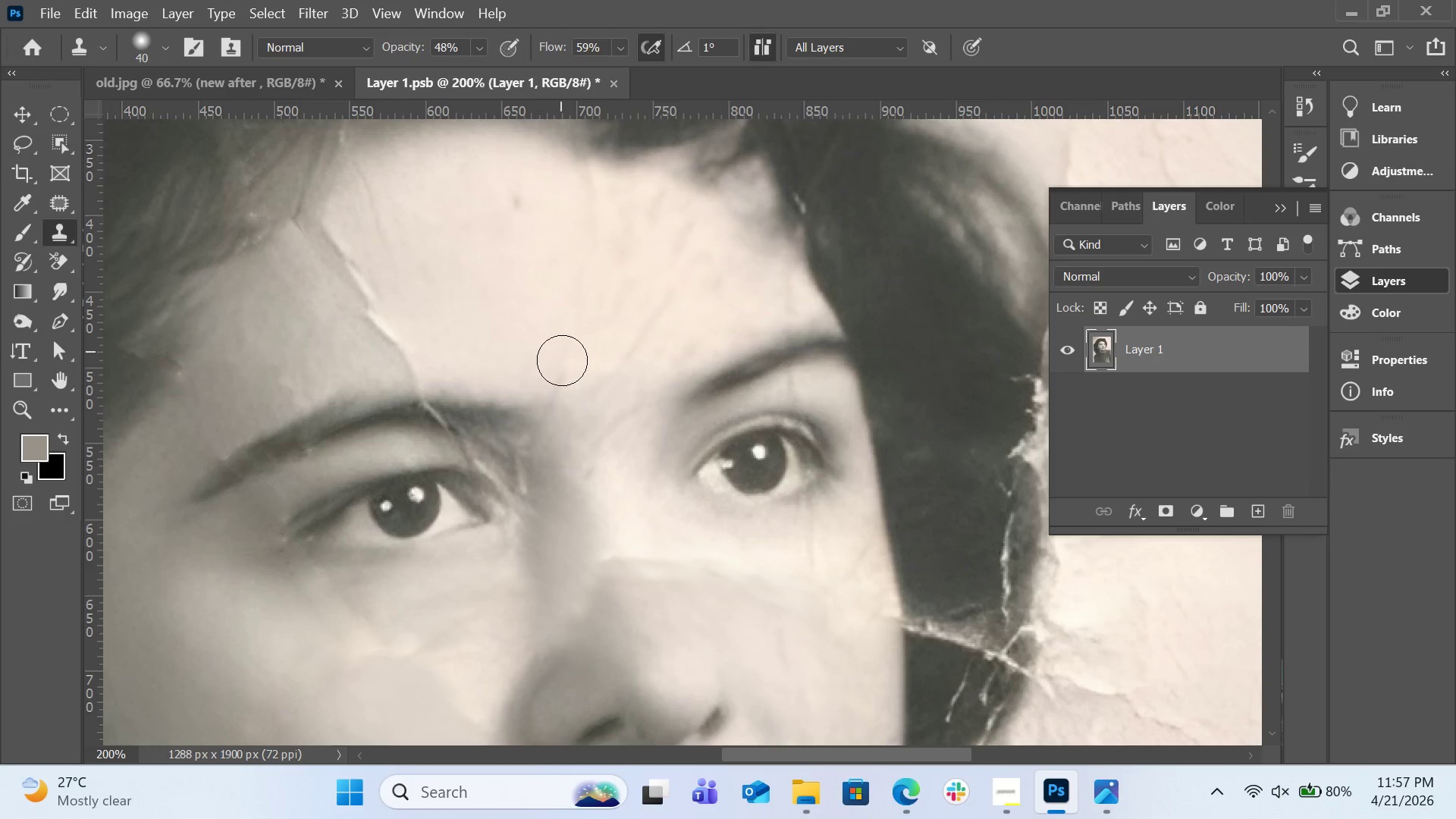 
left_click_drag(start_coordinate=[562, 351], to_coordinate=[561, 379])
 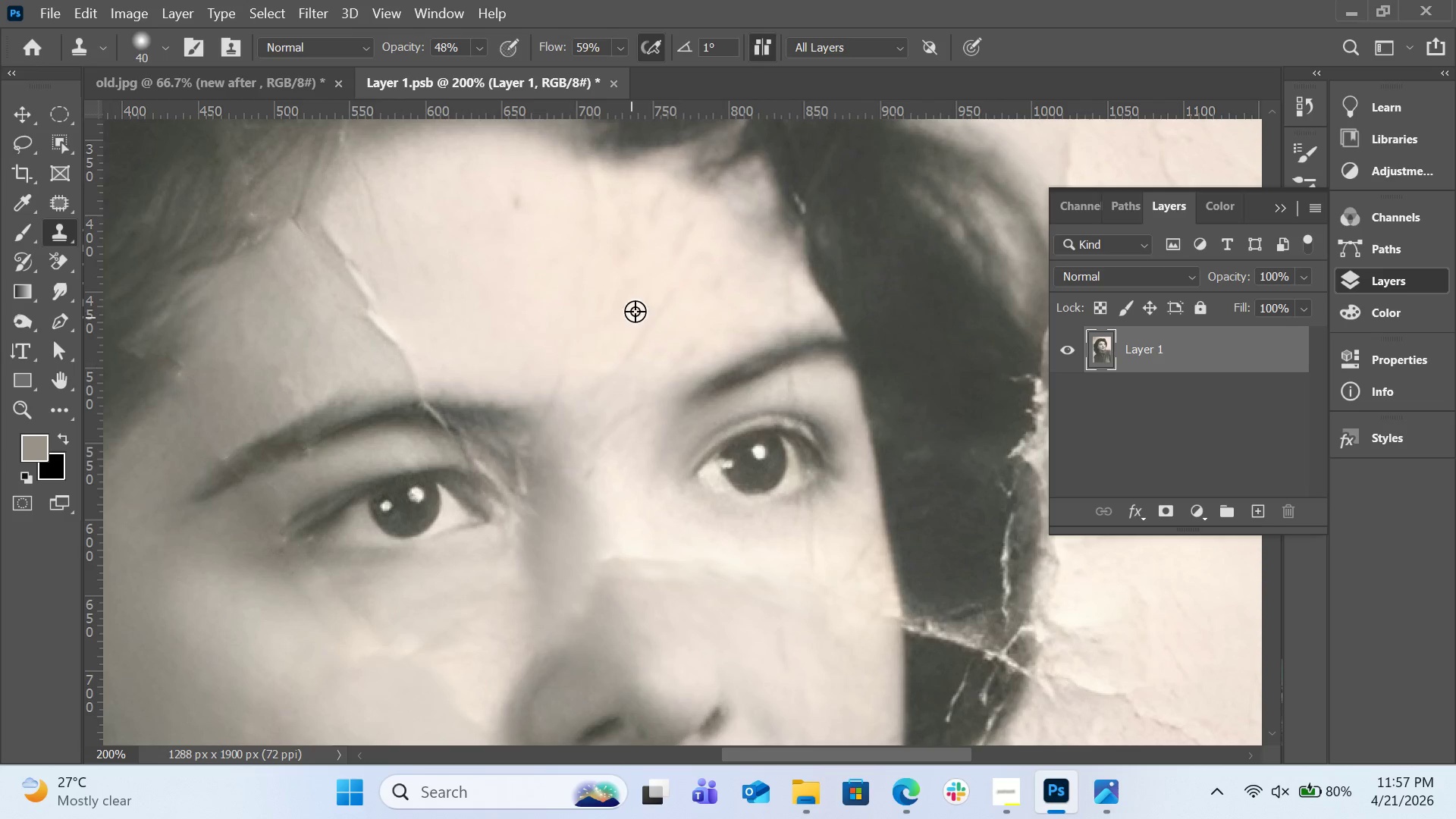 
hold_key(key=AltLeft, duration=0.38)
left_click([635, 302])
 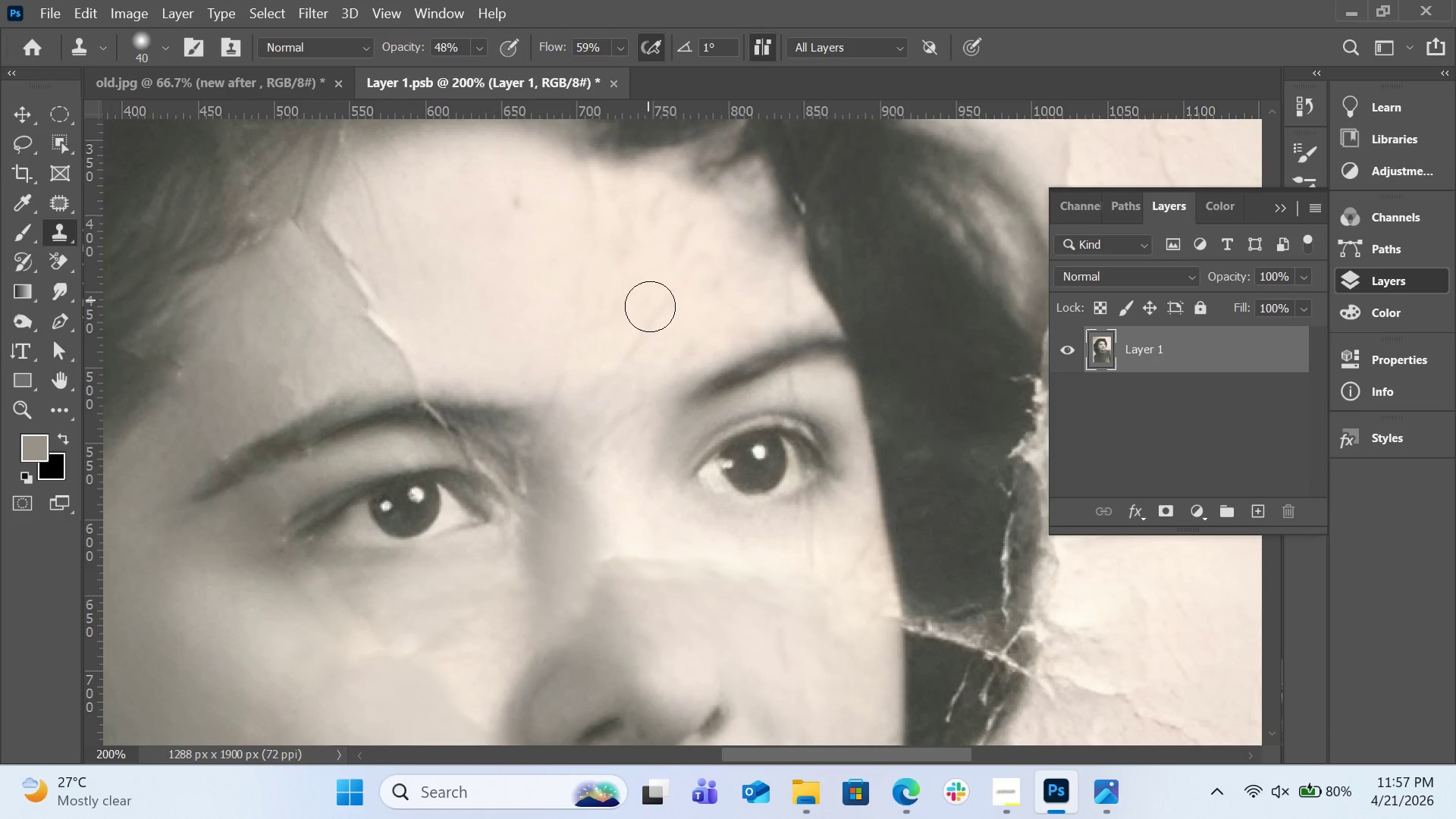 
left_click_drag(start_coordinate=[648, 300], to_coordinate=[638, 356])
 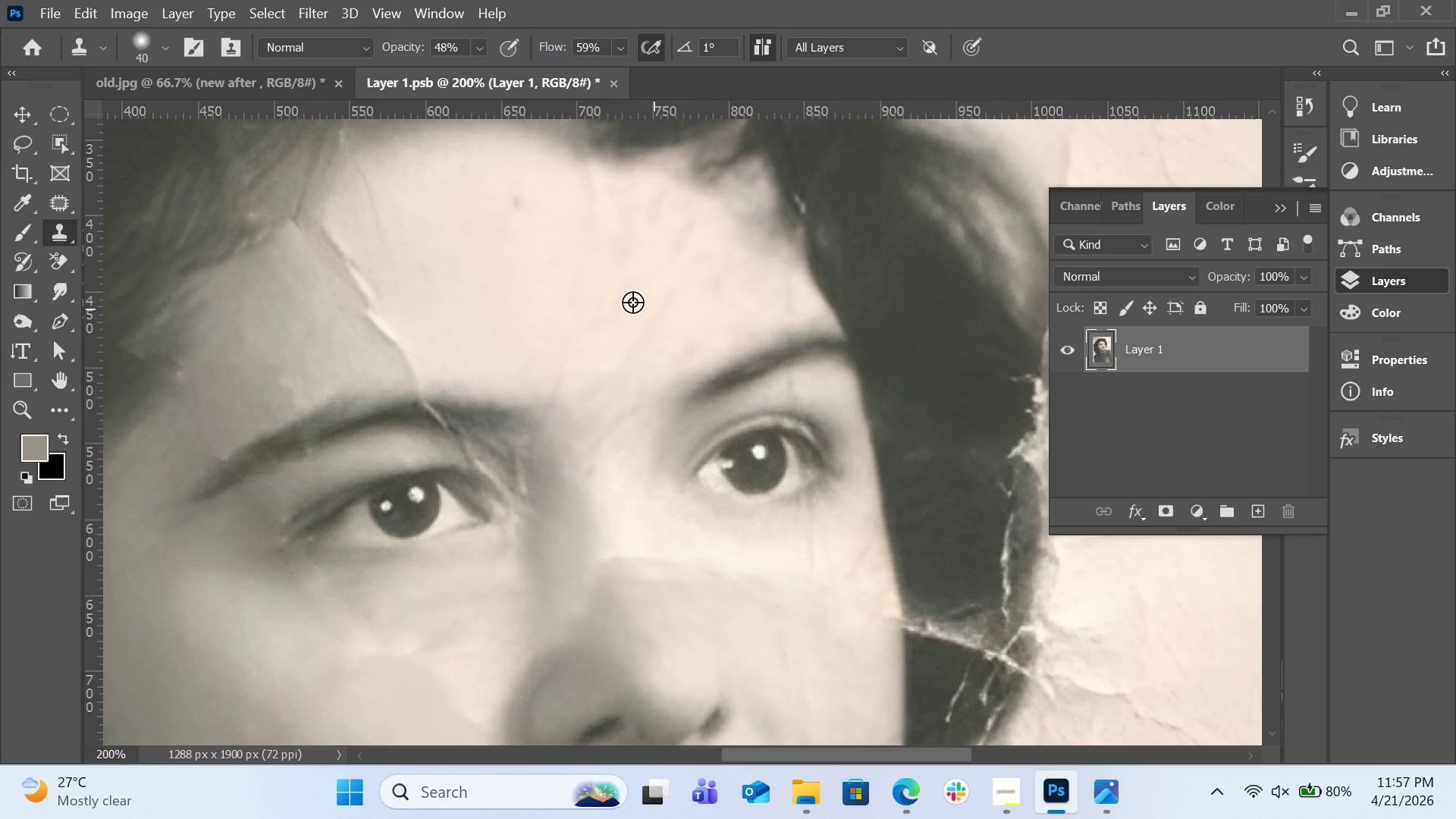 
hold_key(key=AltLeft, duration=1.33)
 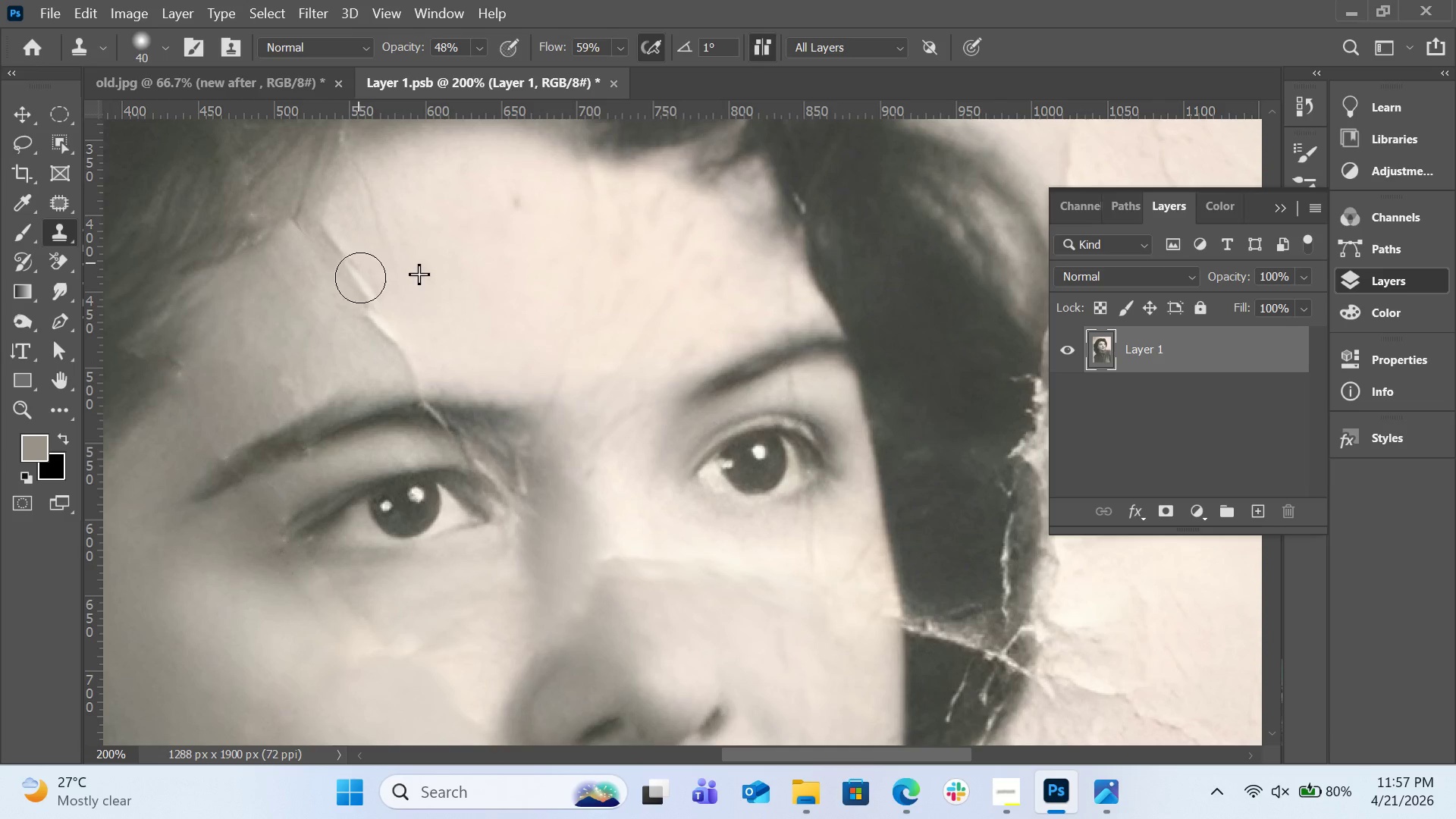 
left_click_drag(start_coordinate=[358, 262], to_coordinate=[409, 334])
 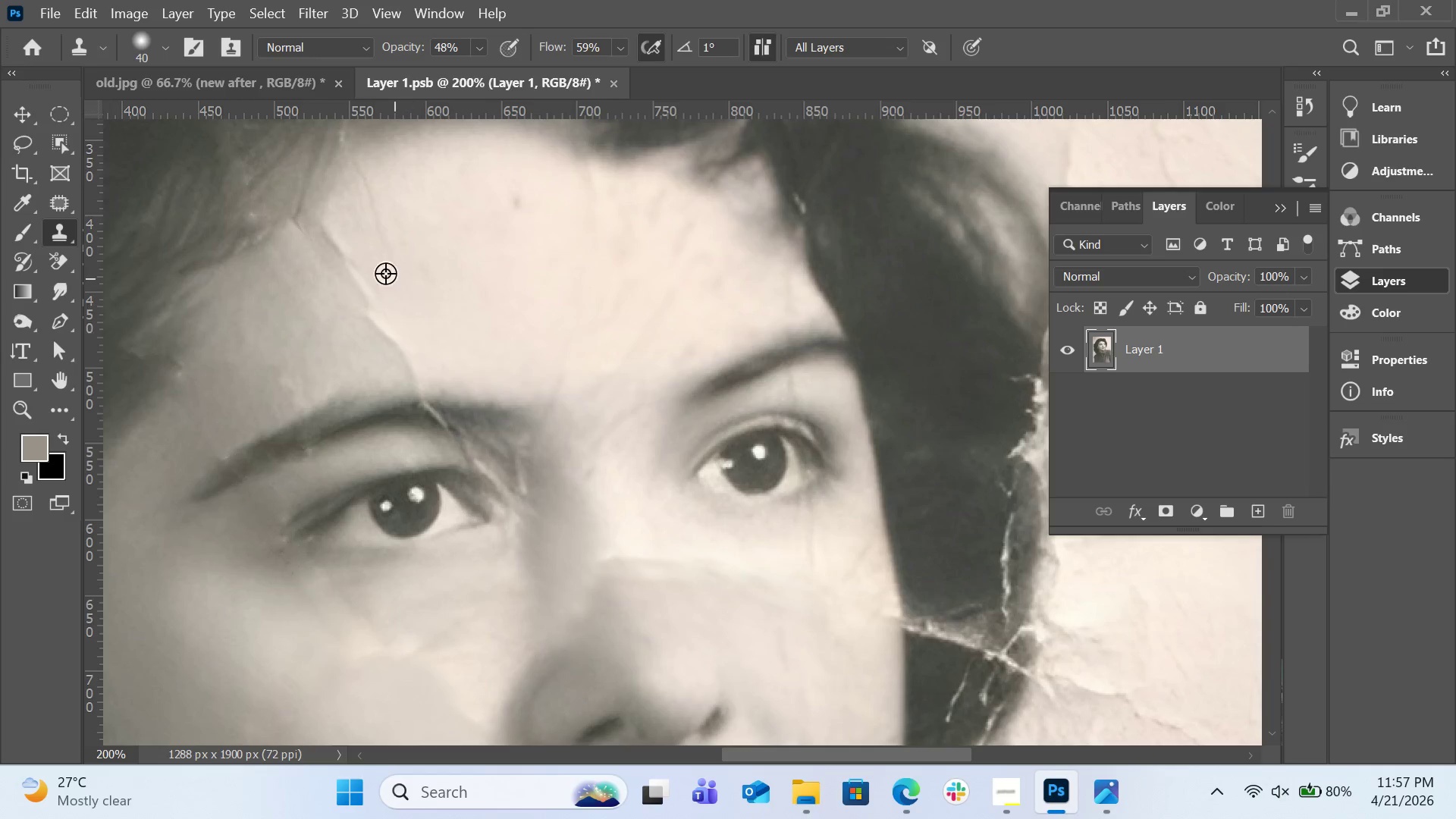 
hold_key(key=AltLeft, duration=0.67)
 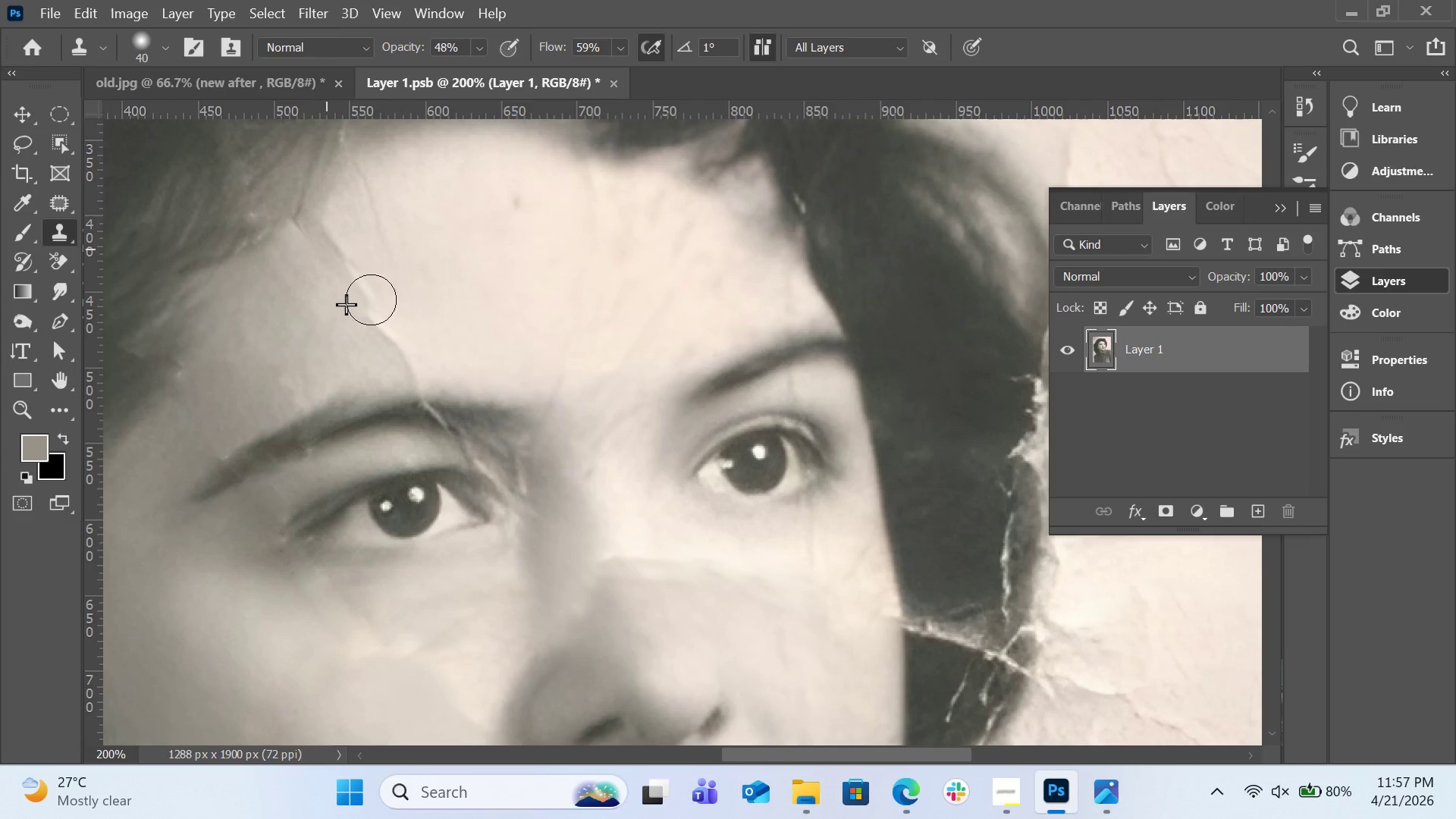 
left_click_drag(start_coordinate=[325, 248], to_coordinate=[391, 333])
 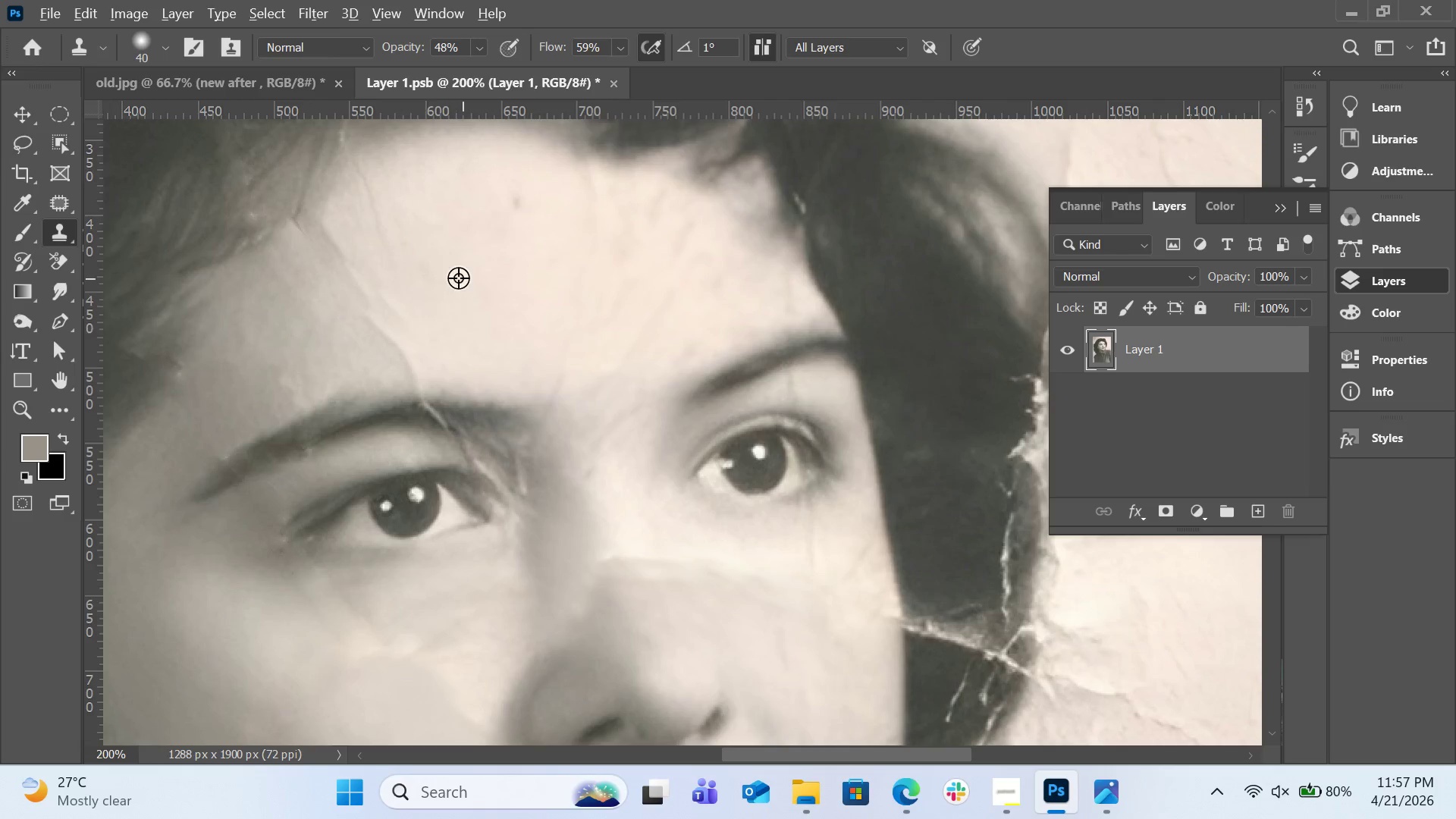 
hold_key(key=AltLeft, duration=0.31)
left_click([457, 278])
 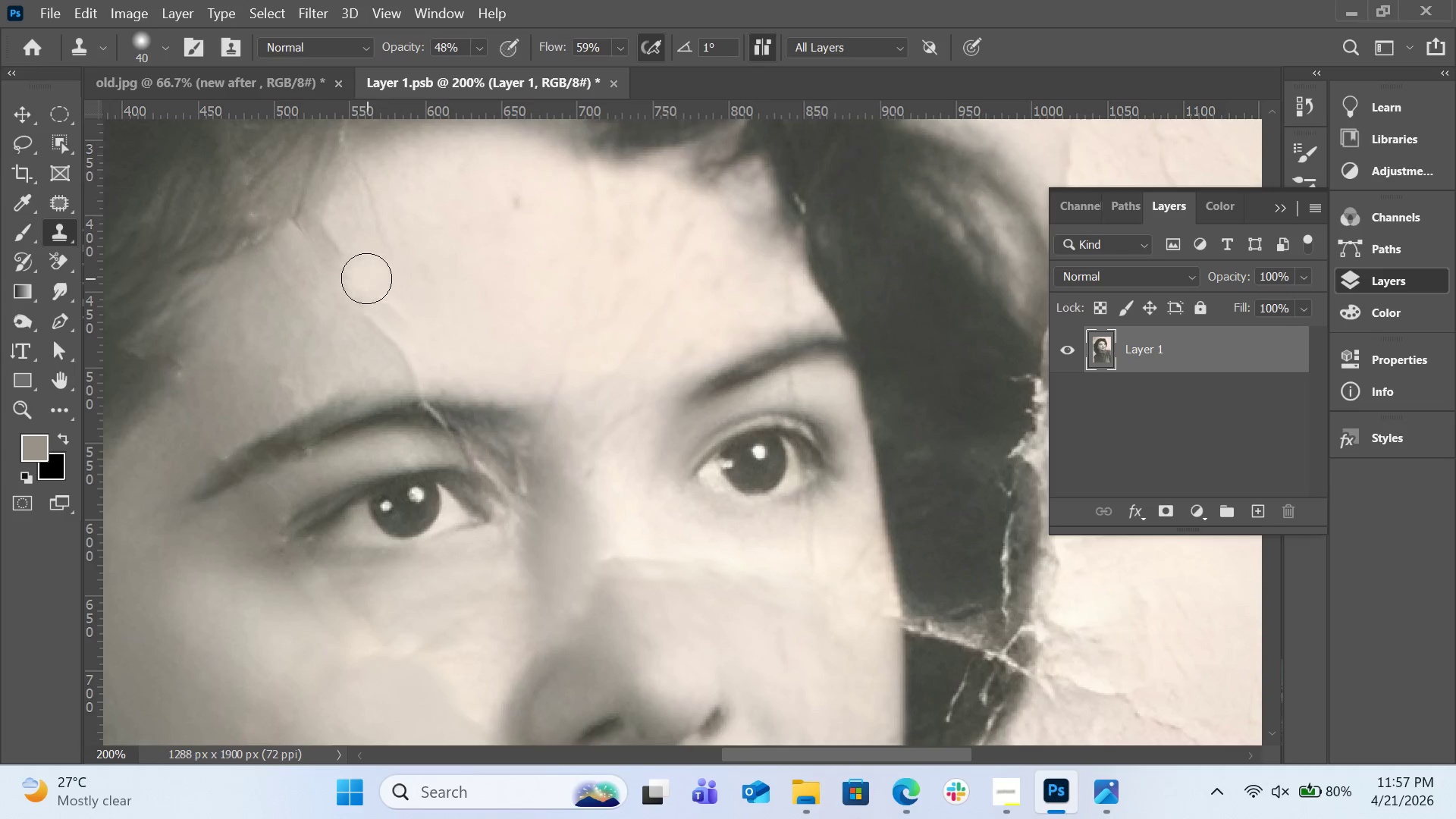 
left_click_drag(start_coordinate=[366, 278], to_coordinate=[430, 356])
 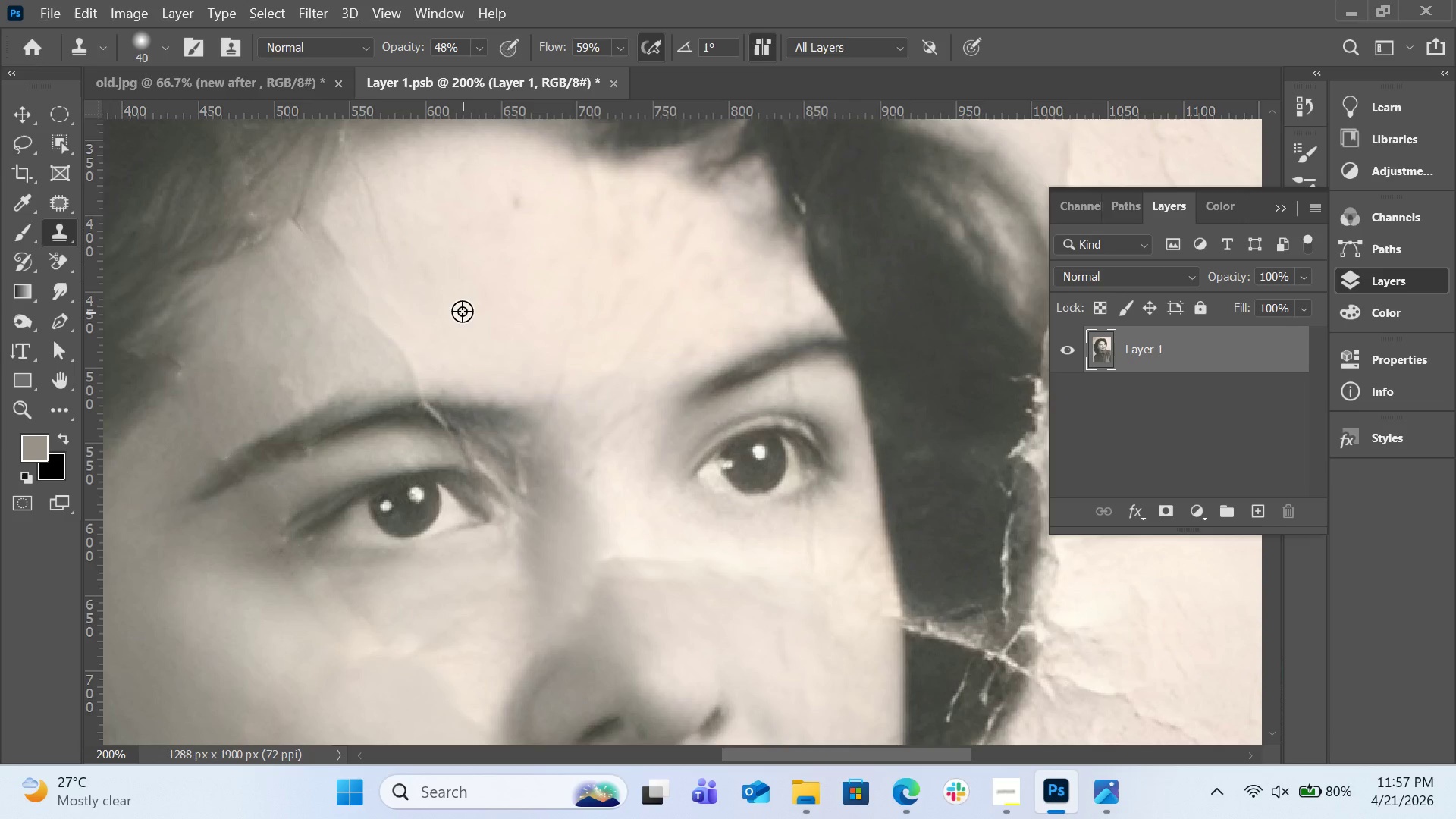 
key(Alt+AltLeft)
 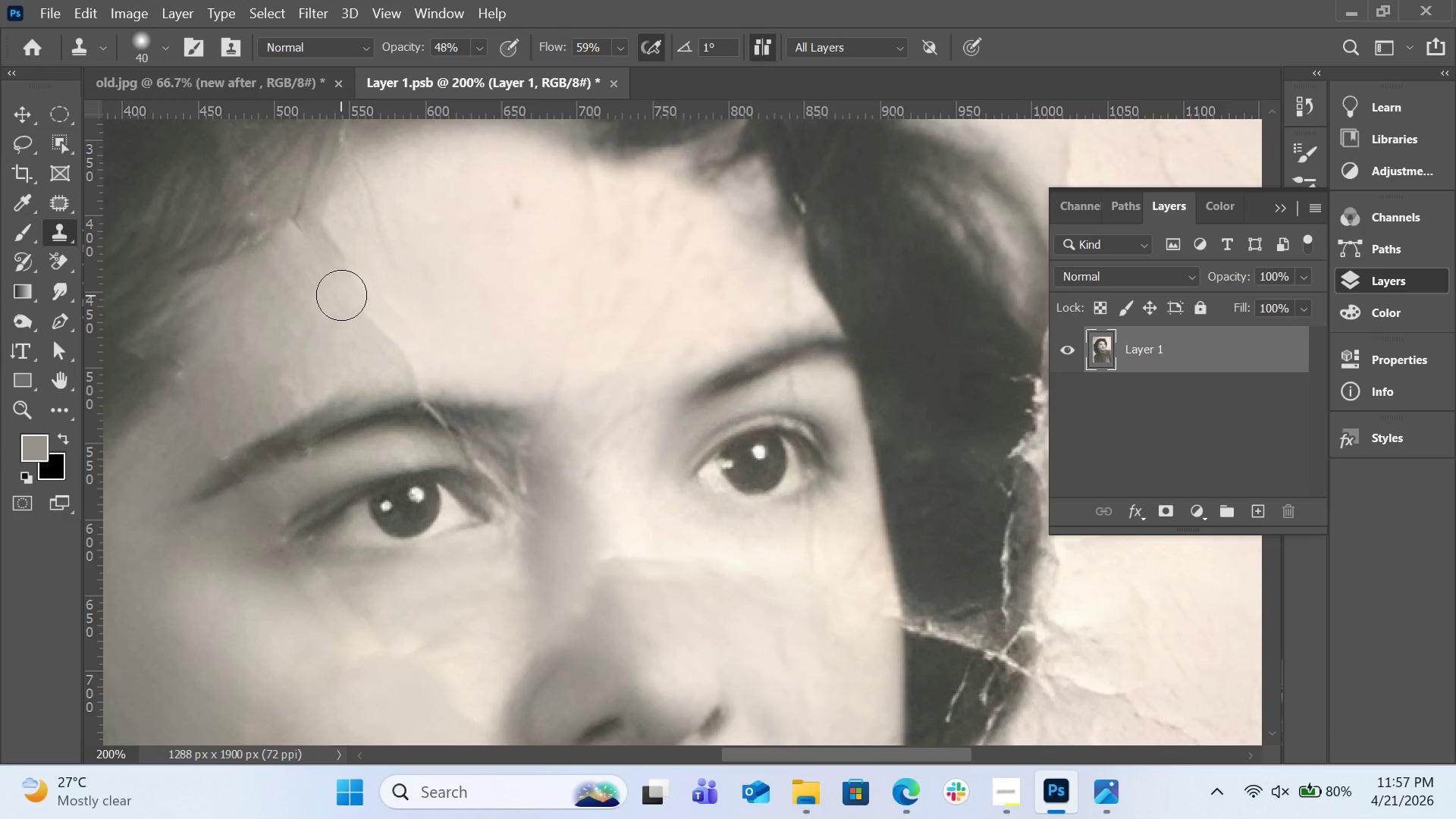 
left_click_drag(start_coordinate=[340, 295], to_coordinate=[408, 369])
 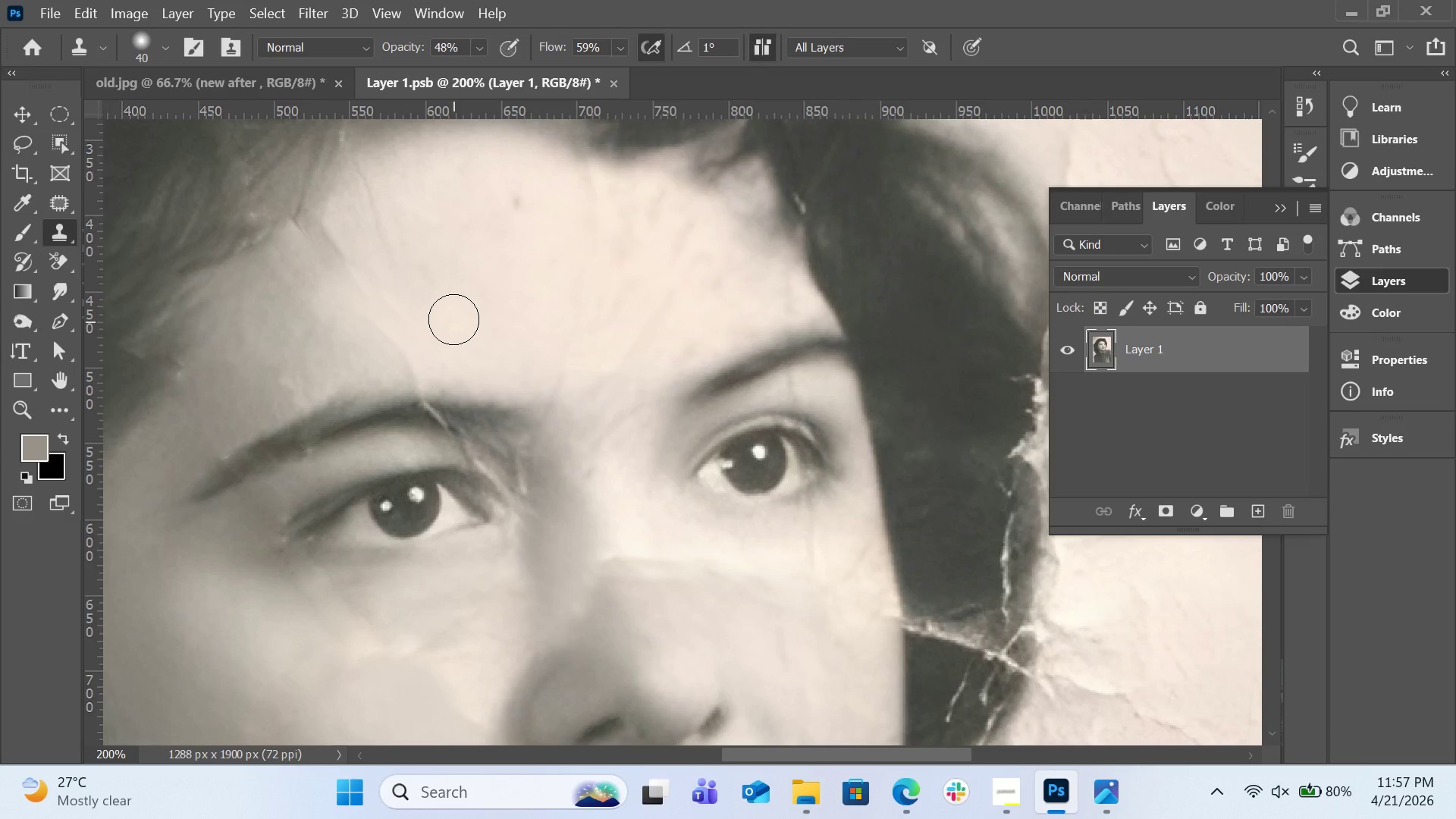 
key(Alt+AltLeft)
 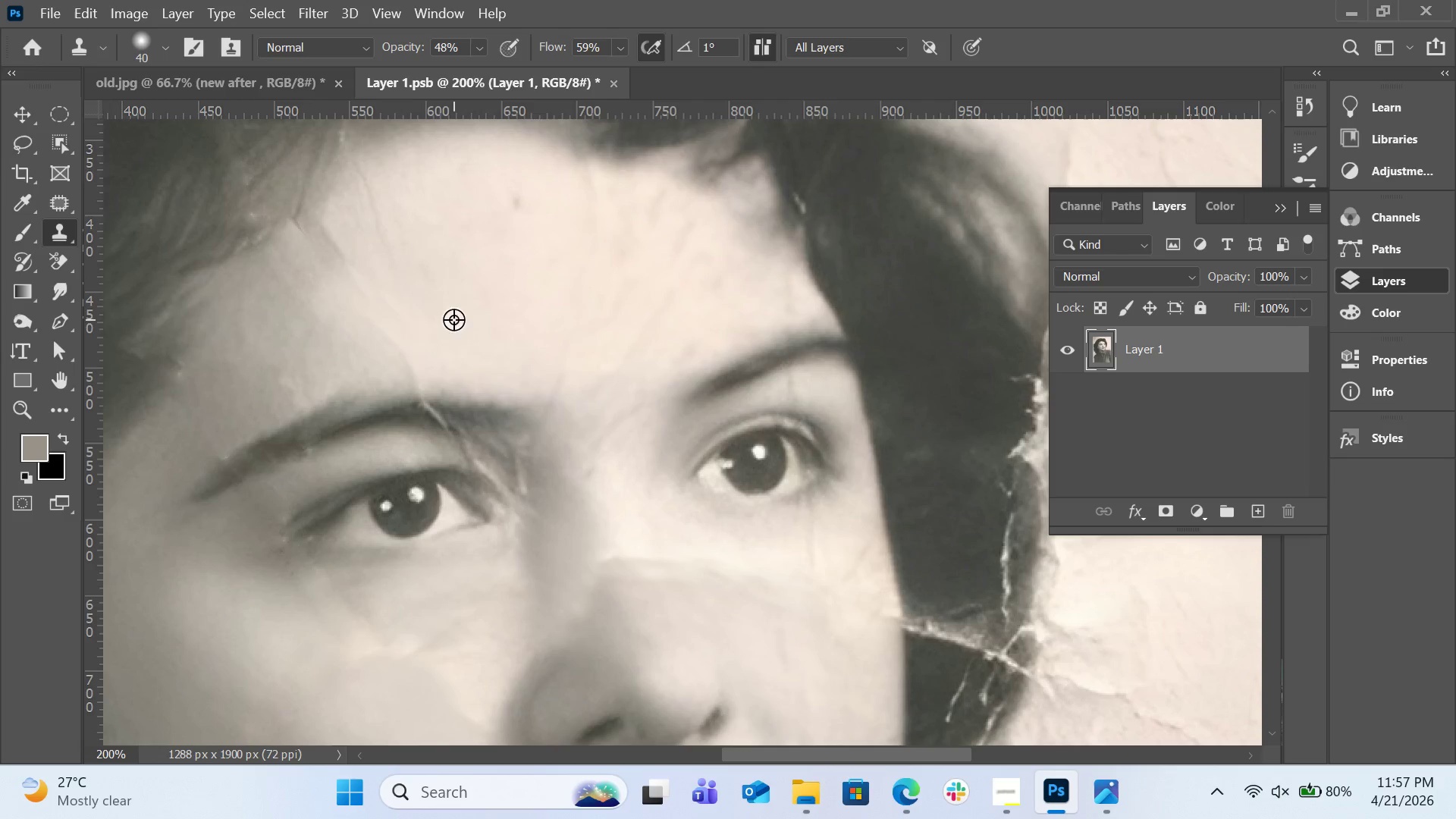 
left_click([453, 319])
 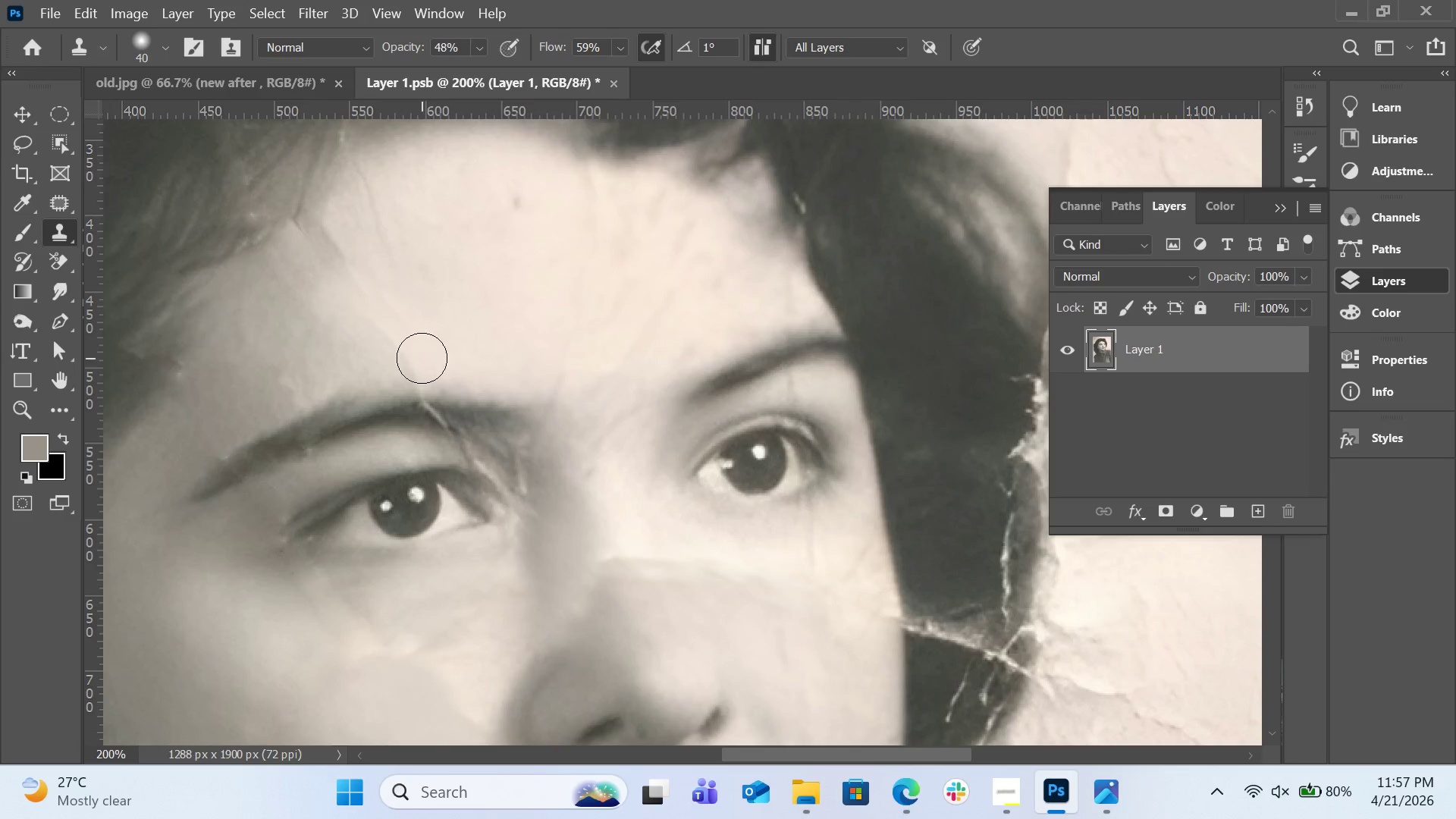 
left_click_drag(start_coordinate=[422, 358], to_coordinate=[389, 359])
 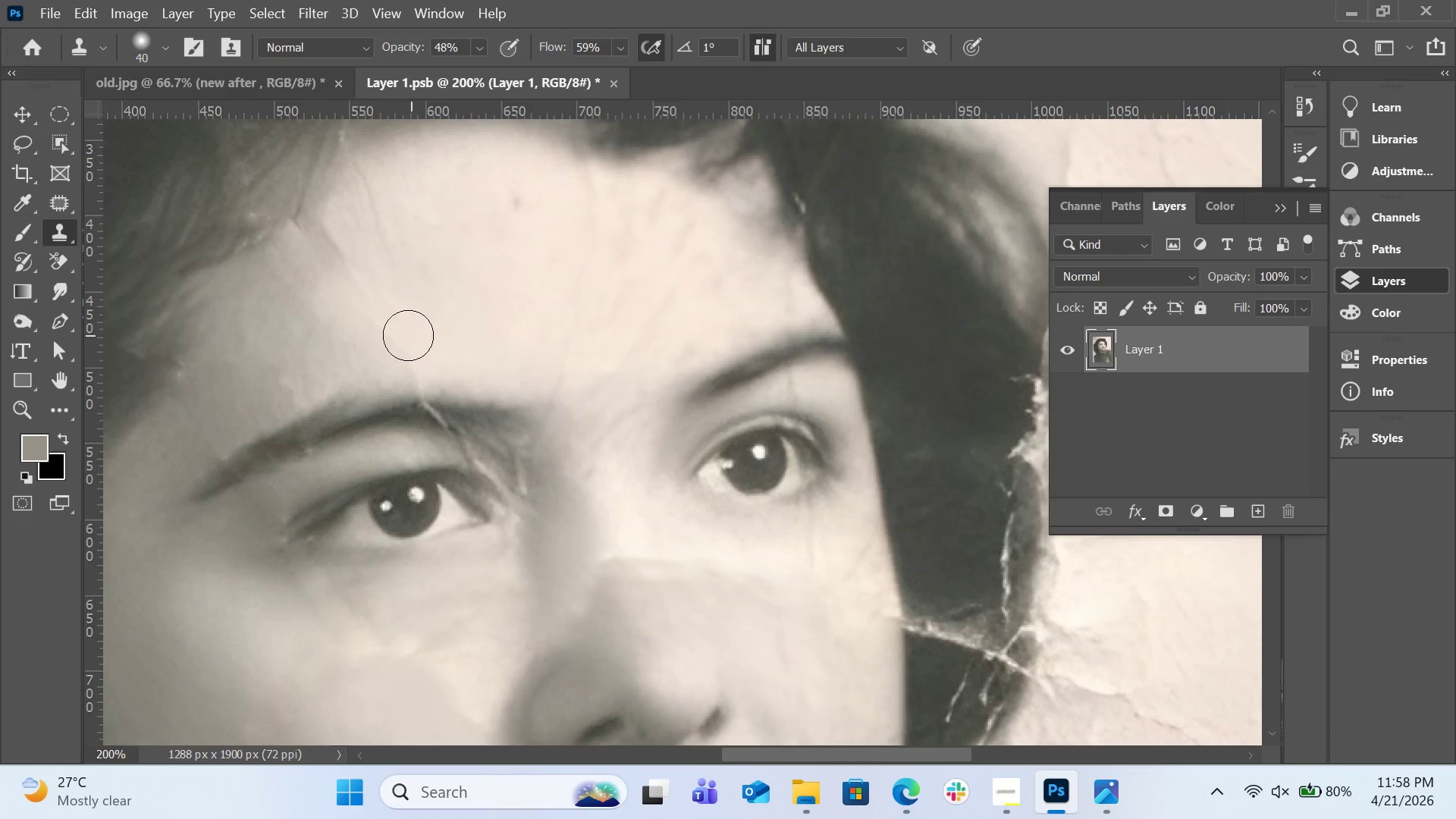 
scroll: coordinate [402, 334], scroll_direction: up, amount: 1.0
 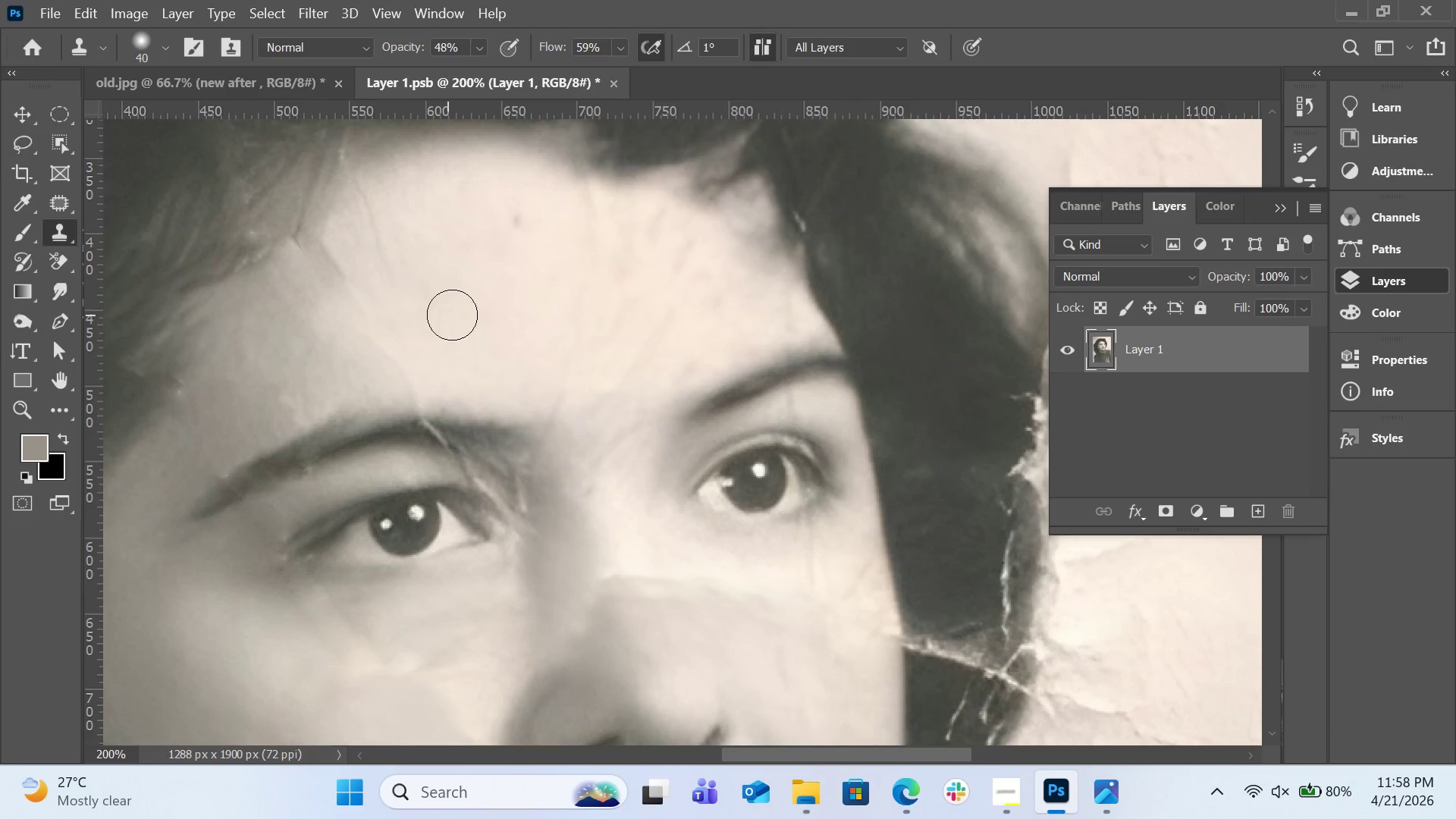 
key(Alt+AltLeft)
 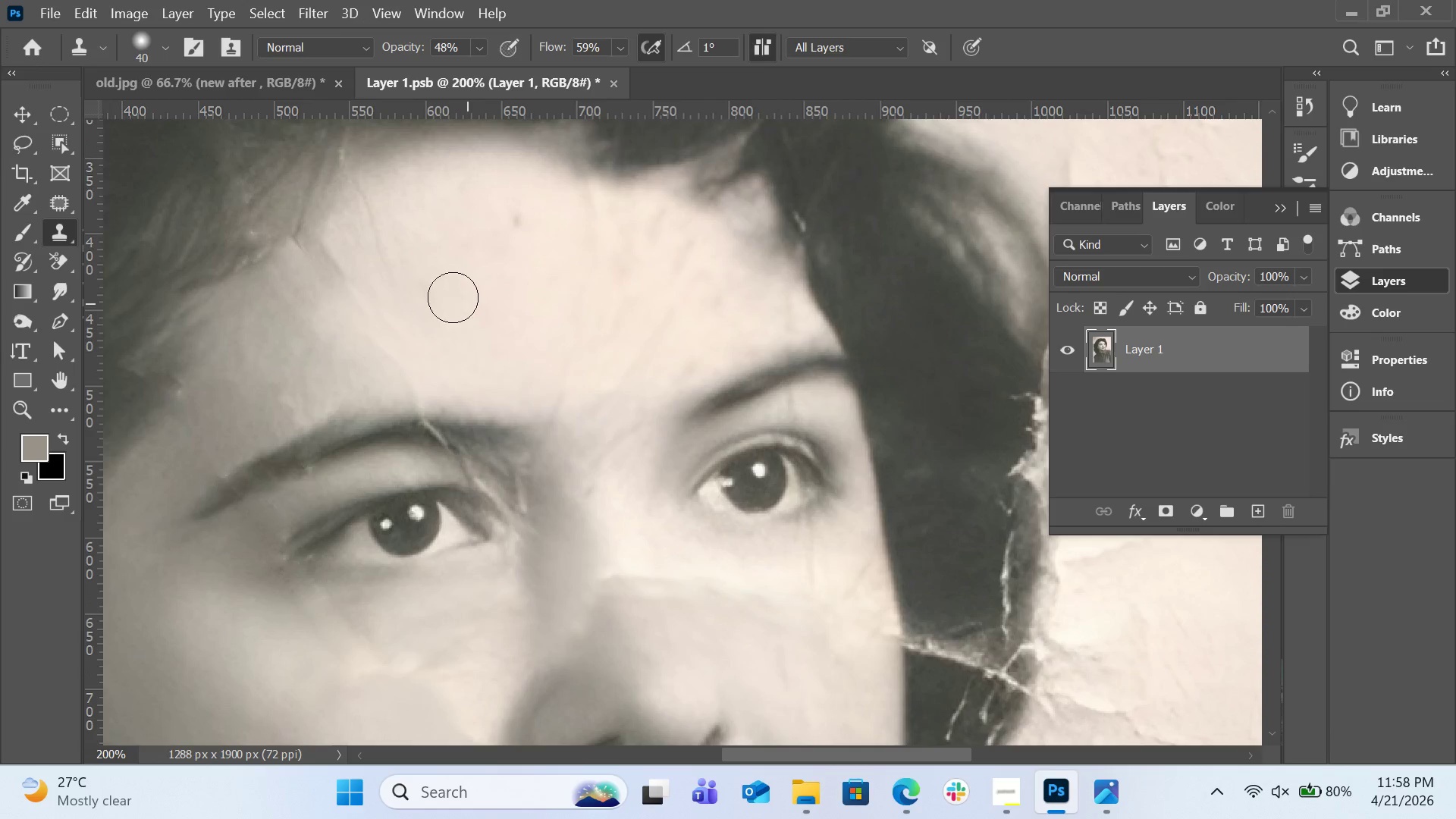 
left_click([466, 306])
 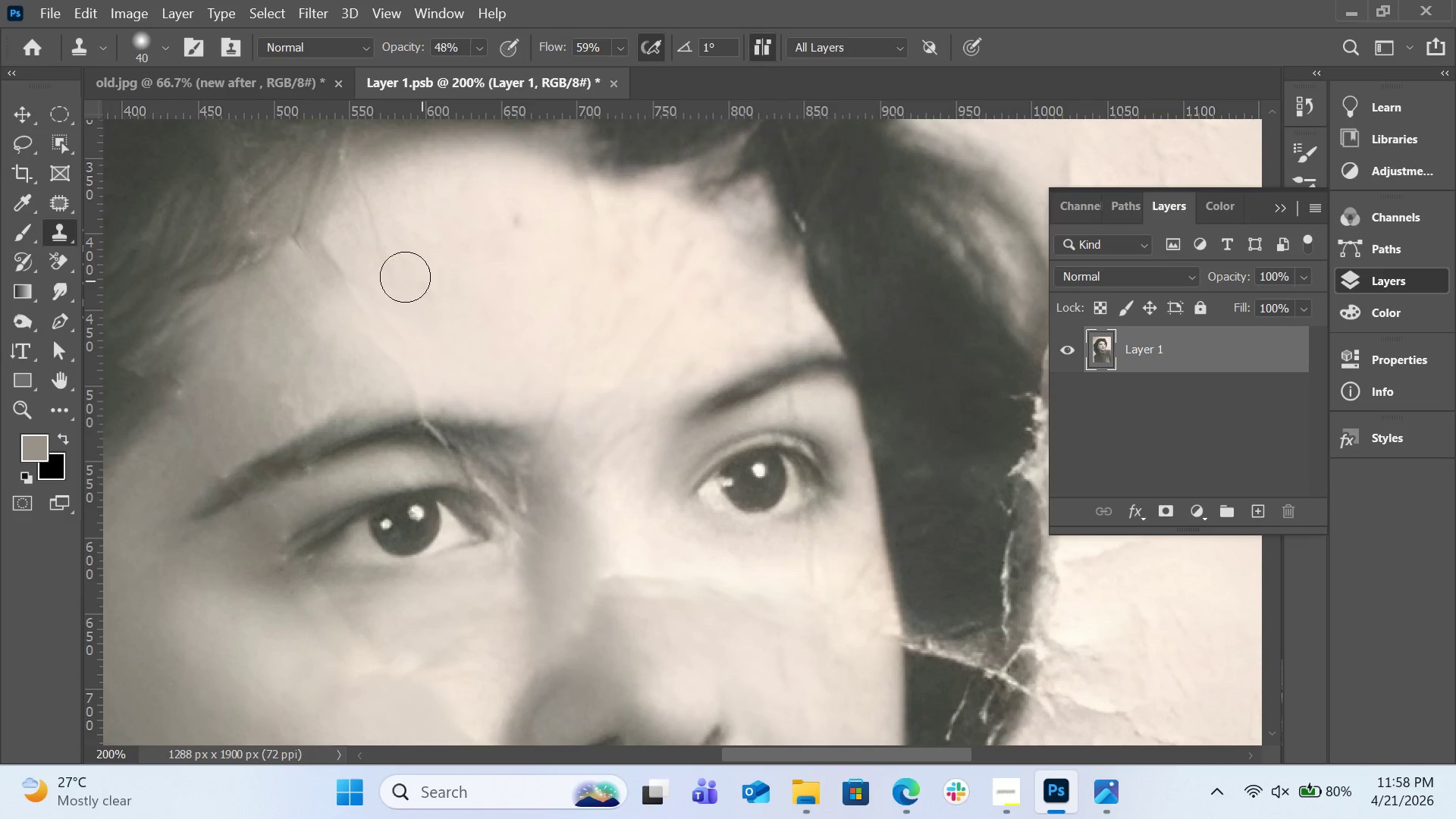 
left_click_drag(start_coordinate=[407, 278], to_coordinate=[363, 198])
 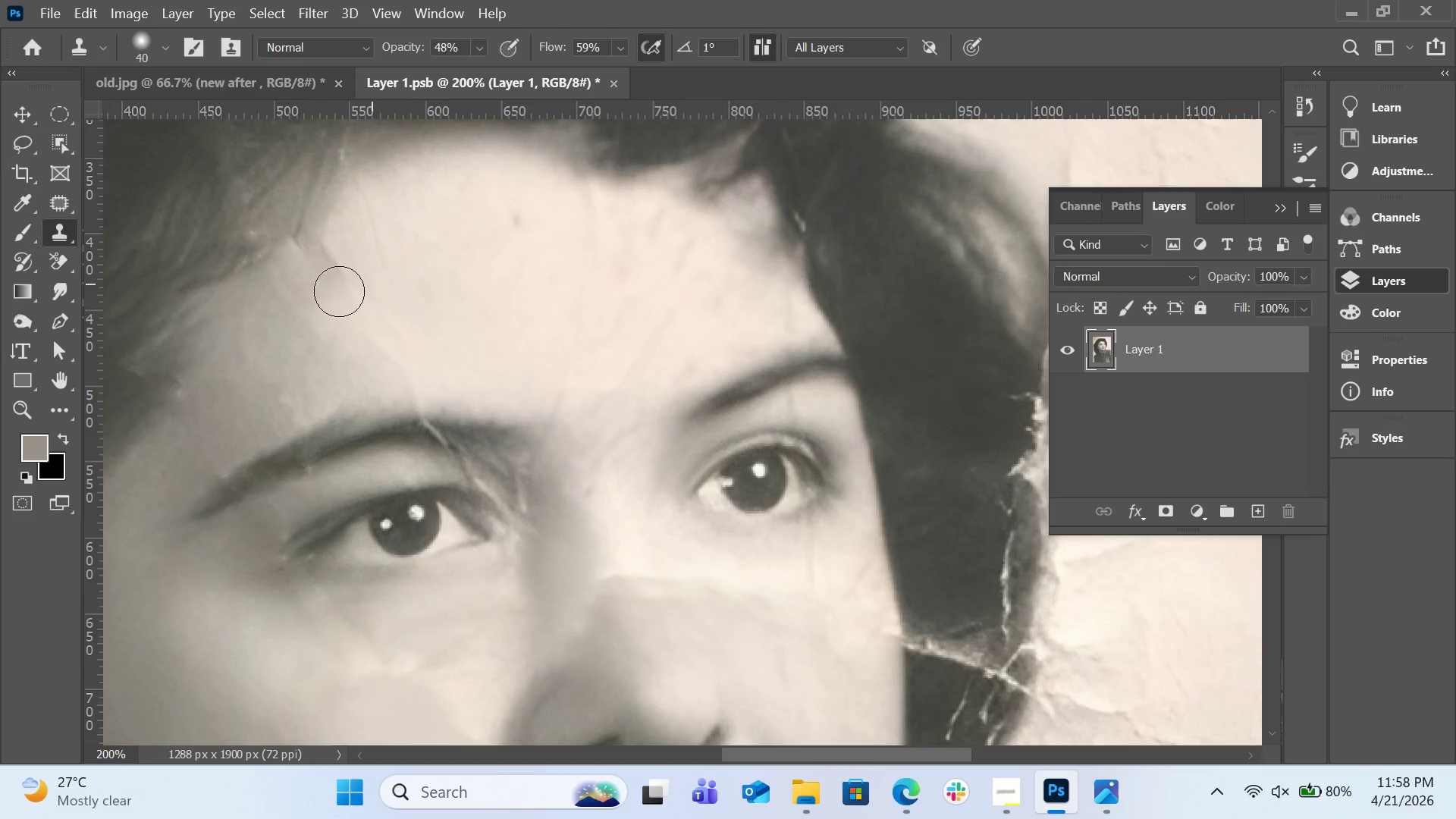 
hold_key(key=AltLeft, duration=0.31)
left_click([281, 334])
 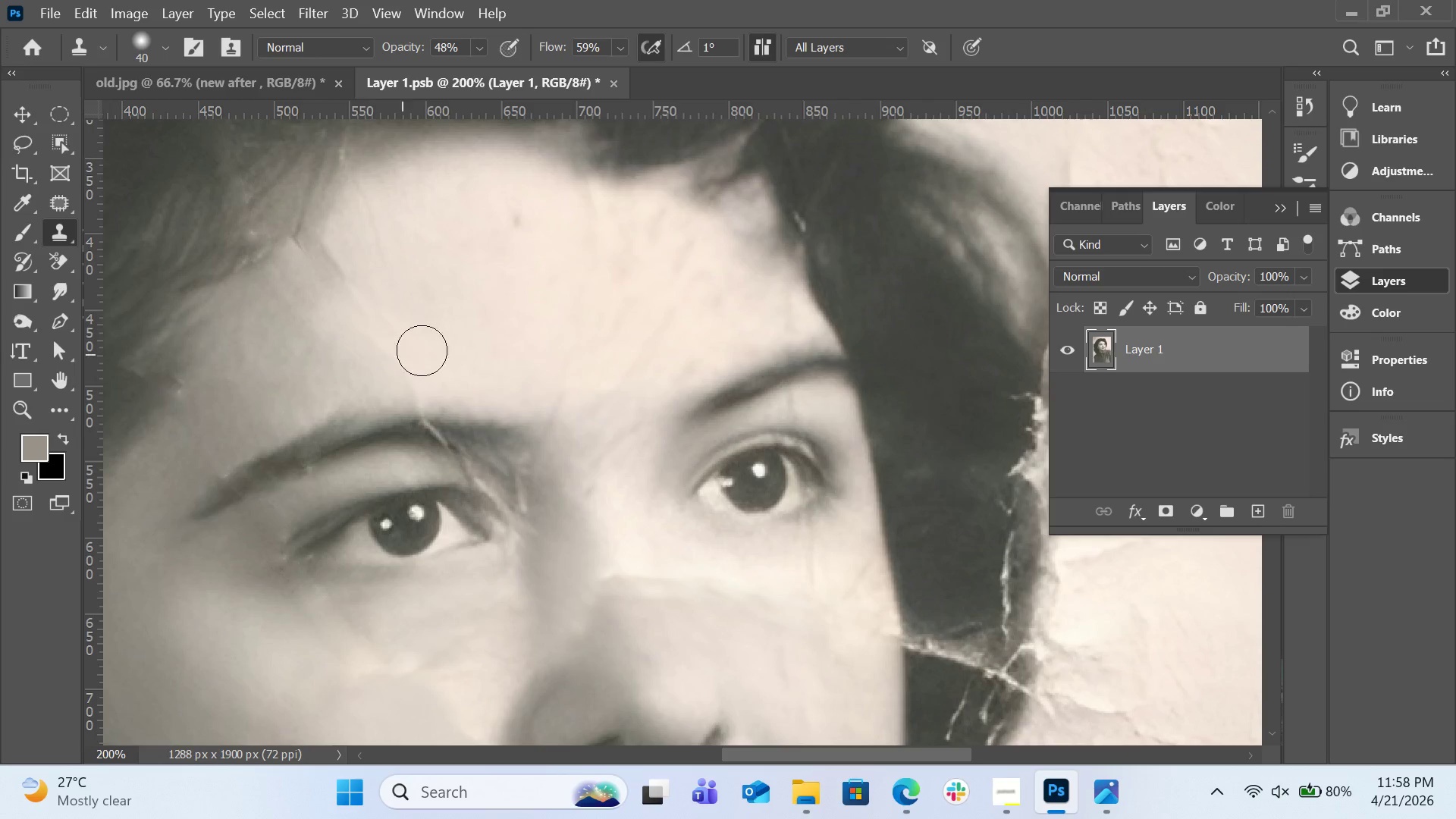 
hold_key(key=AltLeft, duration=0.55)
 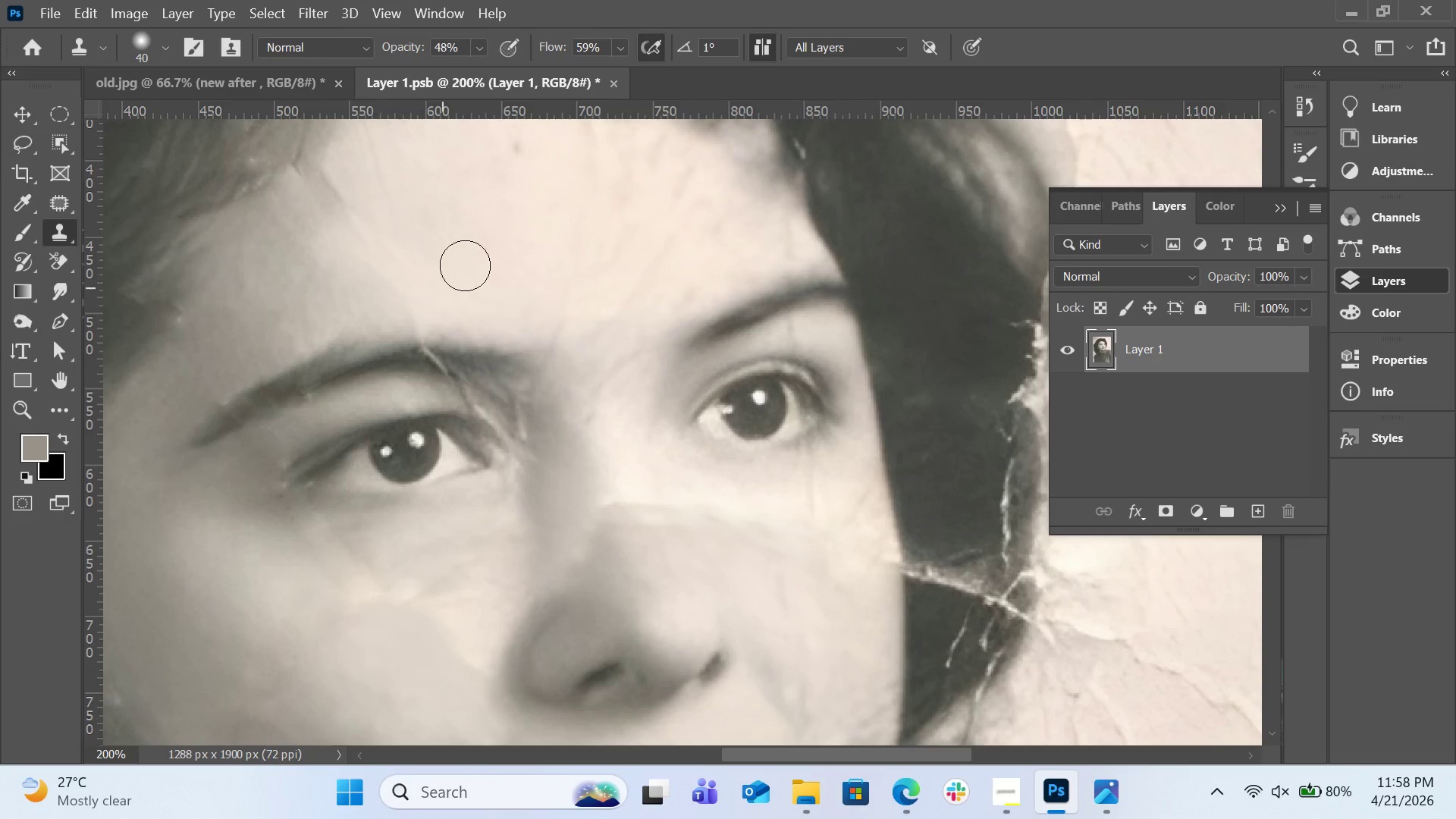 
scroll: coordinate [442, 335], scroll_direction: down, amount: 4.0
 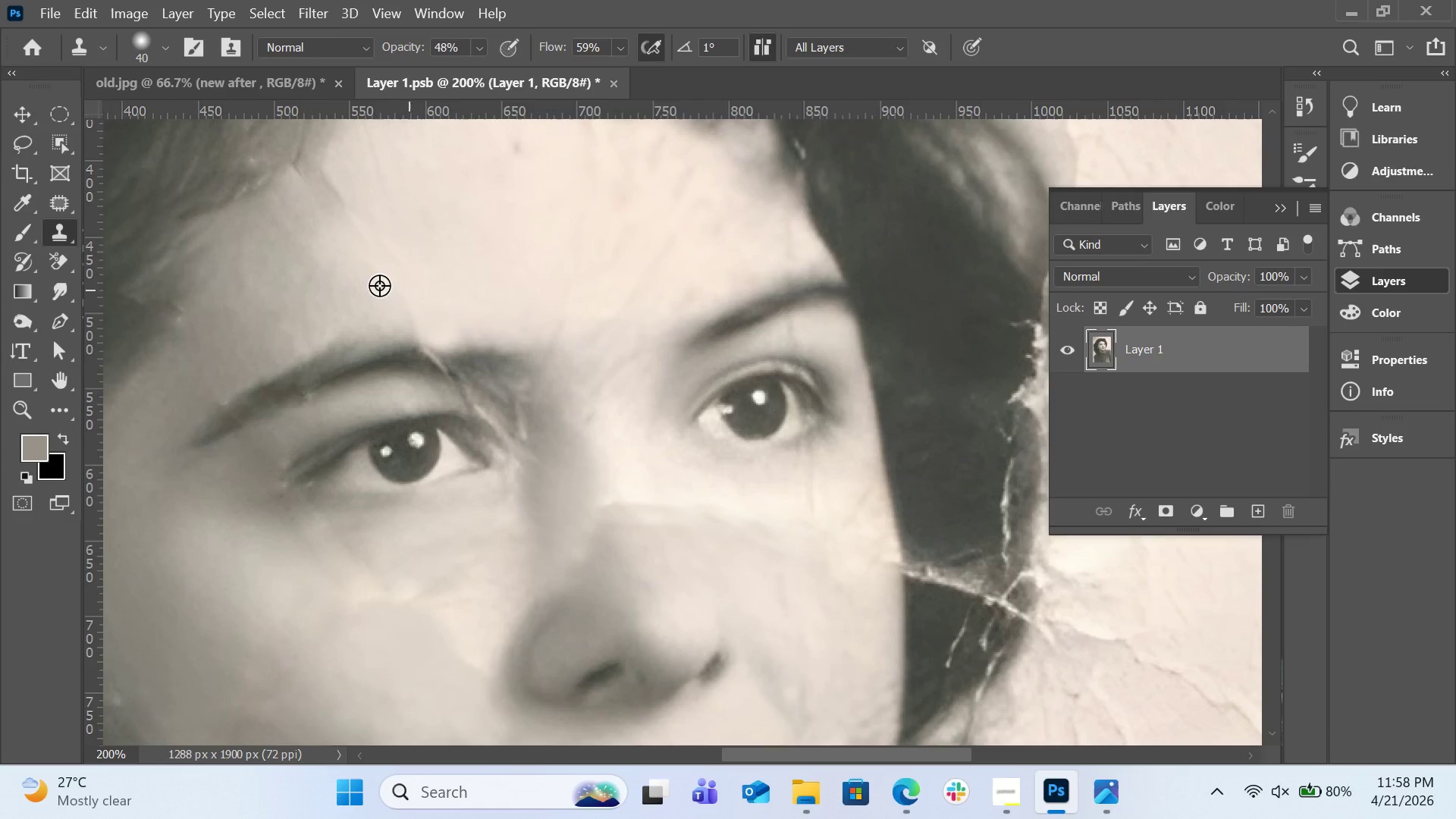 
left_click([353, 284])
 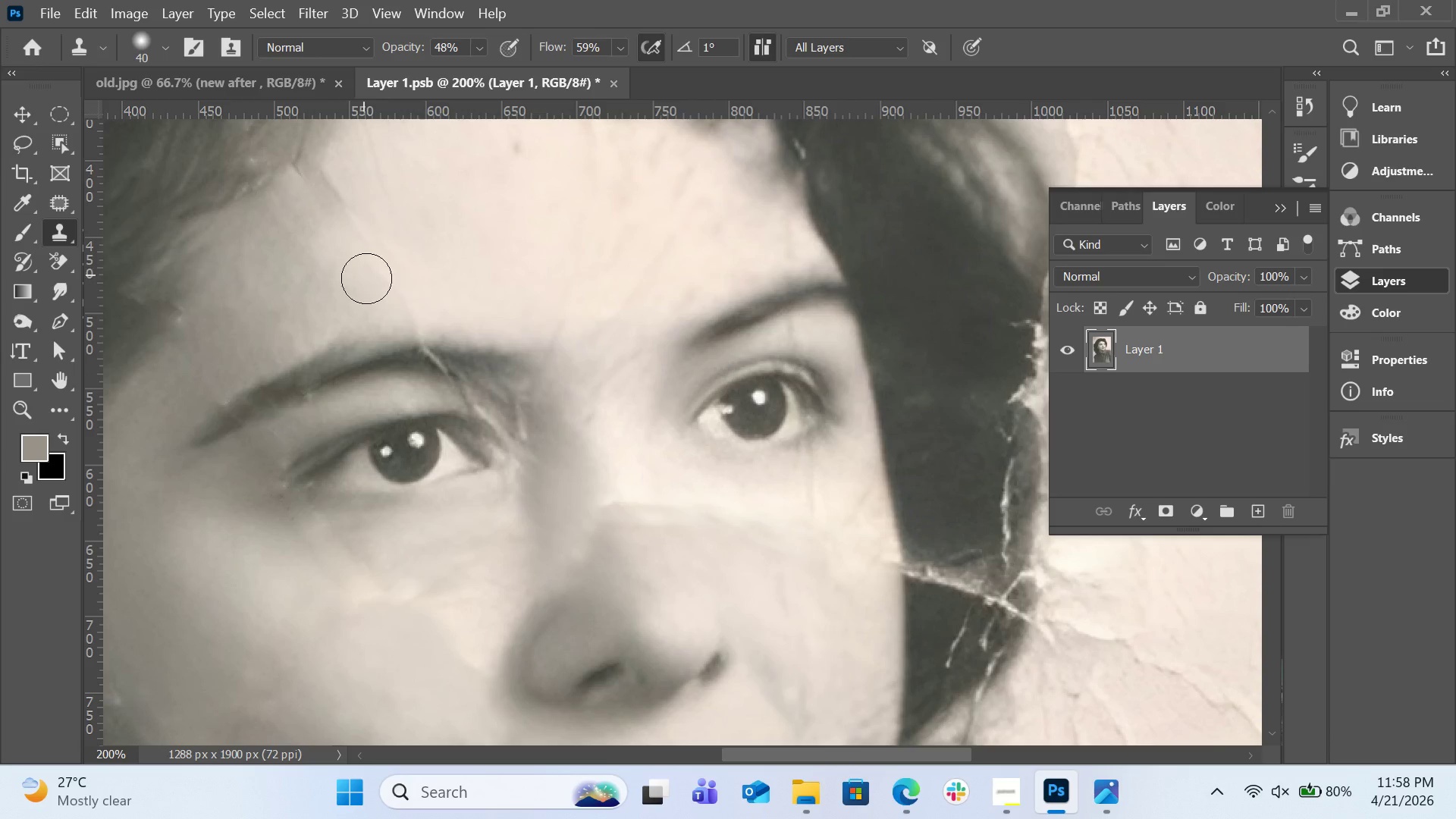 
left_click_drag(start_coordinate=[366, 276], to_coordinate=[401, 307])
 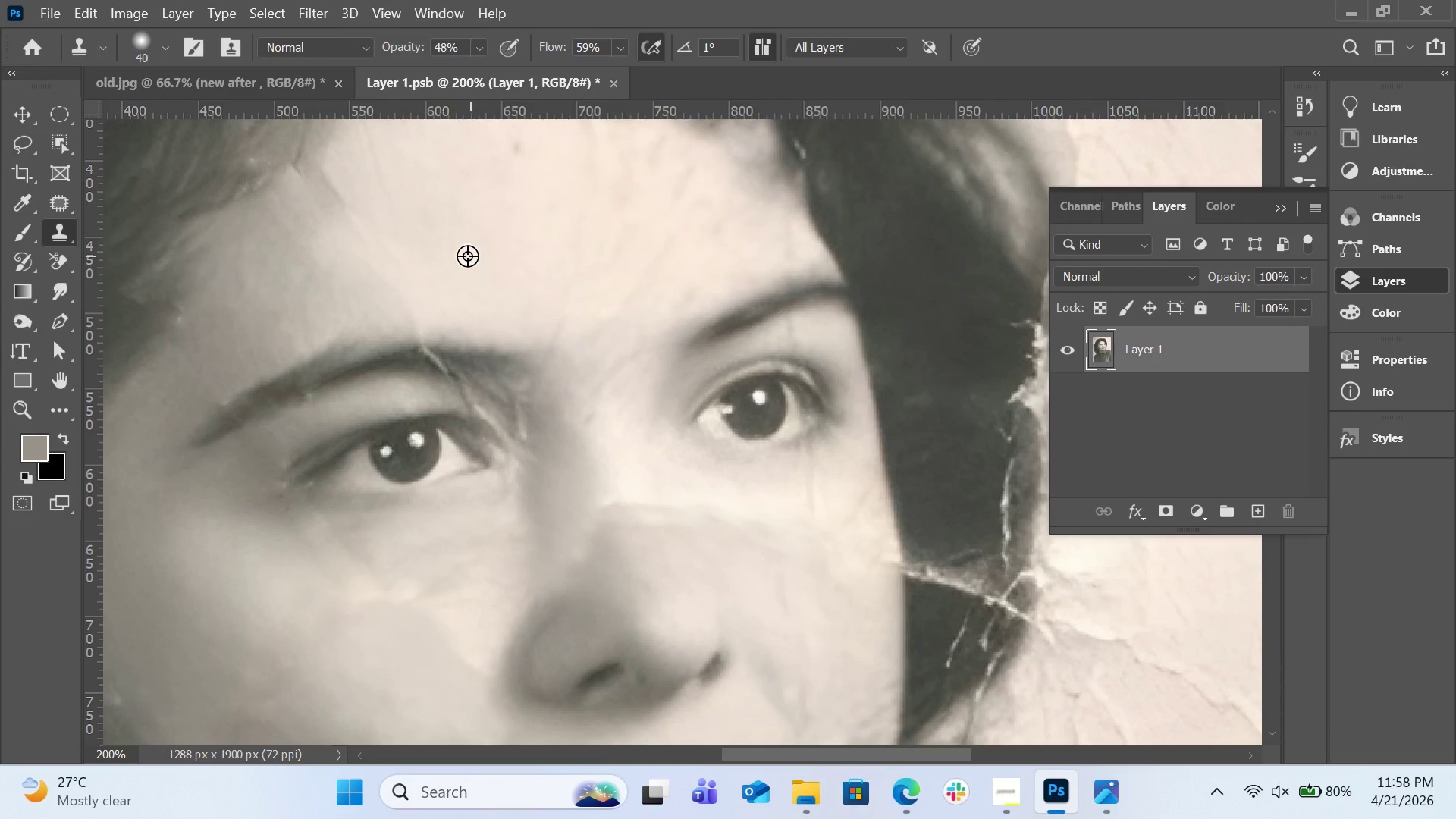 
key(Alt+AltLeft)
 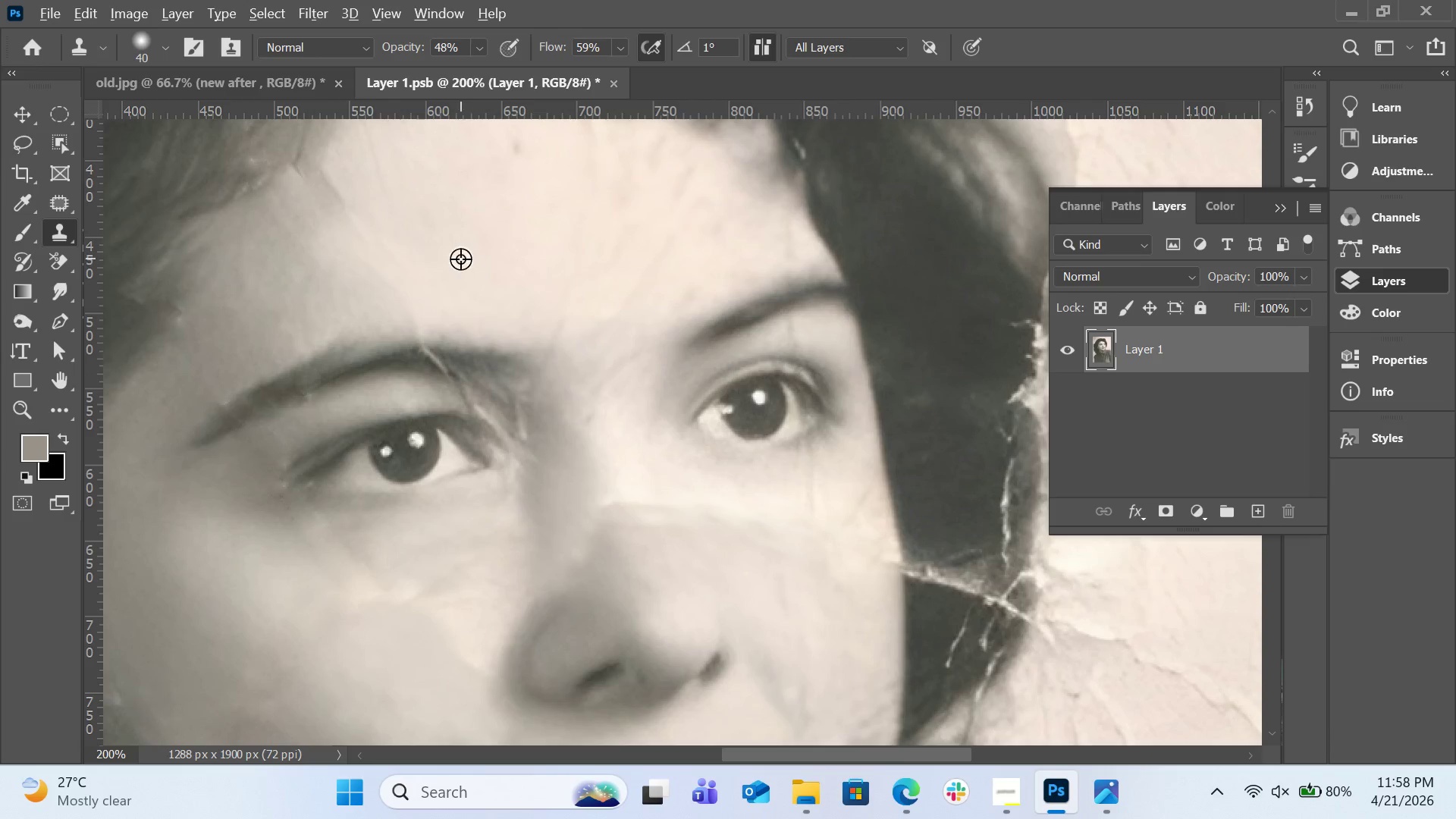 
left_click([460, 259])
 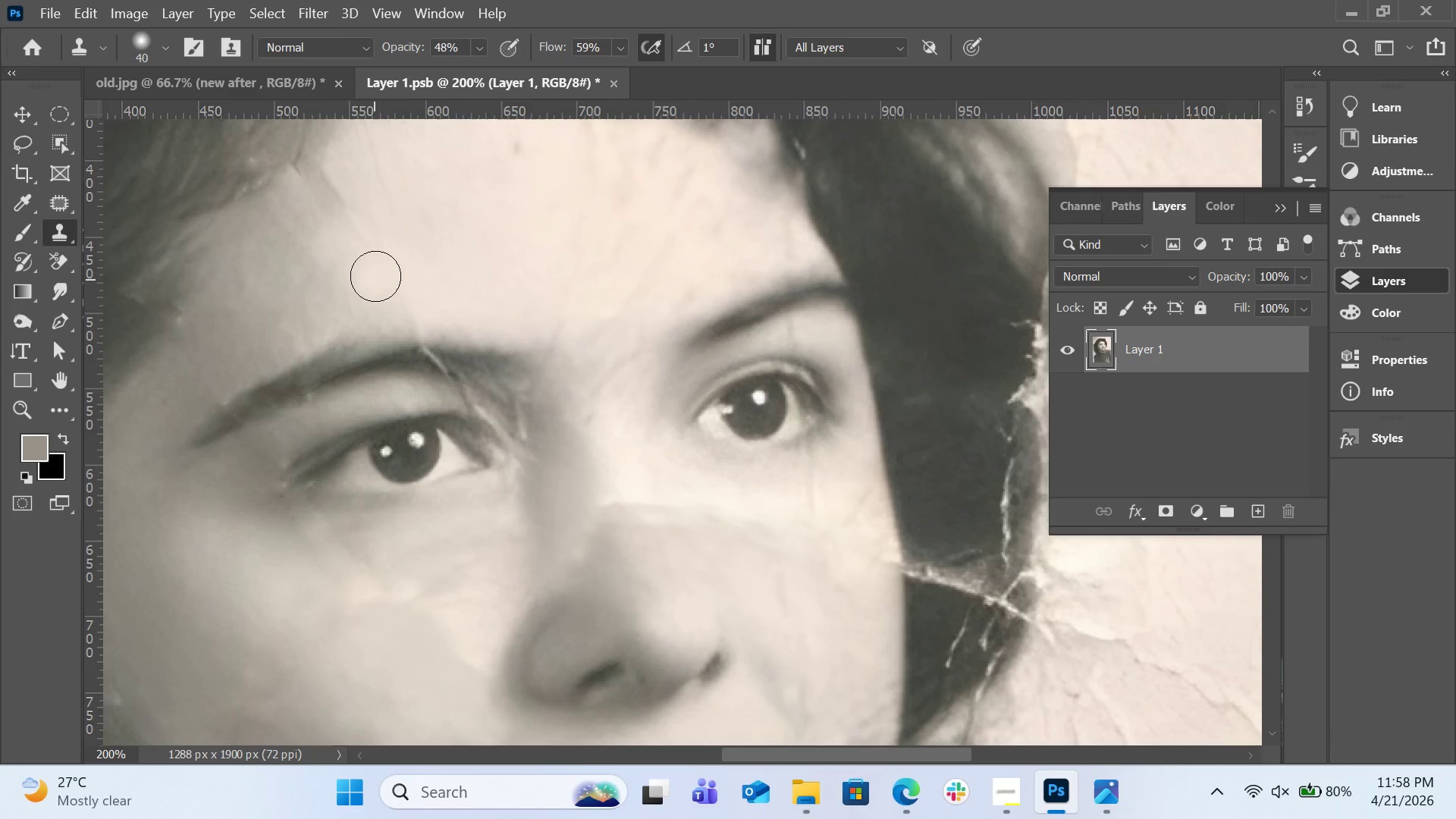 
left_click_drag(start_coordinate=[376, 276], to_coordinate=[415, 311])
 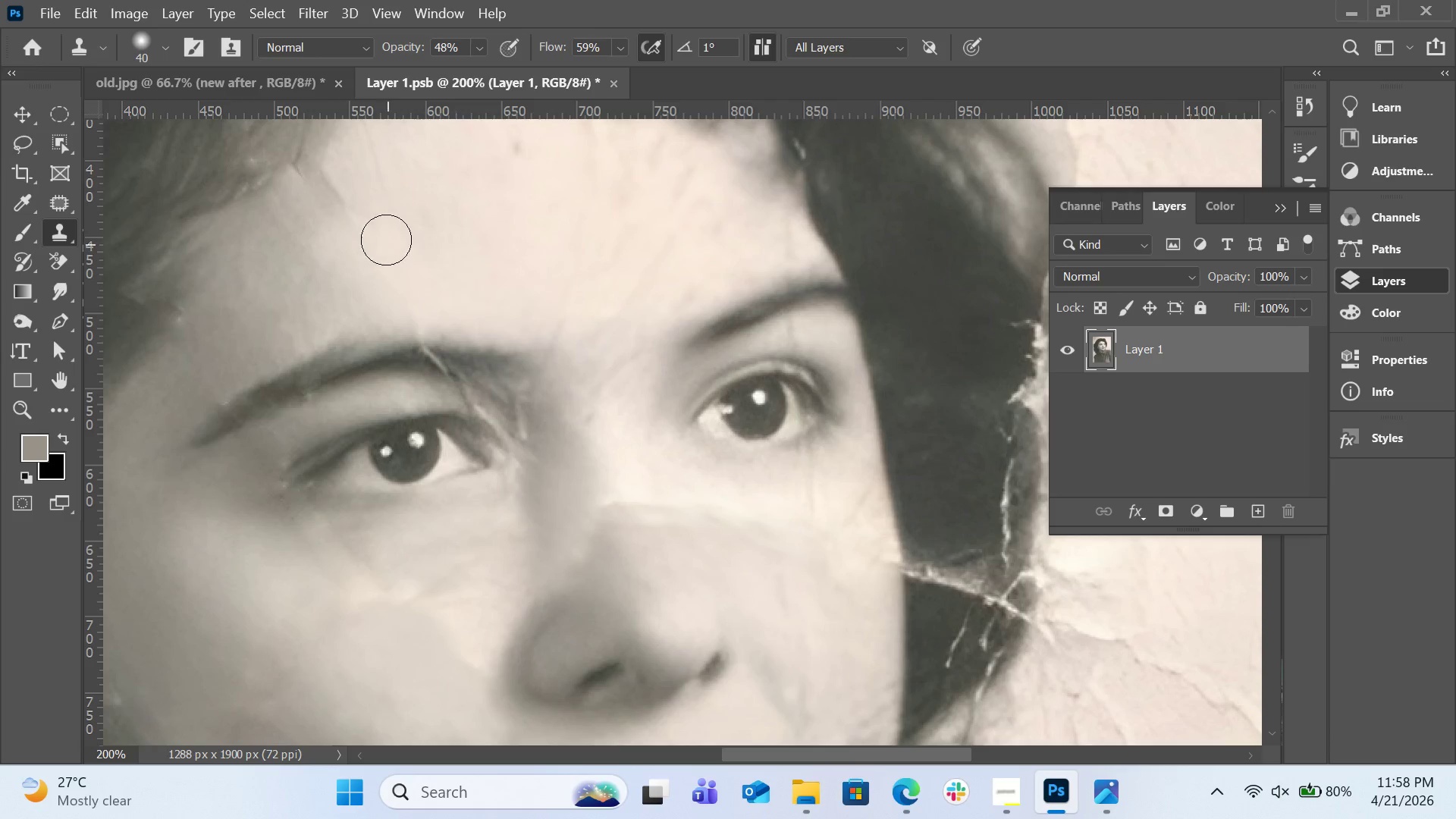 
hold_key(key=AltLeft, duration=0.42)
left_click_drag(start_coordinate=[400, 196], to_coordinate=[393, 194])
 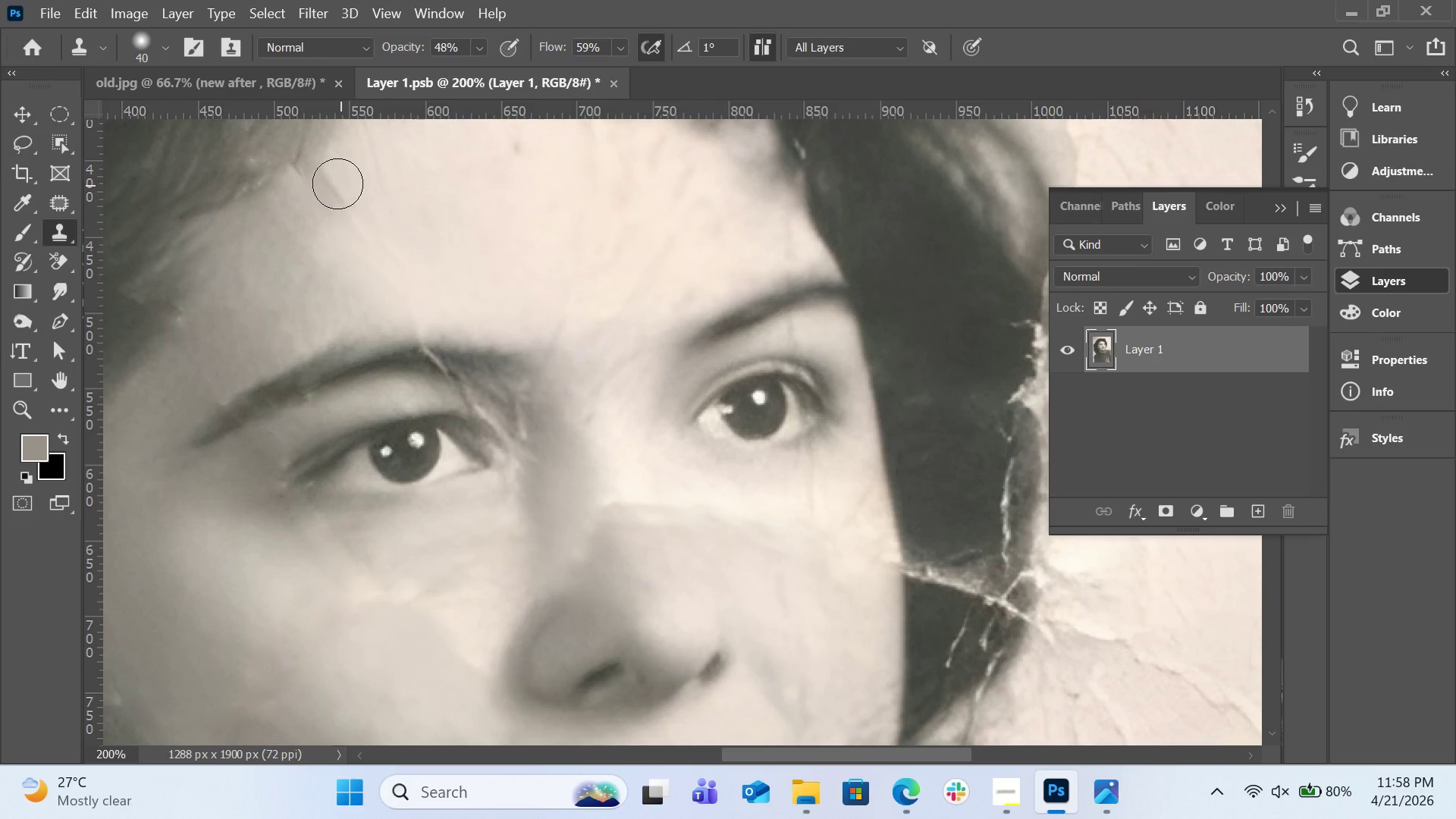 
left_click_drag(start_coordinate=[337, 184], to_coordinate=[327, 231])
 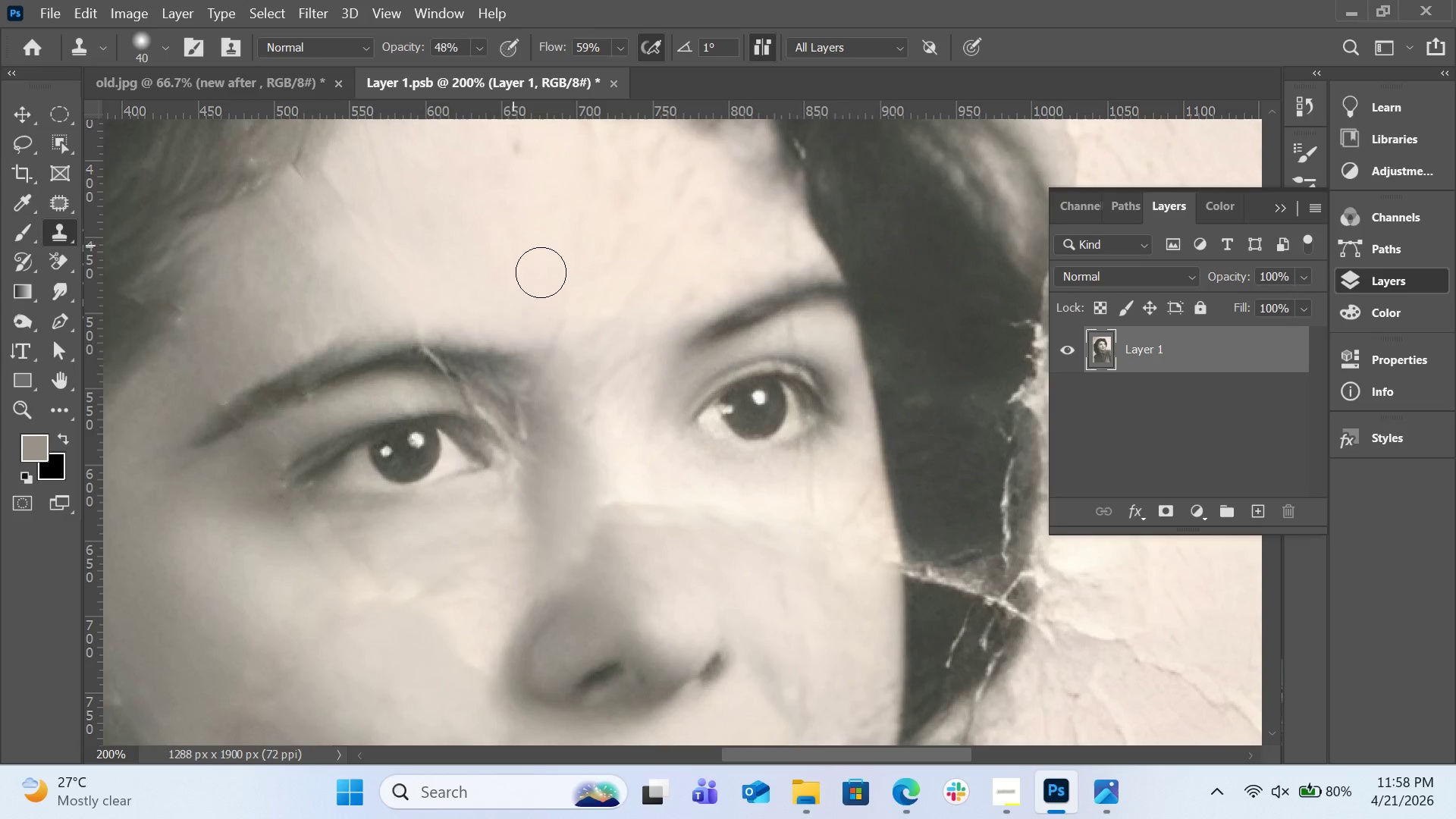 
scroll: coordinate [570, 336], scroll_direction: down, amount: 3.0
 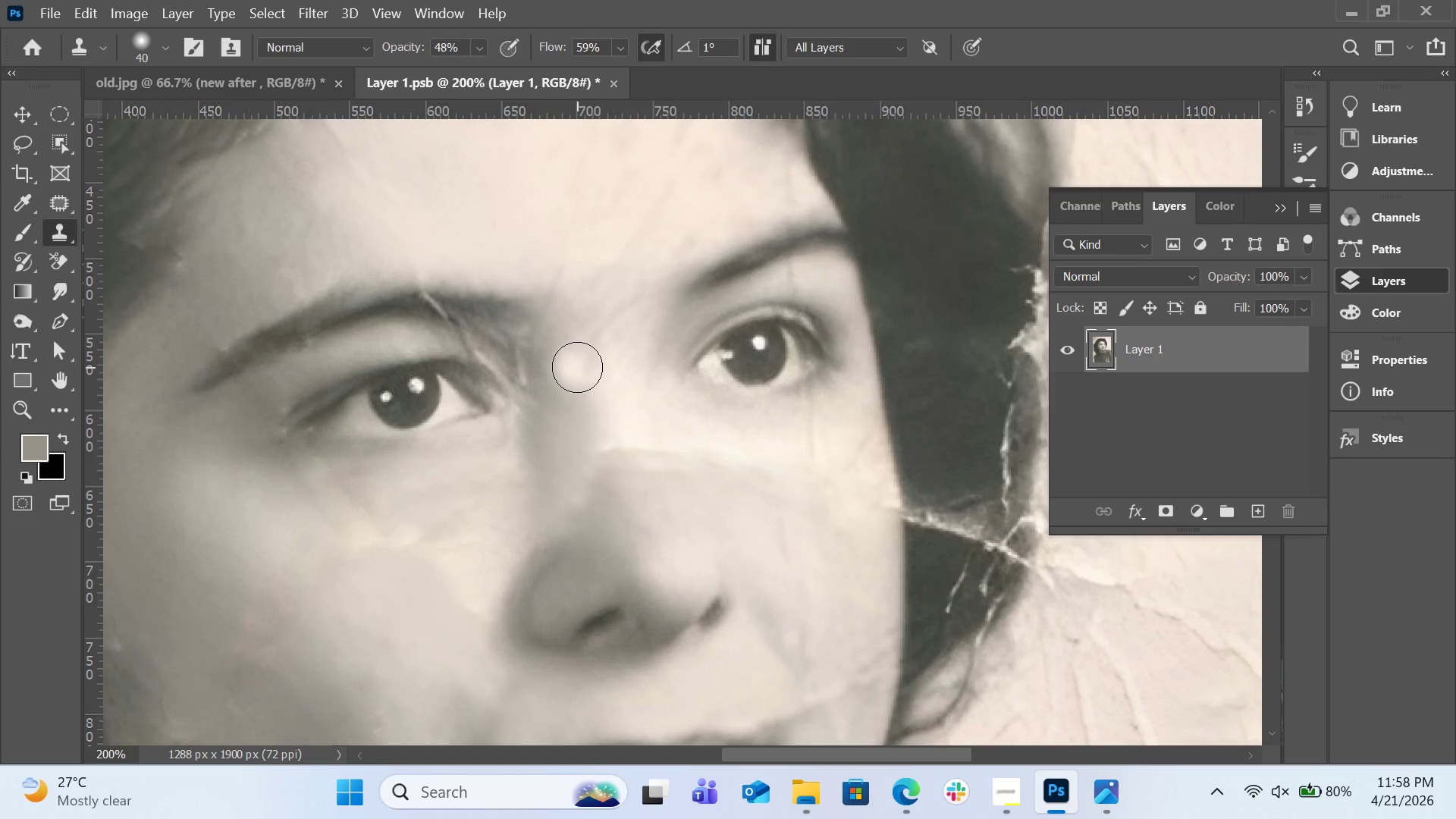 
key(Control+Equal)
 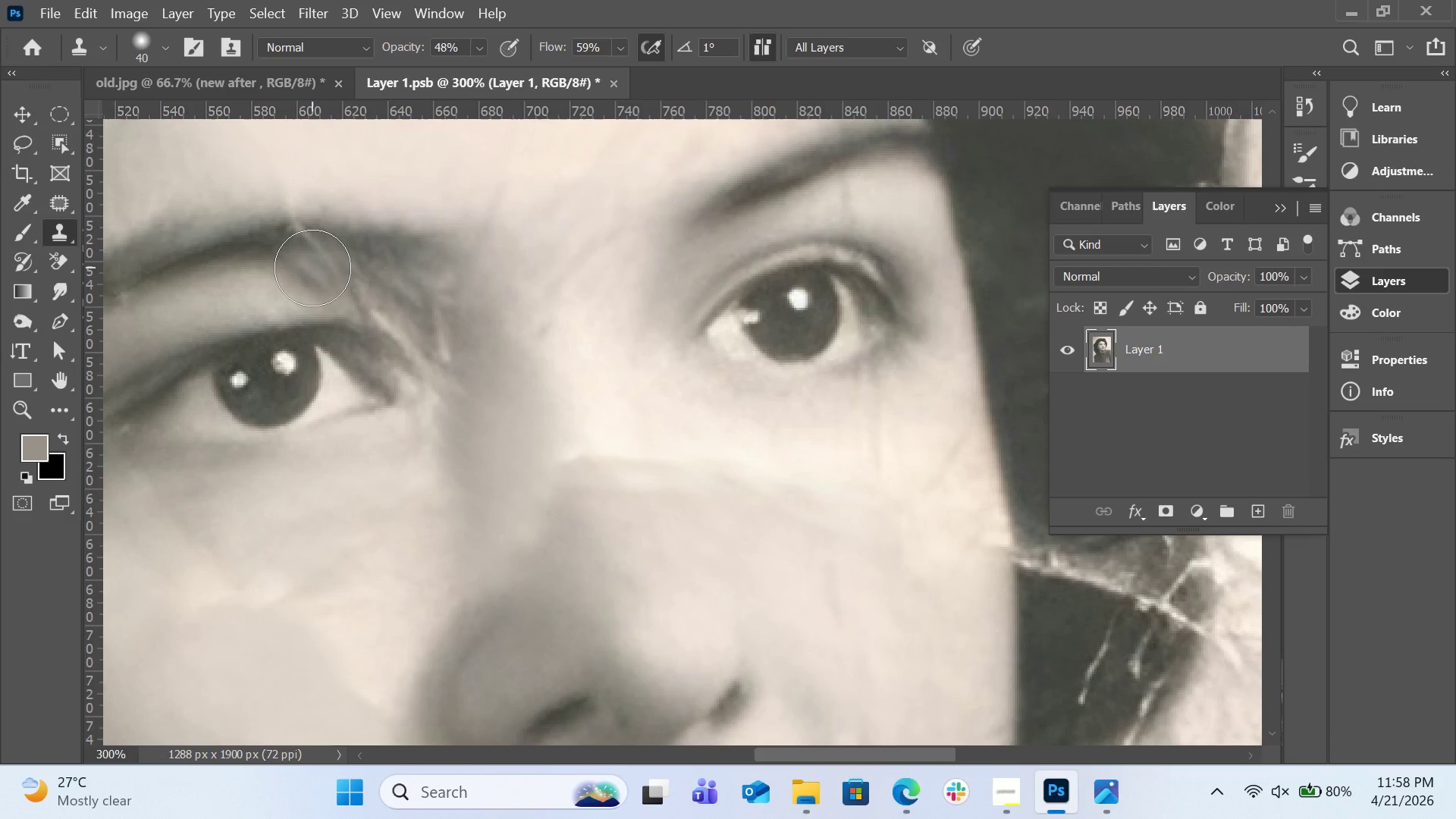 
key(BracketLeft)
 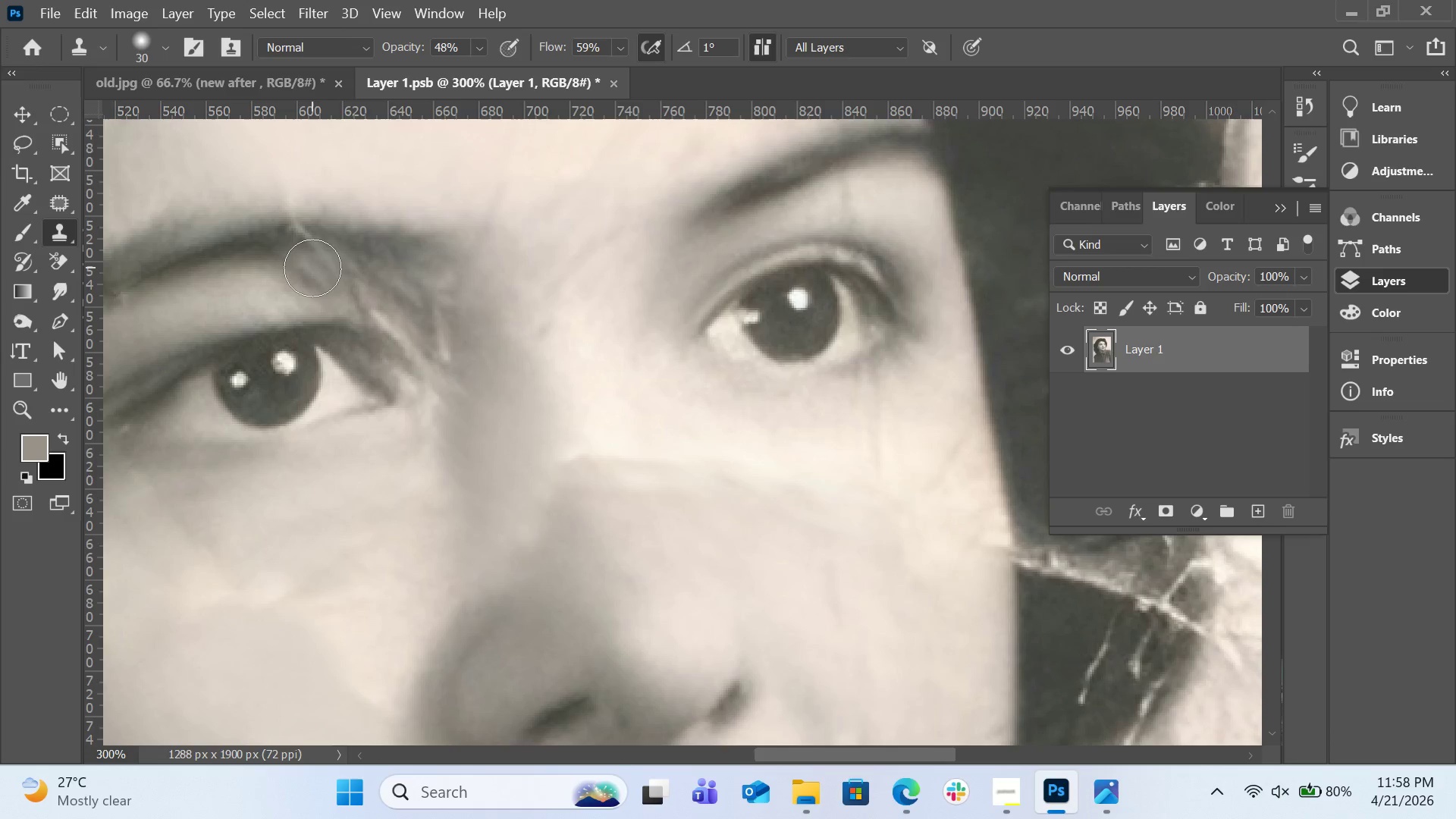 
key(BracketLeft)
 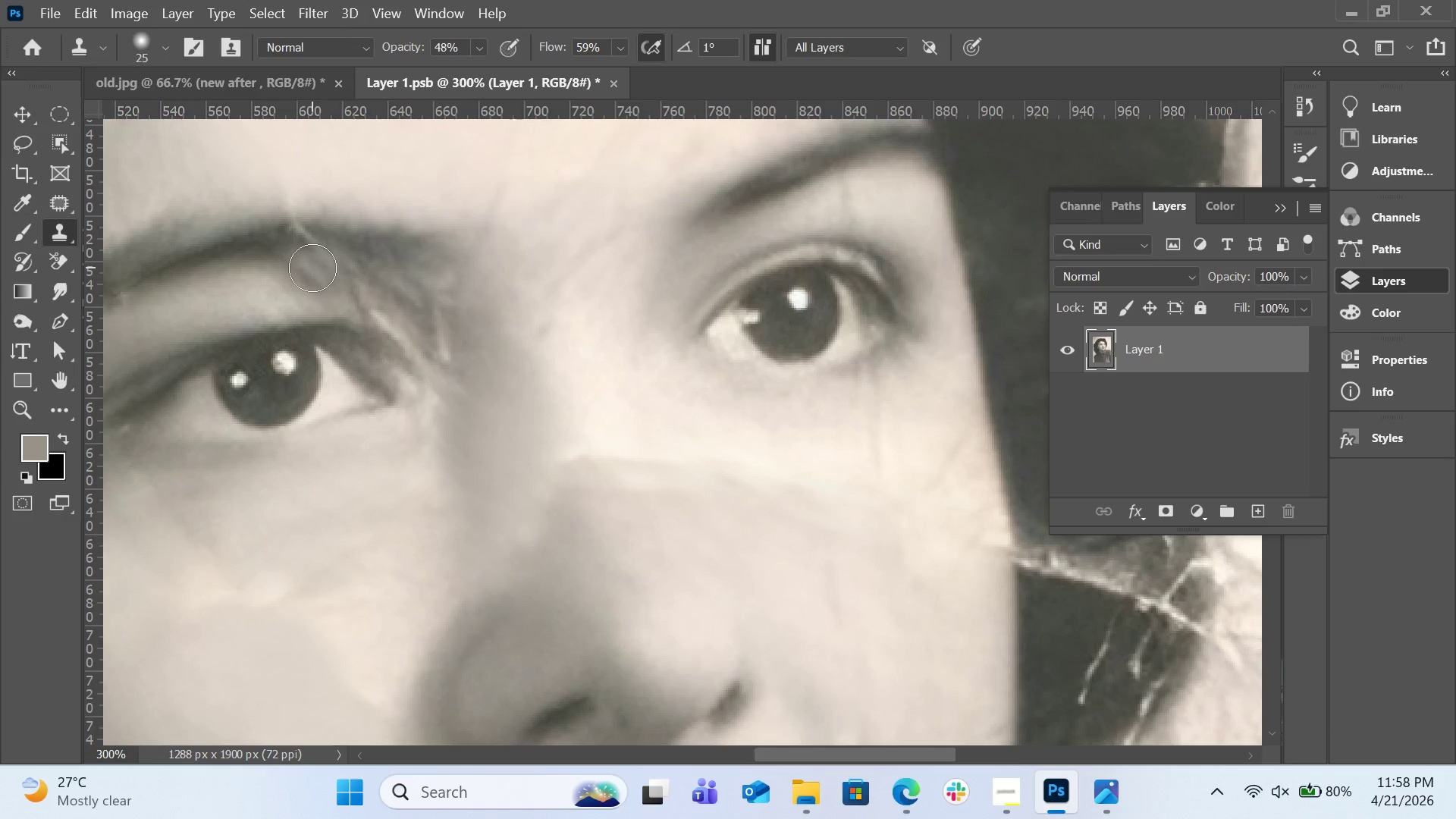 
key(BracketLeft)
 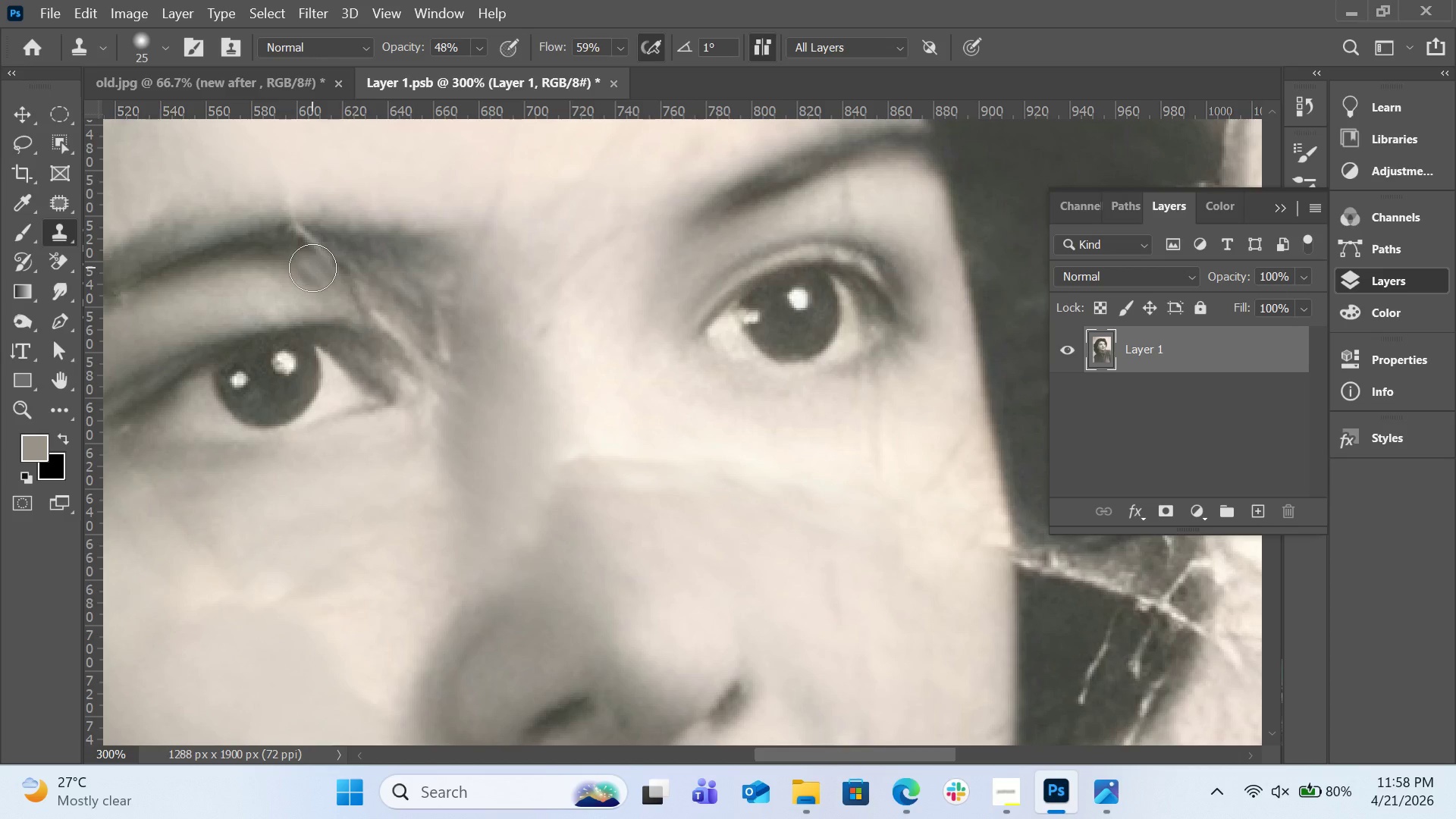 
hold_key(key=AltLeft, duration=0.92)
left_click([264, 293])
 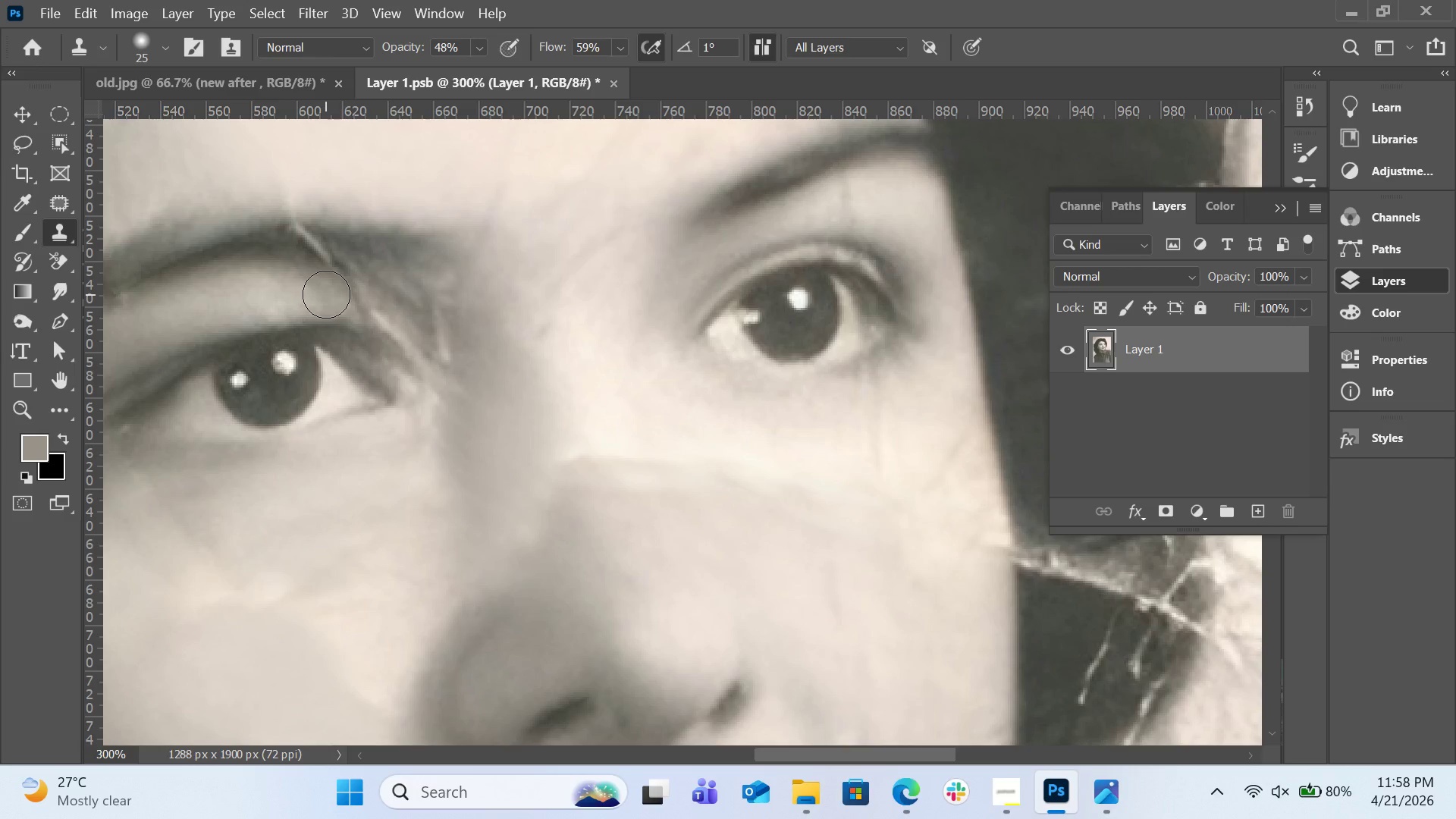 
left_click_drag(start_coordinate=[326, 294], to_coordinate=[356, 303])
 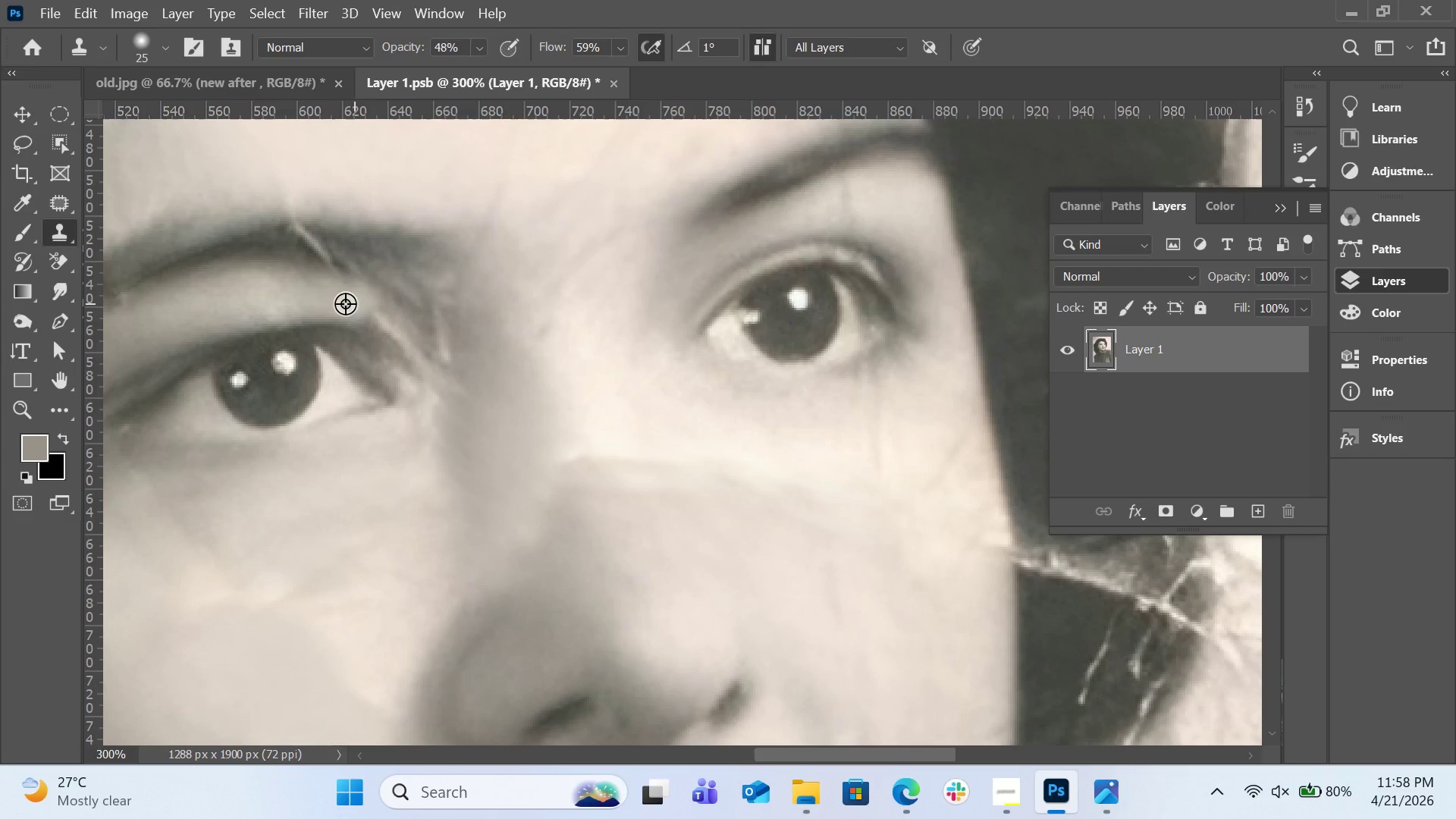 
hold_key(key=AltLeft, duration=0.66)
left_click([281, 298])
 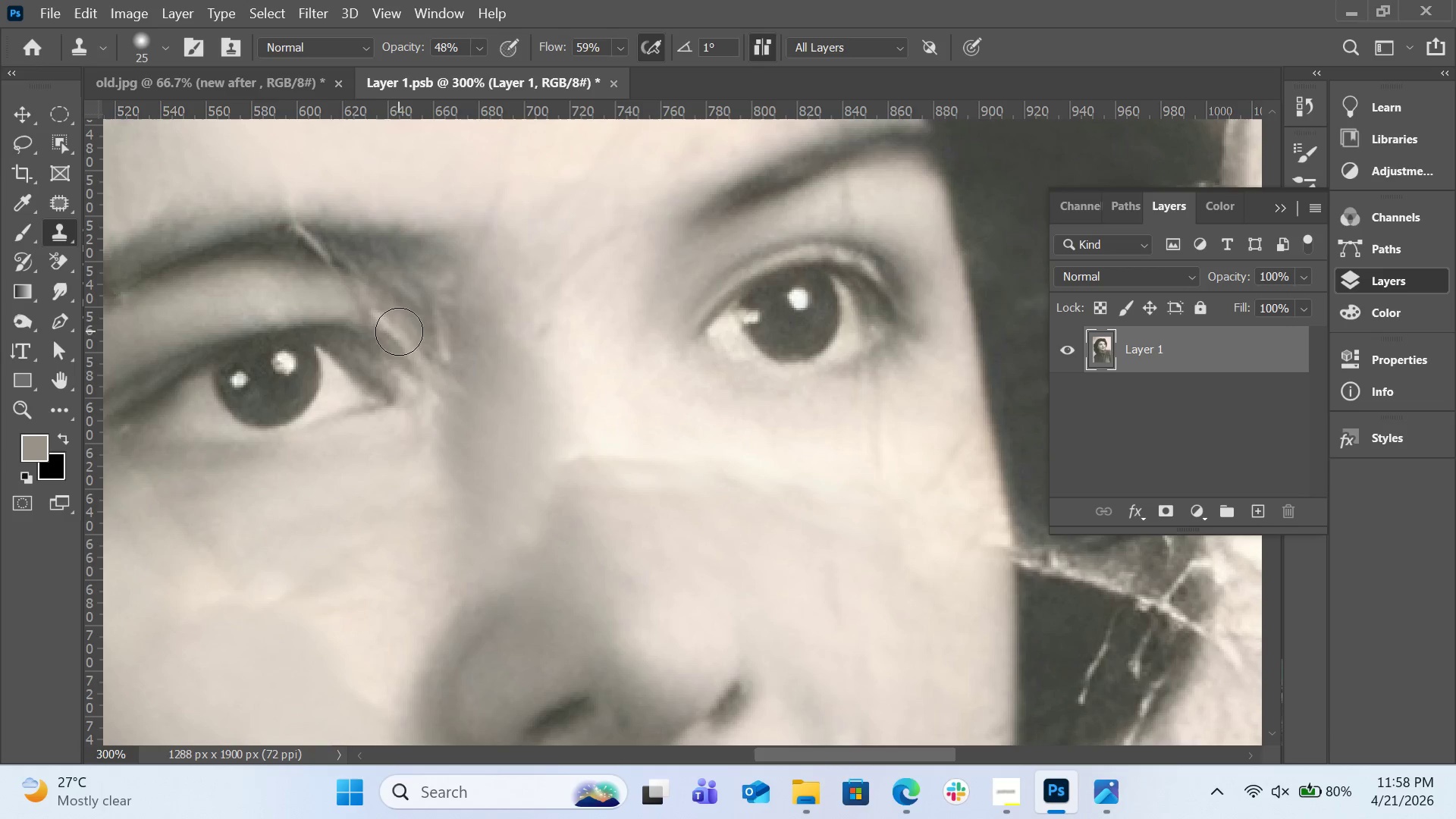 
hold_key(key=AltLeft, duration=0.5)
left_click([410, 308])
 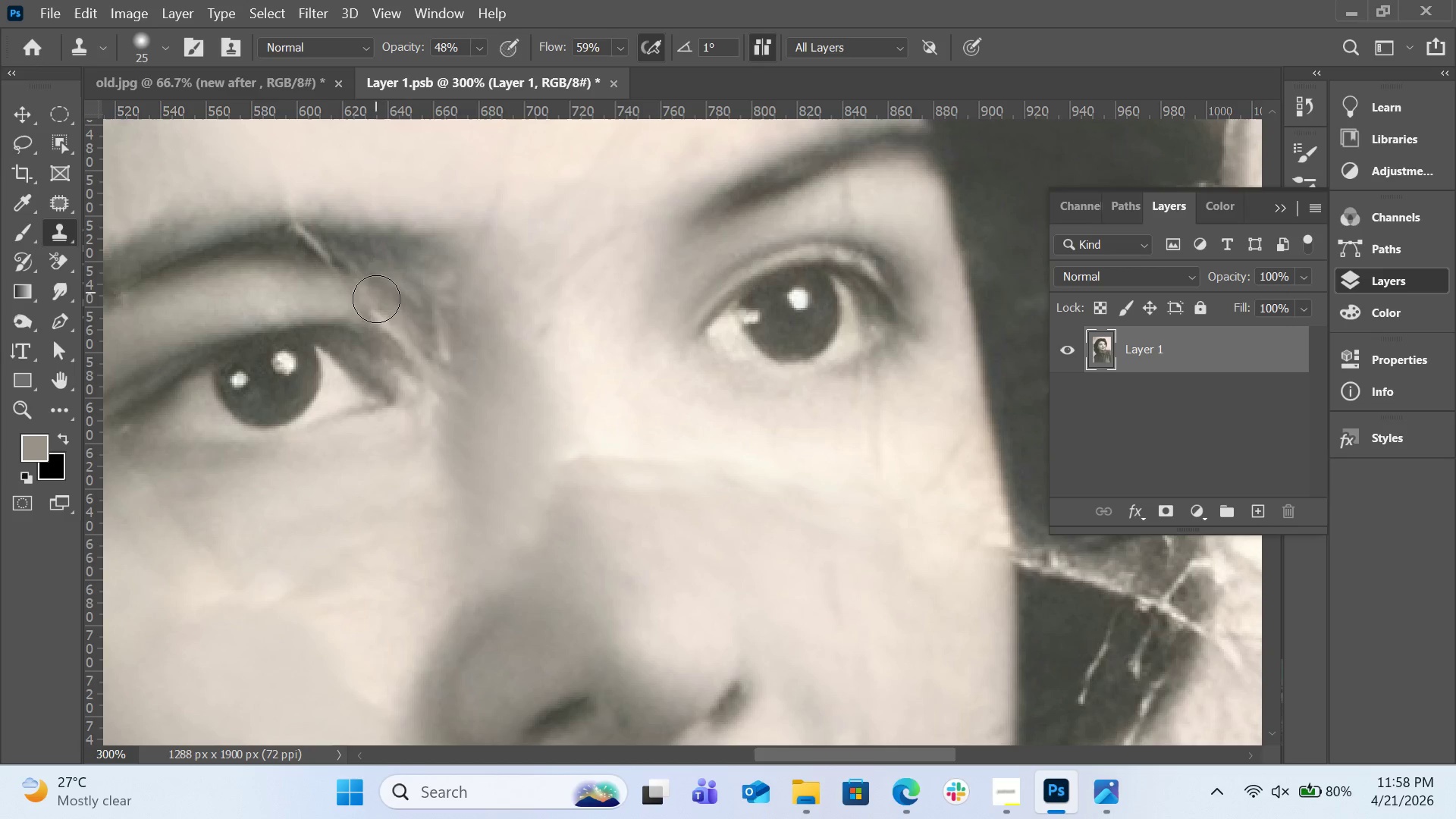 
left_click_drag(start_coordinate=[376, 299], to_coordinate=[420, 354])
 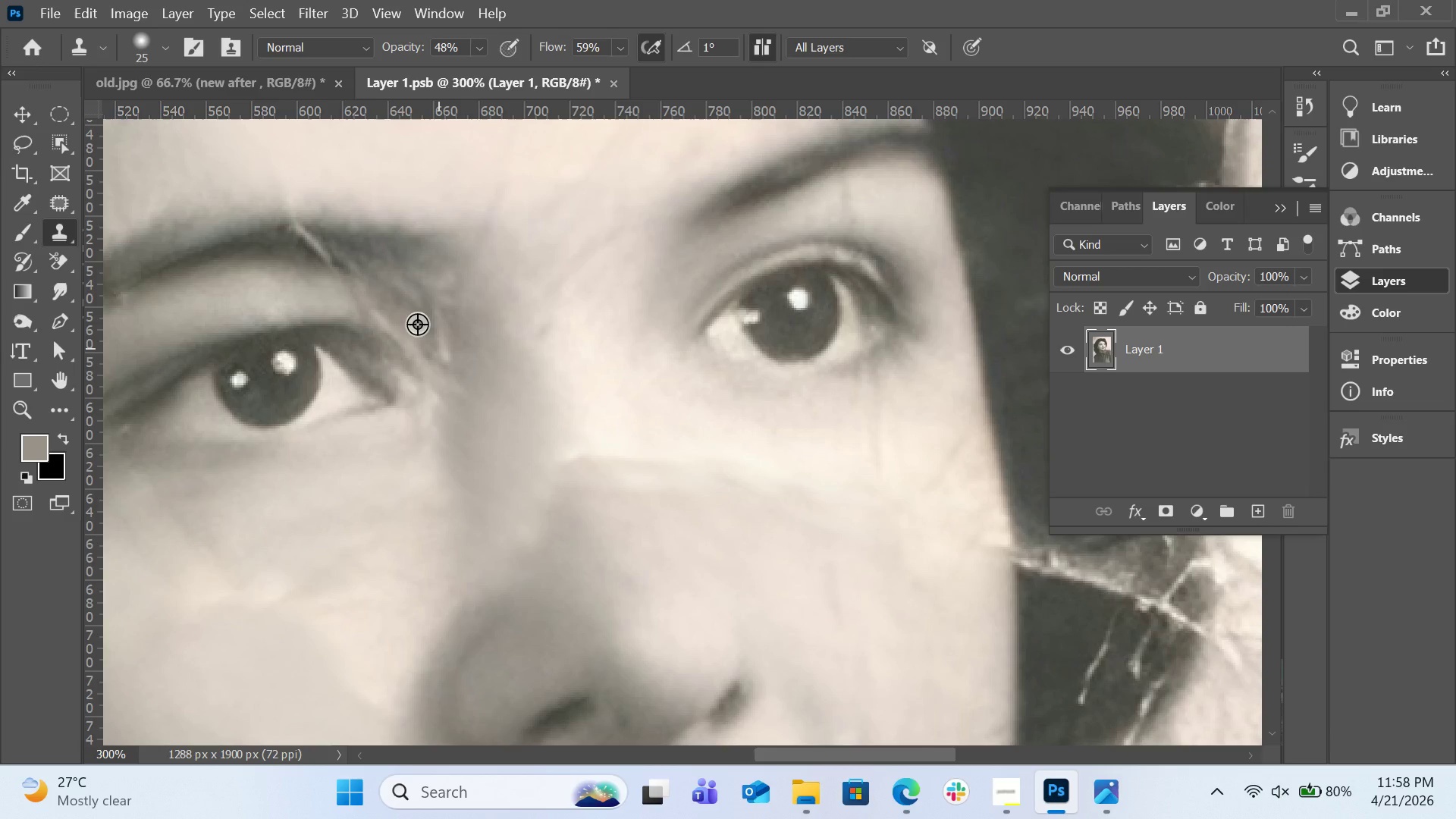 
hold_key(key=AltLeft, duration=0.48)
left_click([427, 301])
 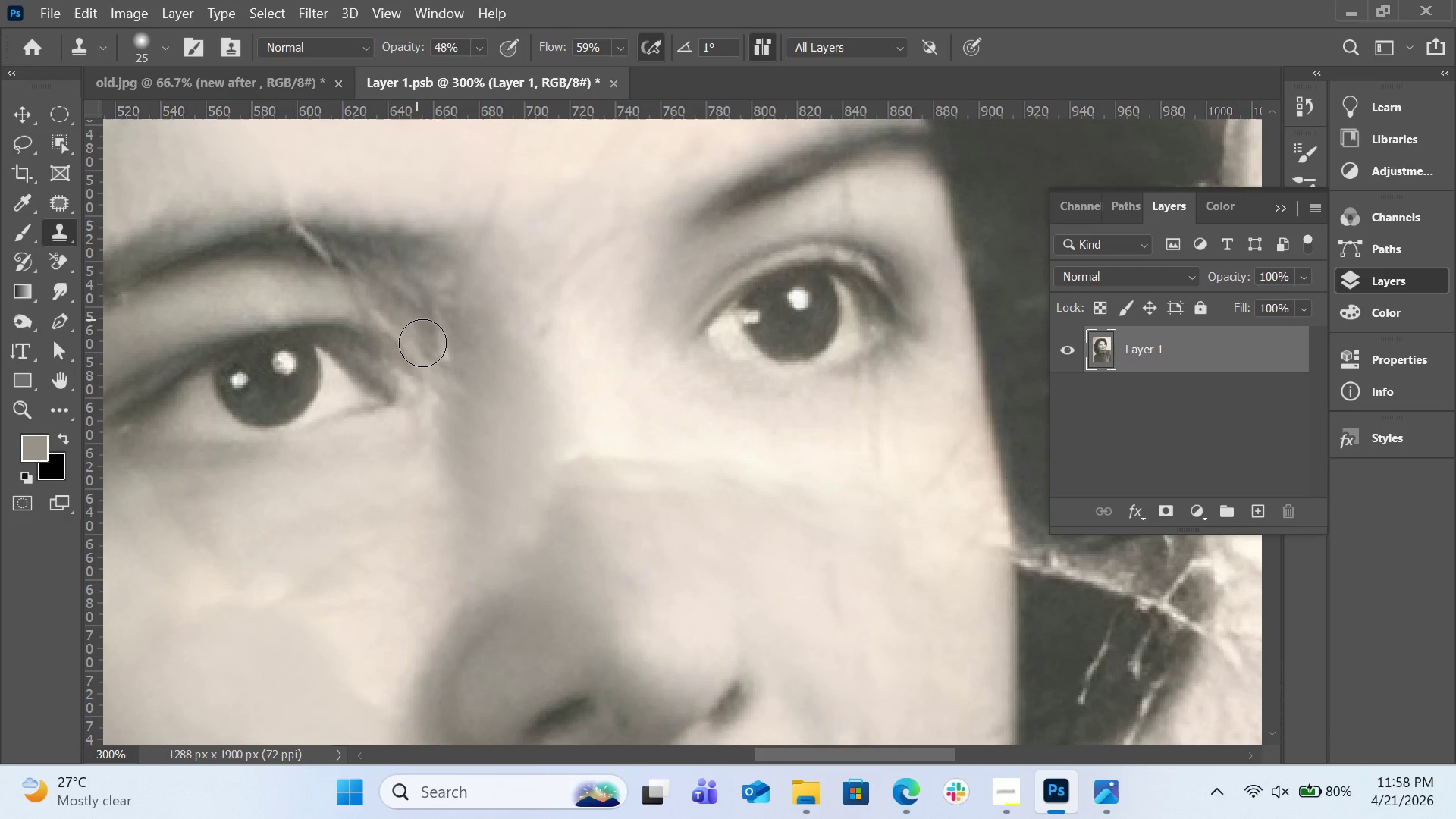 
left_click_drag(start_coordinate=[416, 319], to_coordinate=[424, 365])
 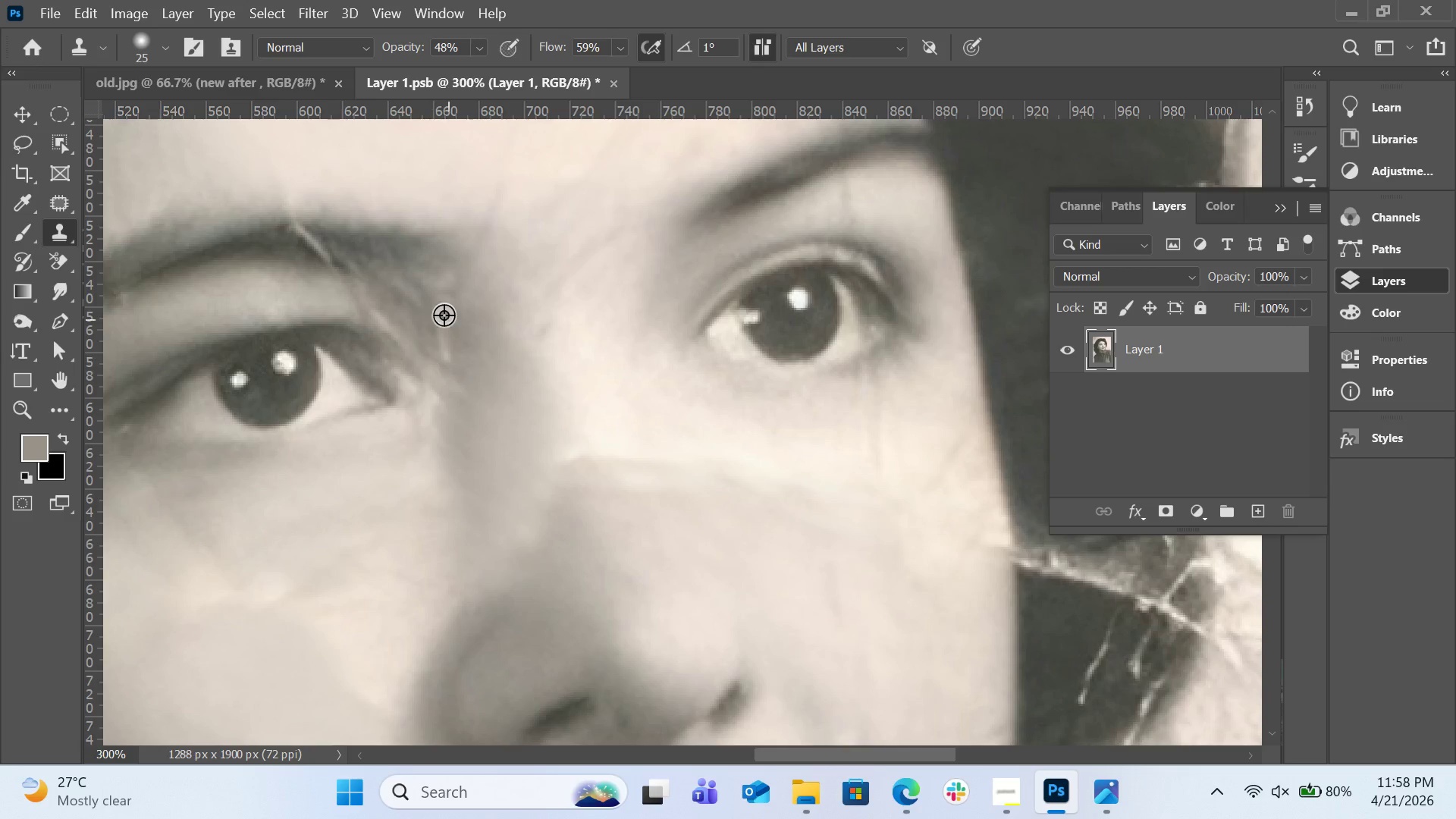 
hold_key(key=AltLeft, duration=0.45)
left_click([438, 296])
 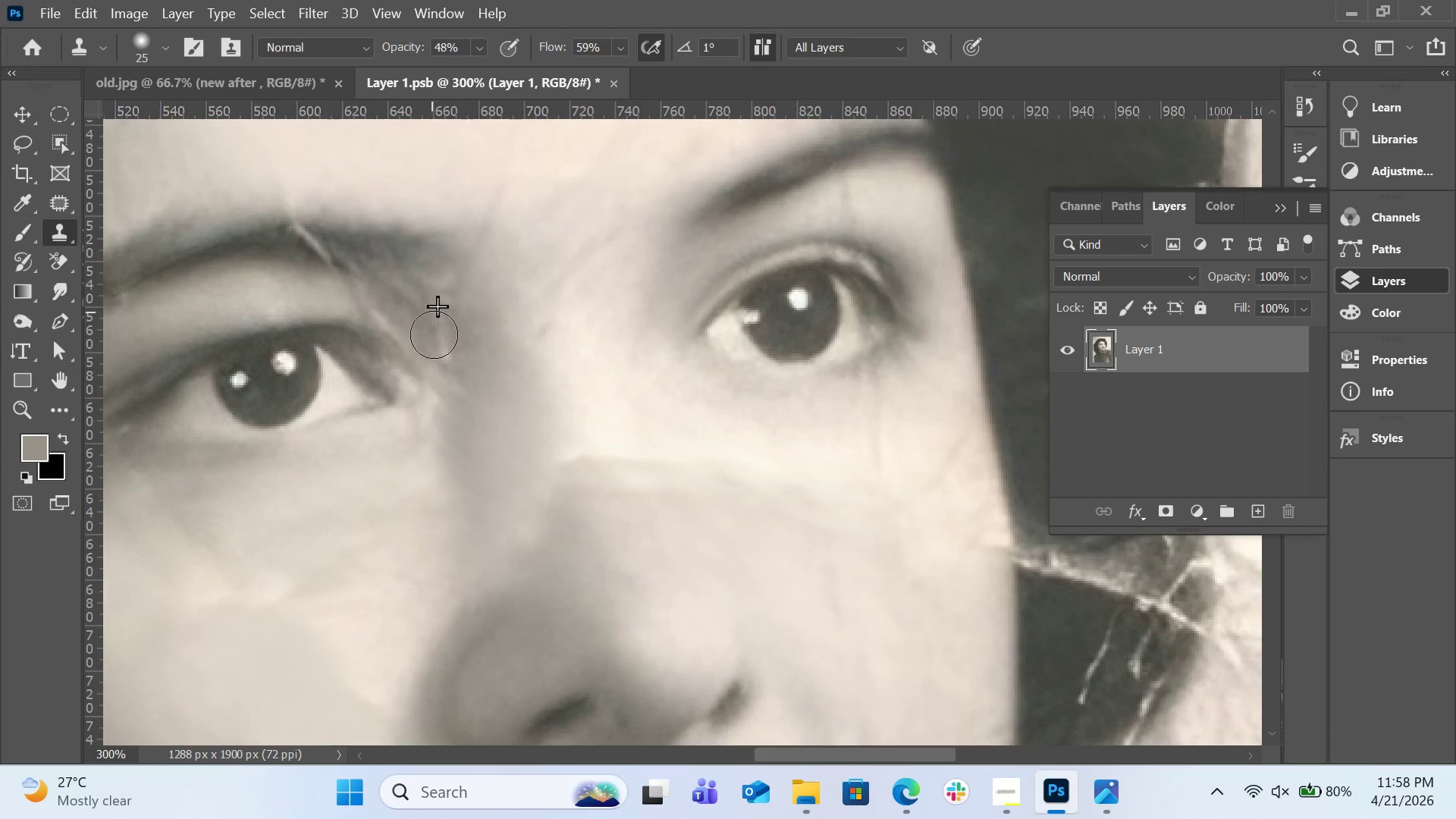 
left_click_drag(start_coordinate=[431, 312], to_coordinate=[434, 345])
 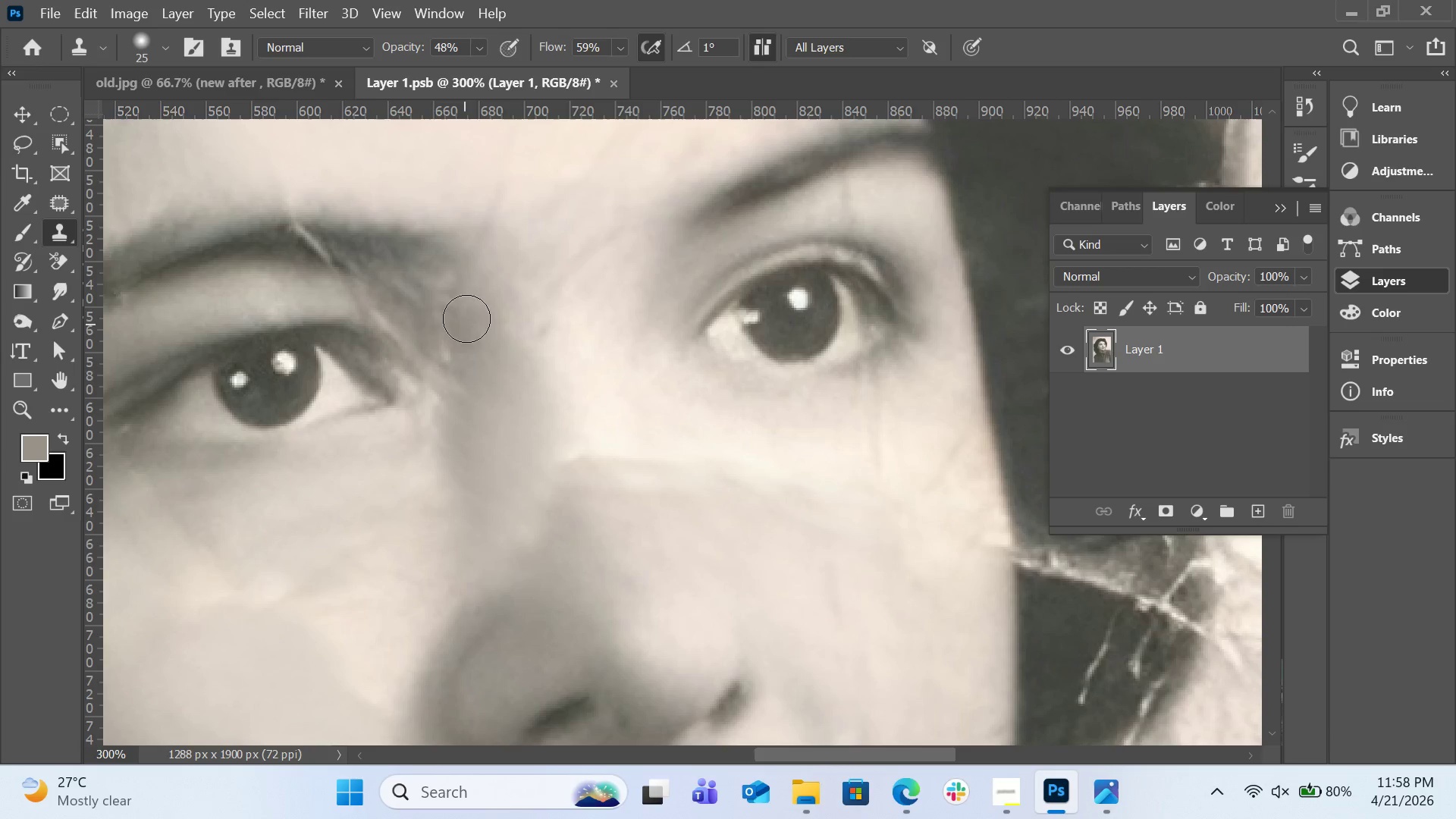 
key(Alt+AltLeft)
 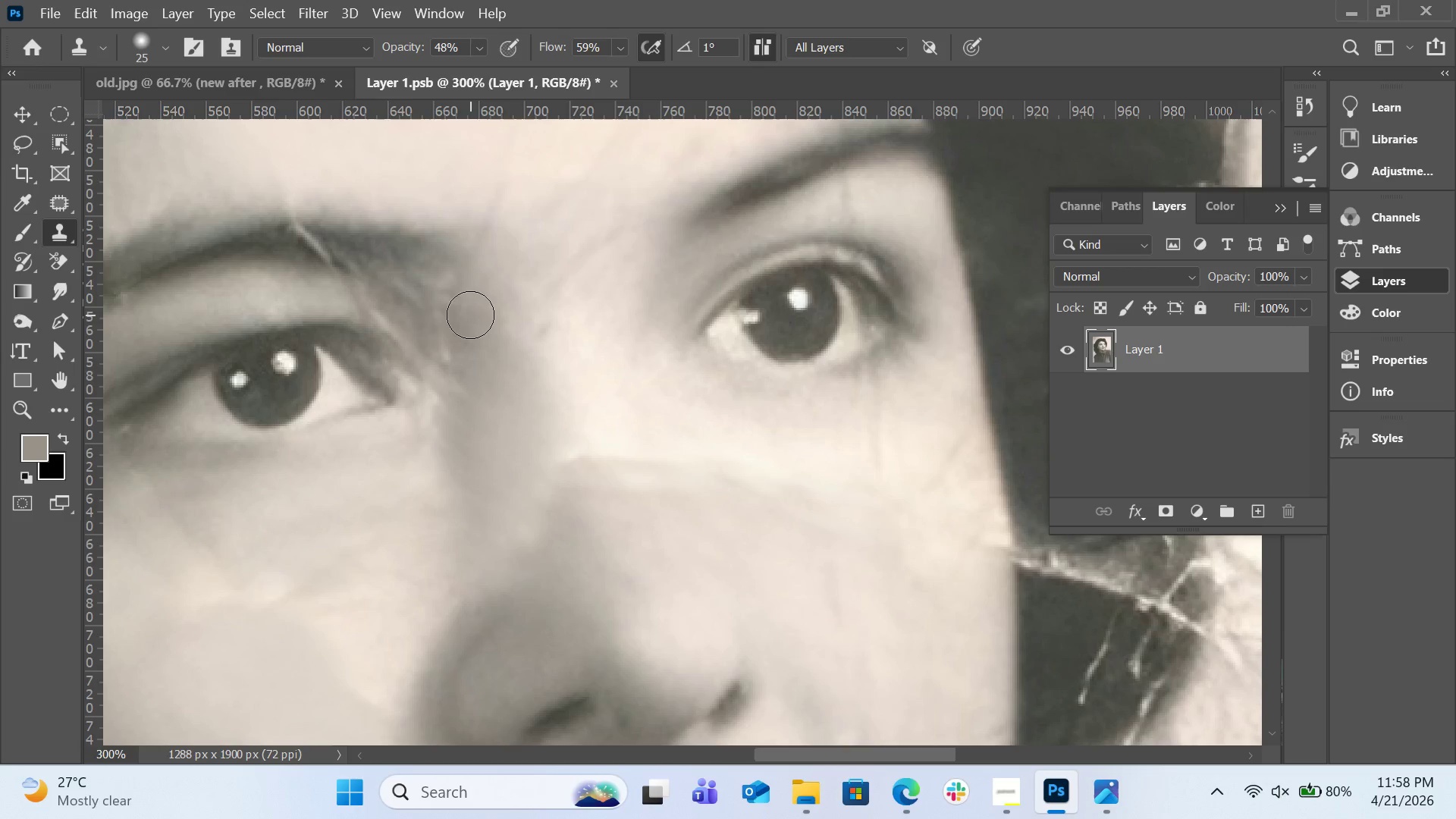 
left_click([470, 315])
 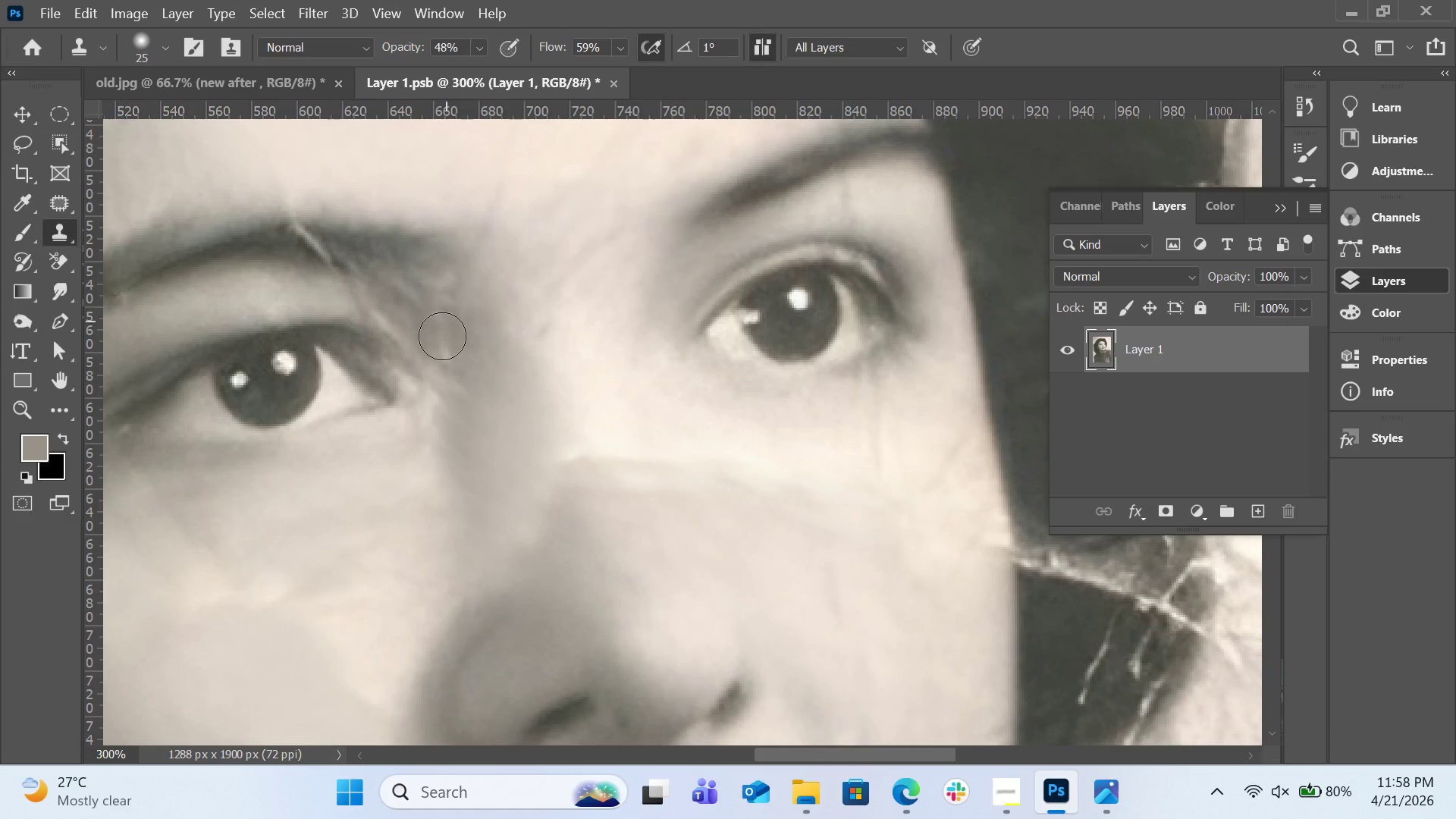 
left_click_drag(start_coordinate=[442, 328], to_coordinate=[442, 362])
 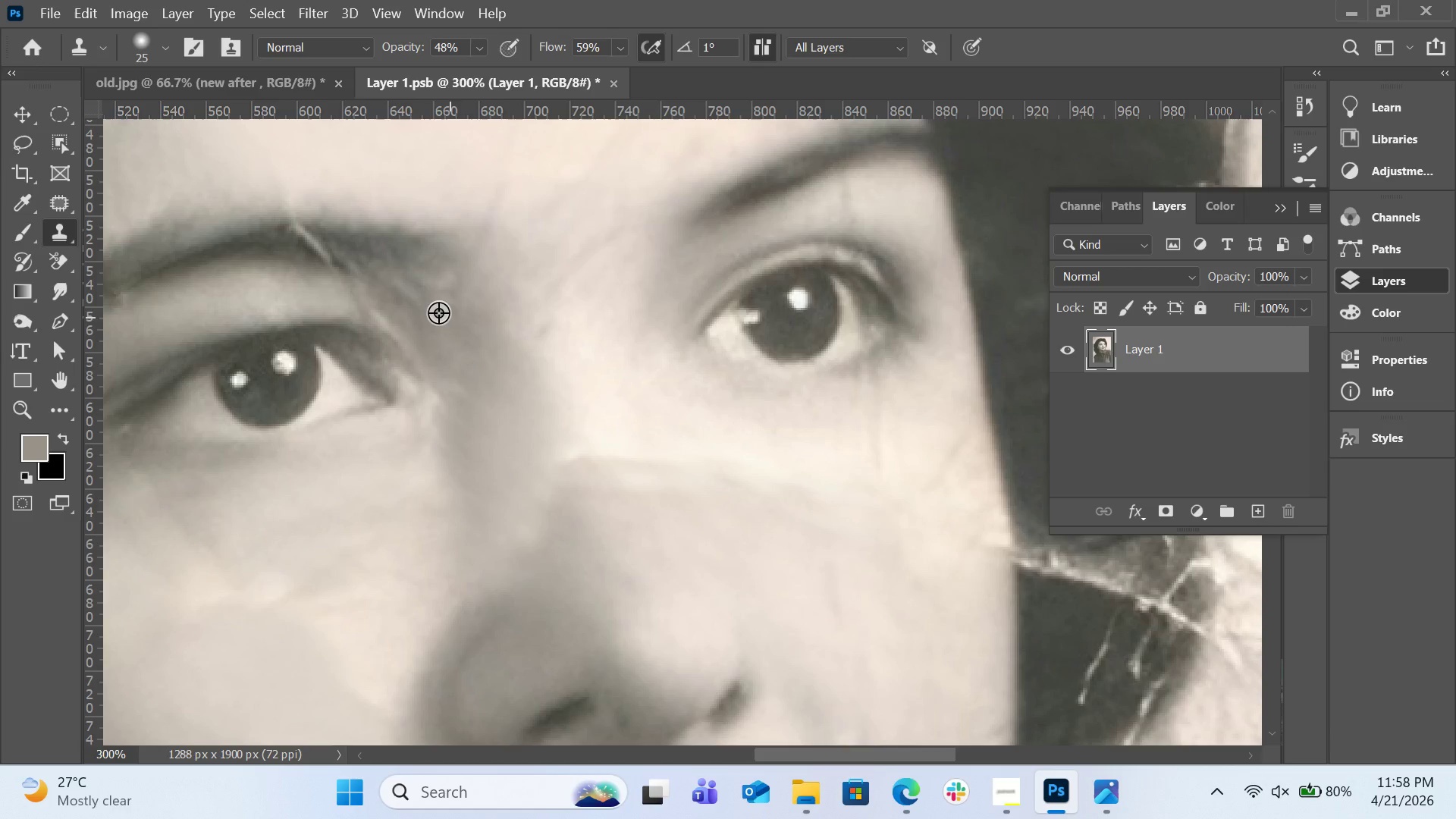 
hold_key(key=AltLeft, duration=0.53)
left_click_drag(start_coordinate=[318, 299], to_coordinate=[322, 295])
 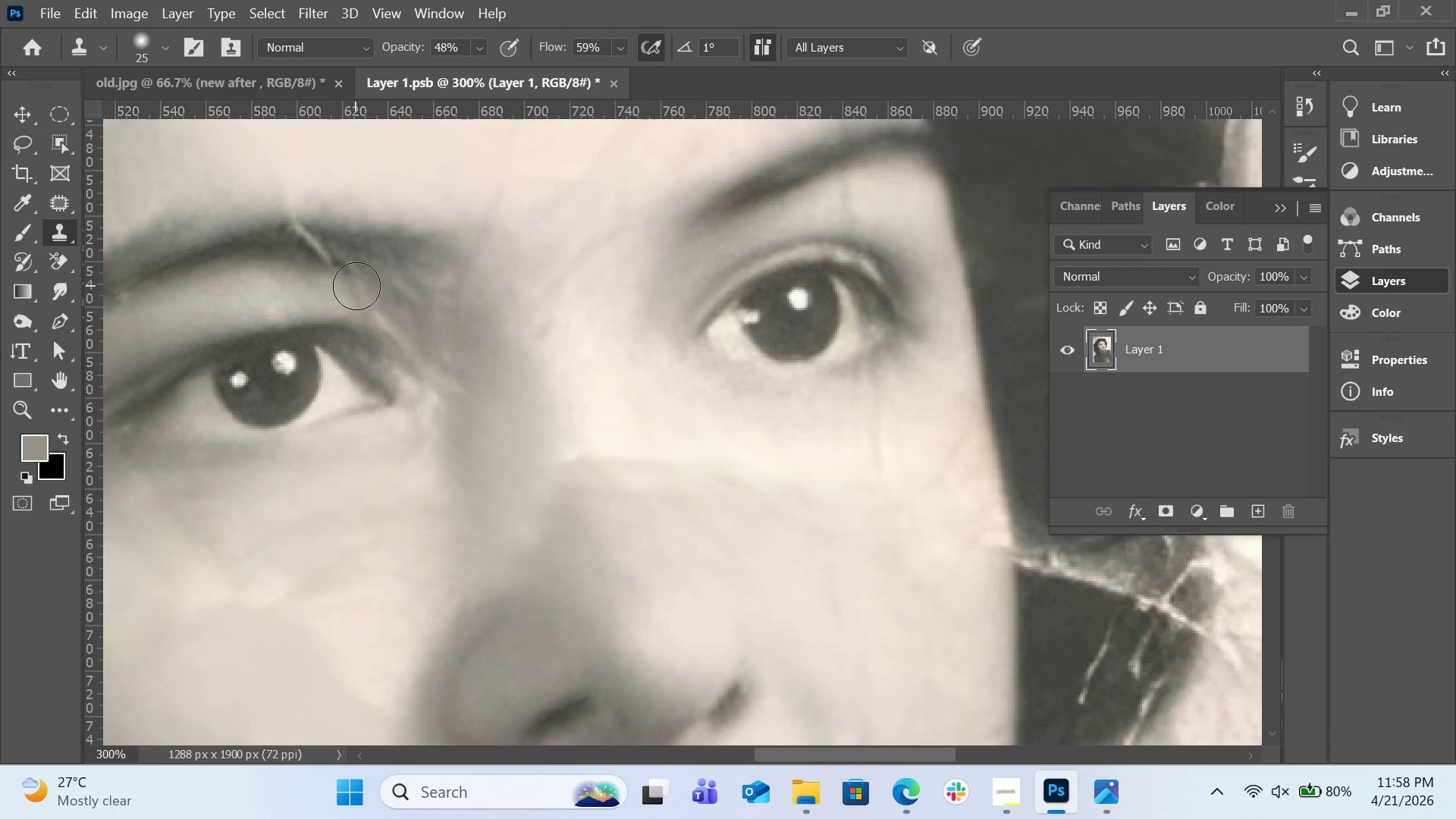 
left_click_drag(start_coordinate=[355, 286], to_coordinate=[431, 331])
 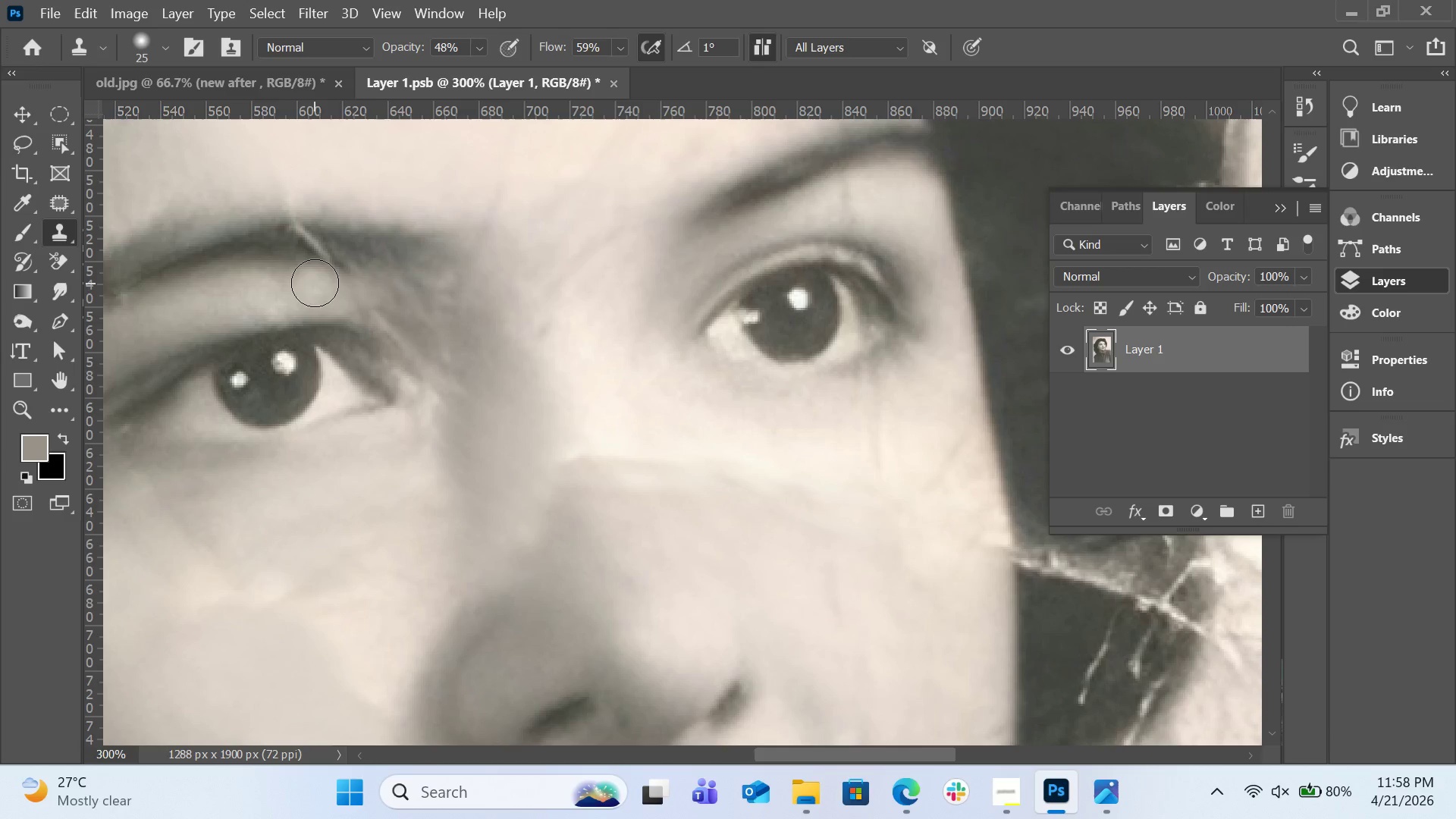 
hold_key(key=AltLeft, duration=0.34)
left_click([318, 285])
 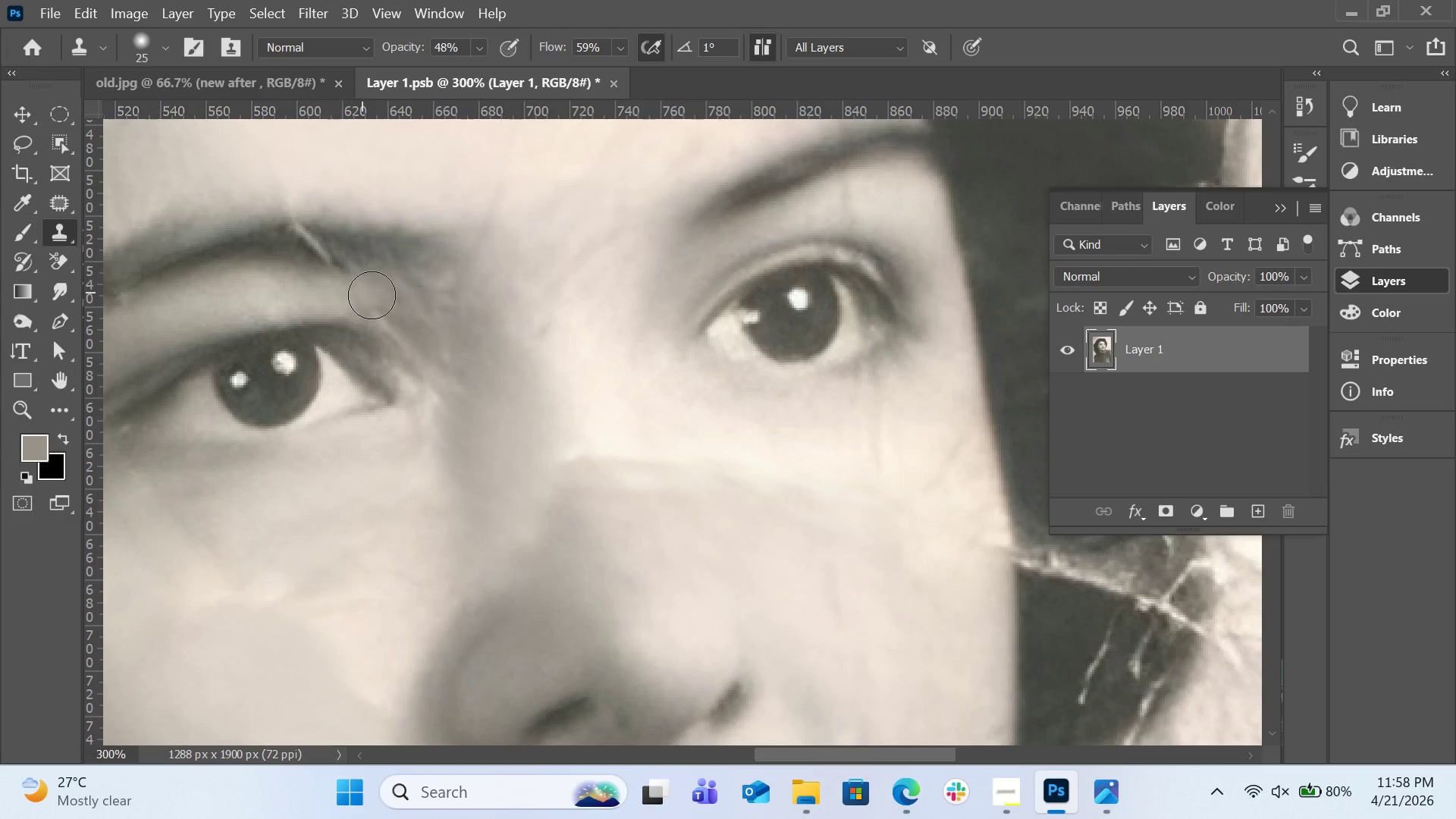 
left_click_drag(start_coordinate=[362, 292], to_coordinate=[420, 320])
 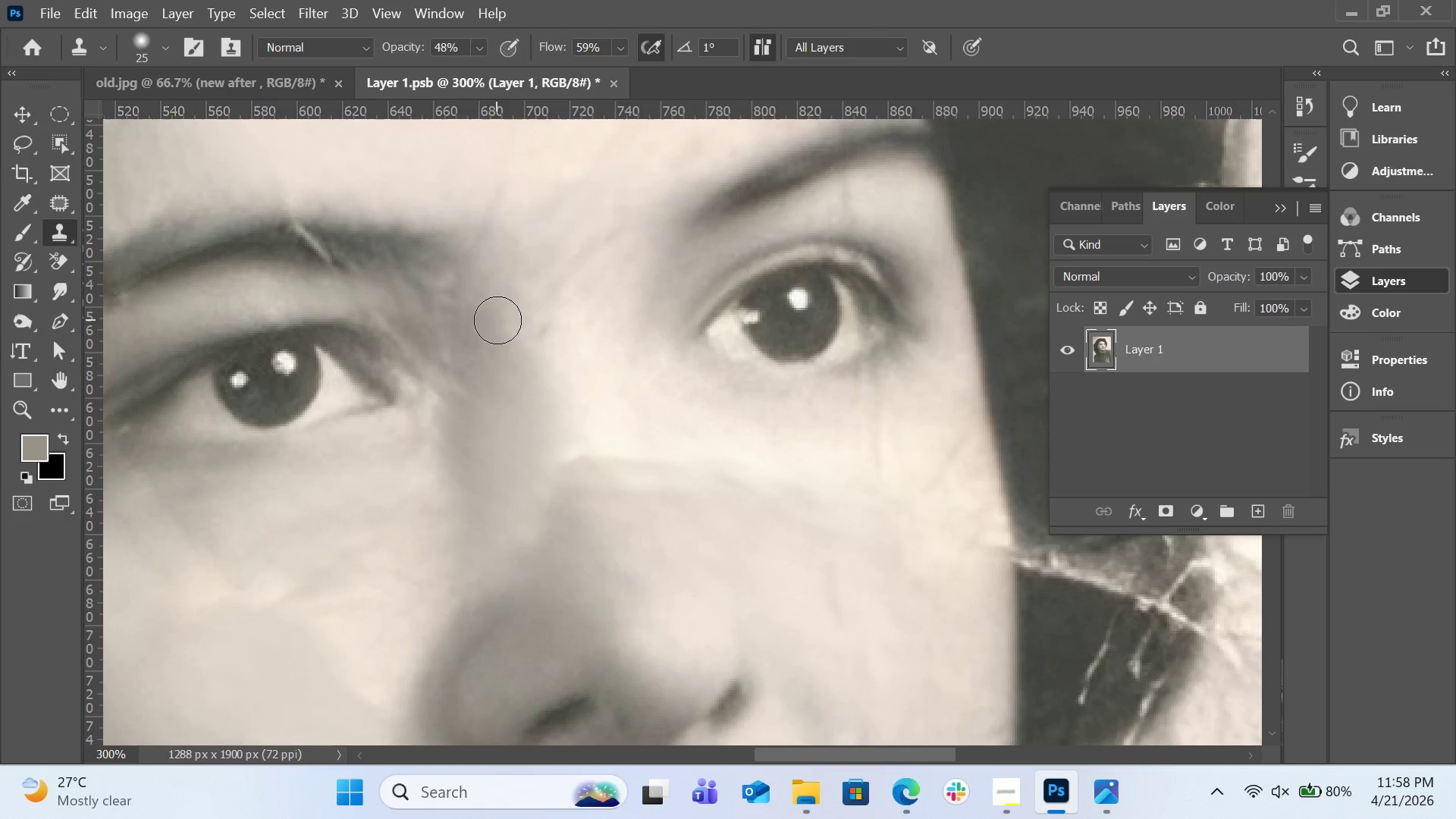 
hold_key(key=AltLeft, duration=1.62)
left_click([268, 240])
 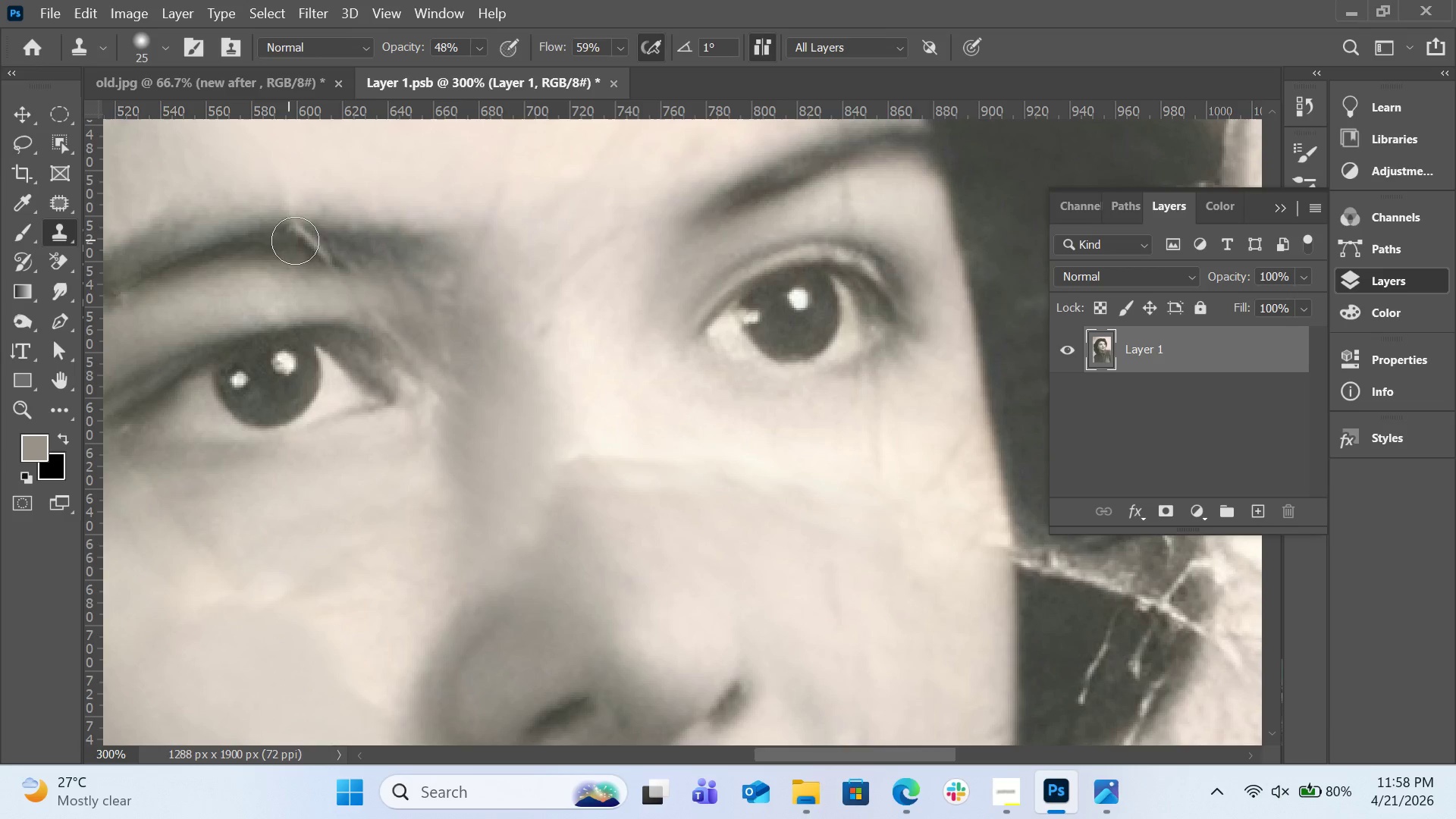 
left_click_drag(start_coordinate=[288, 240], to_coordinate=[330, 241])
 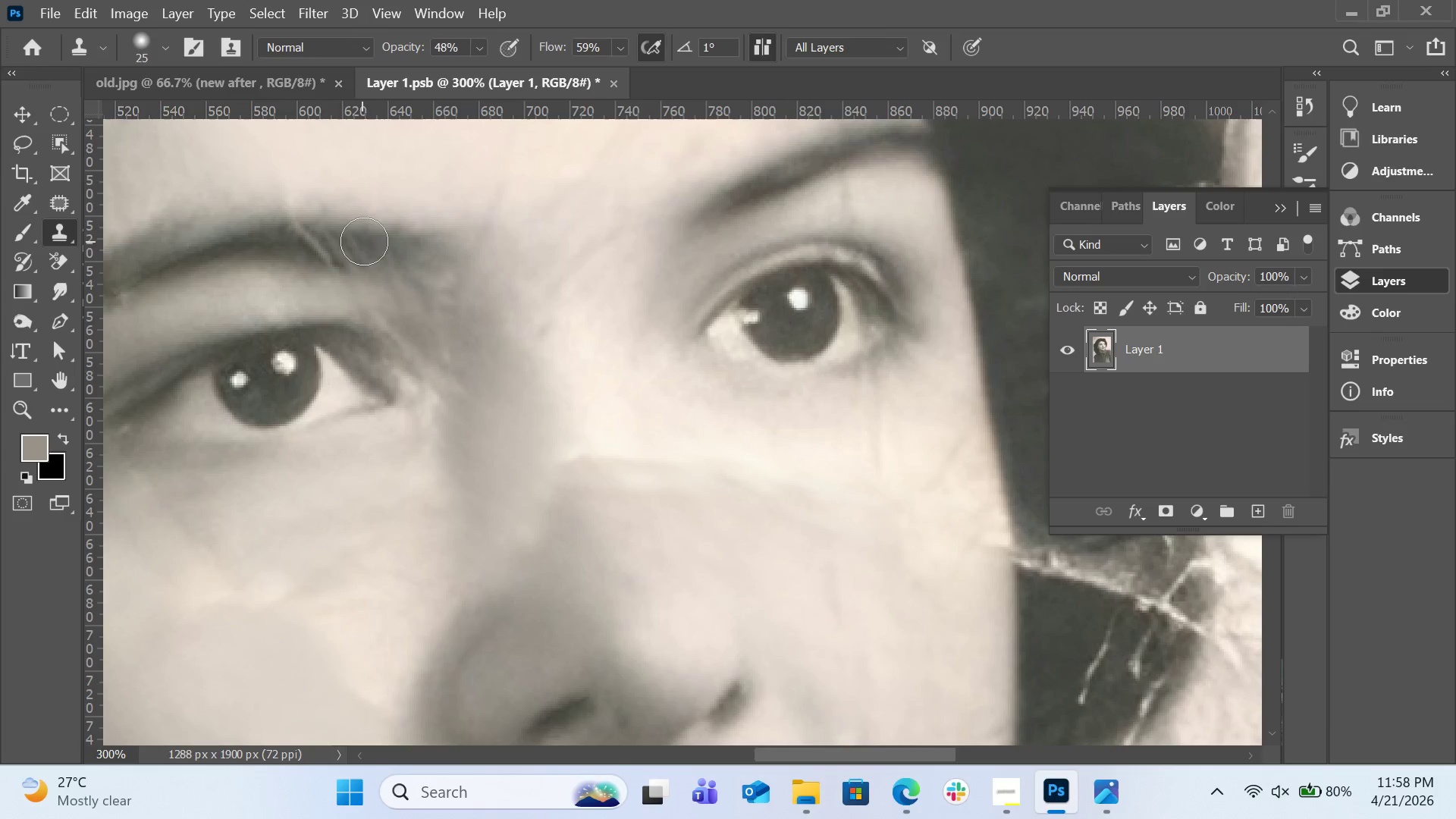 
hold_key(key=AltLeft, duration=0.39)
left_click([375, 244])
 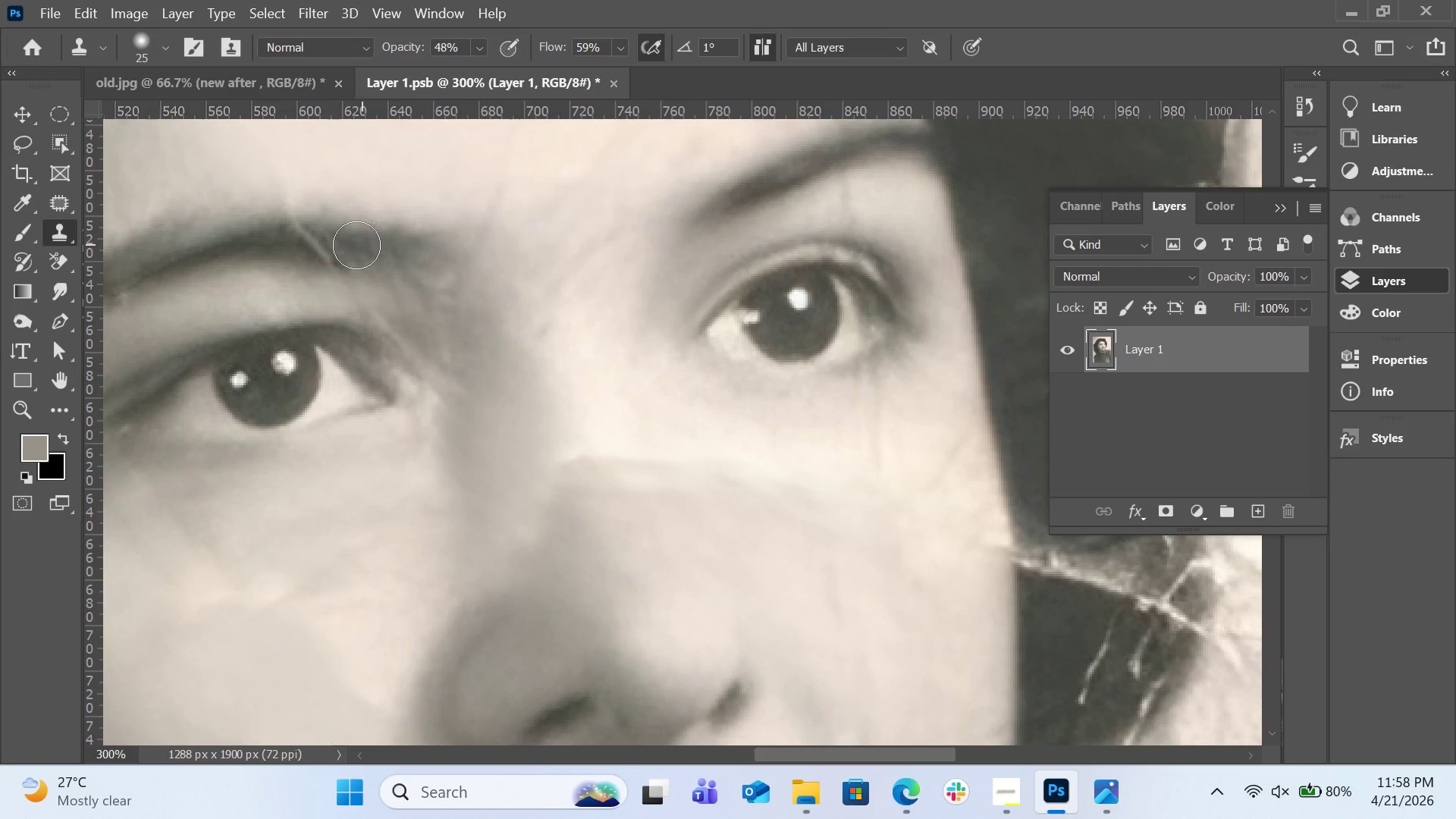 
left_click_drag(start_coordinate=[362, 245], to_coordinate=[303, 241])
 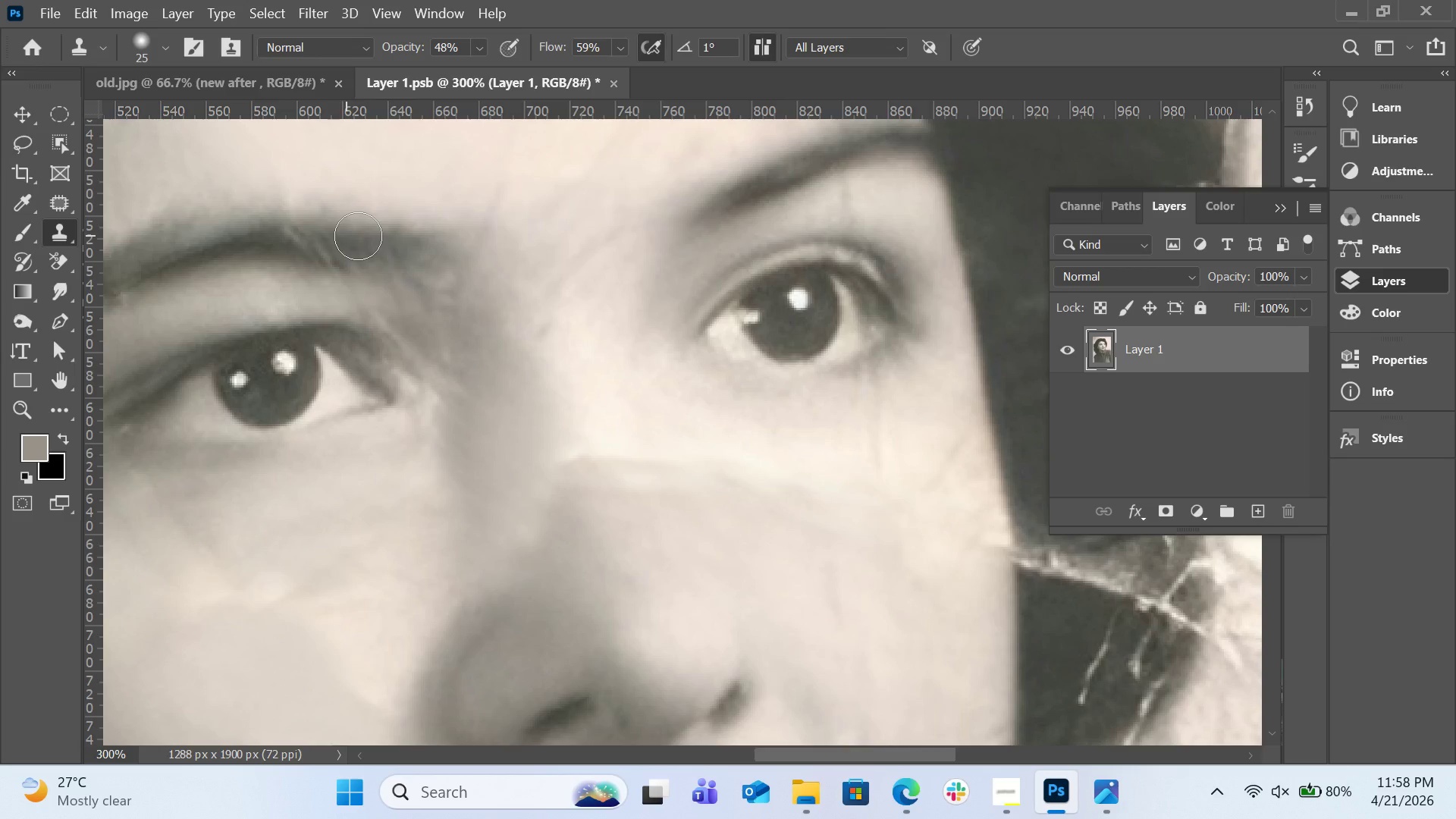 
hold_key(key=AltLeft, duration=0.38)
left_click([363, 240])
 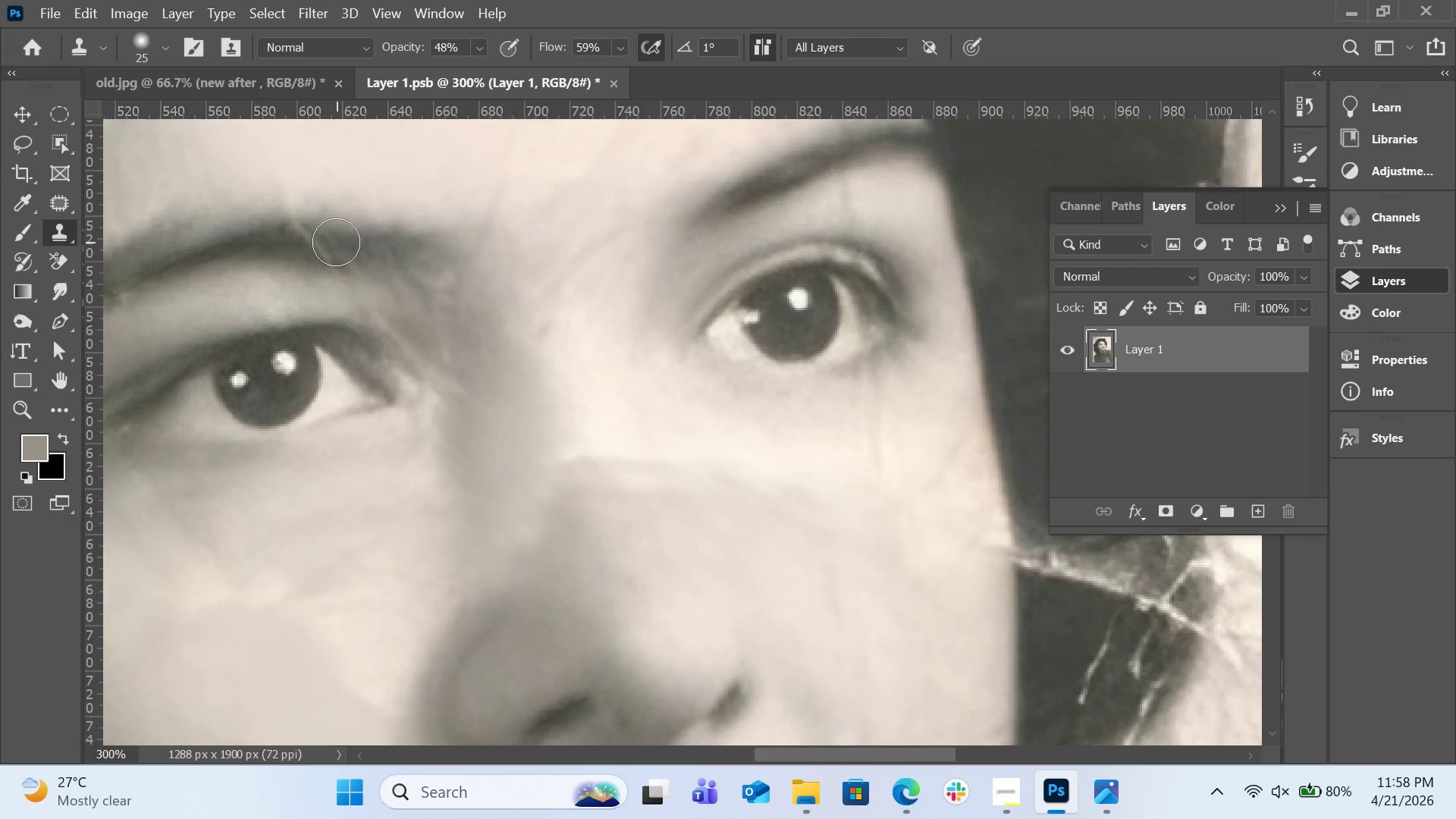 
left_click_drag(start_coordinate=[336, 242], to_coordinate=[293, 235])
 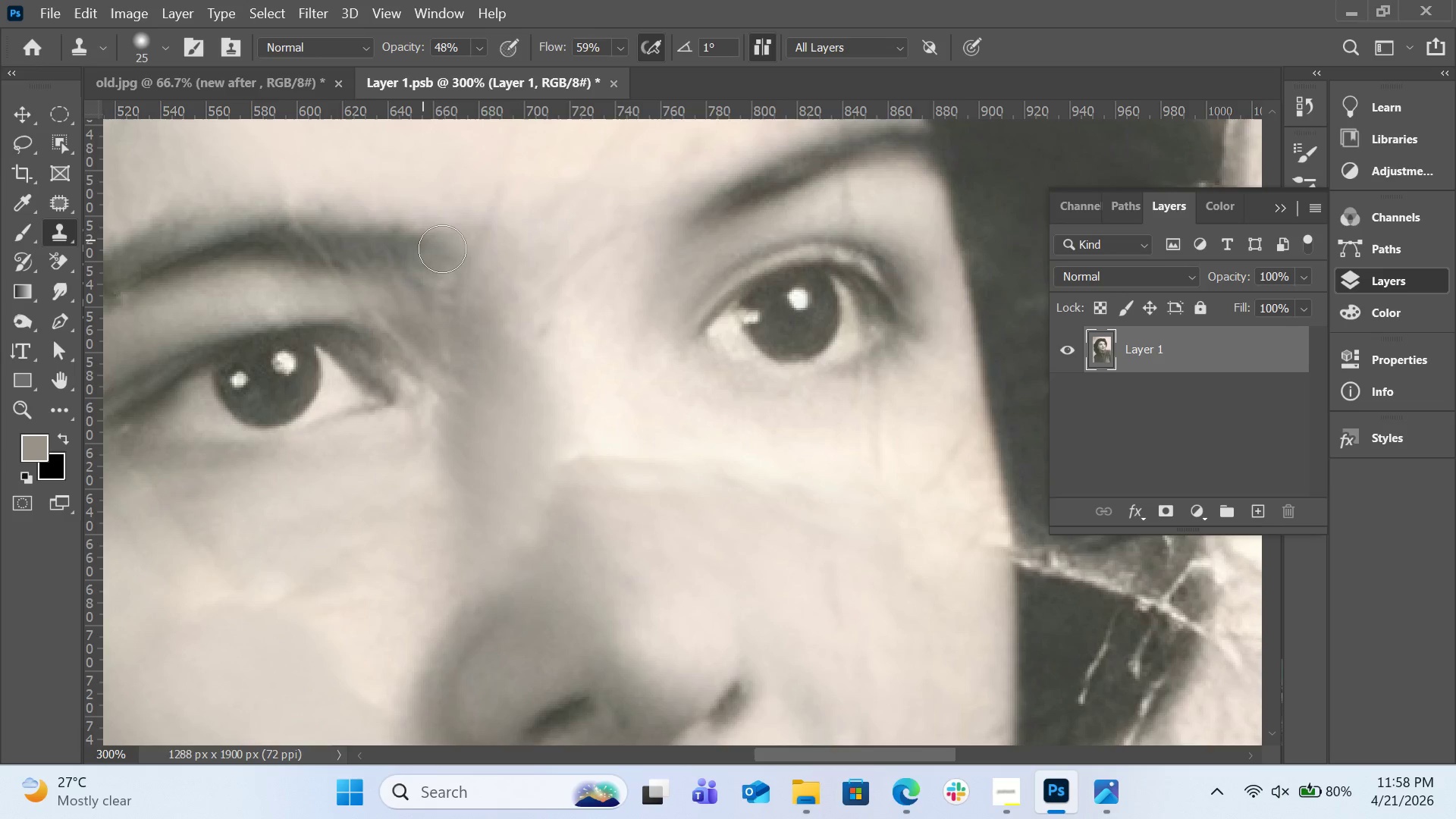 
hold_key(key=AltLeft, duration=2.94)
 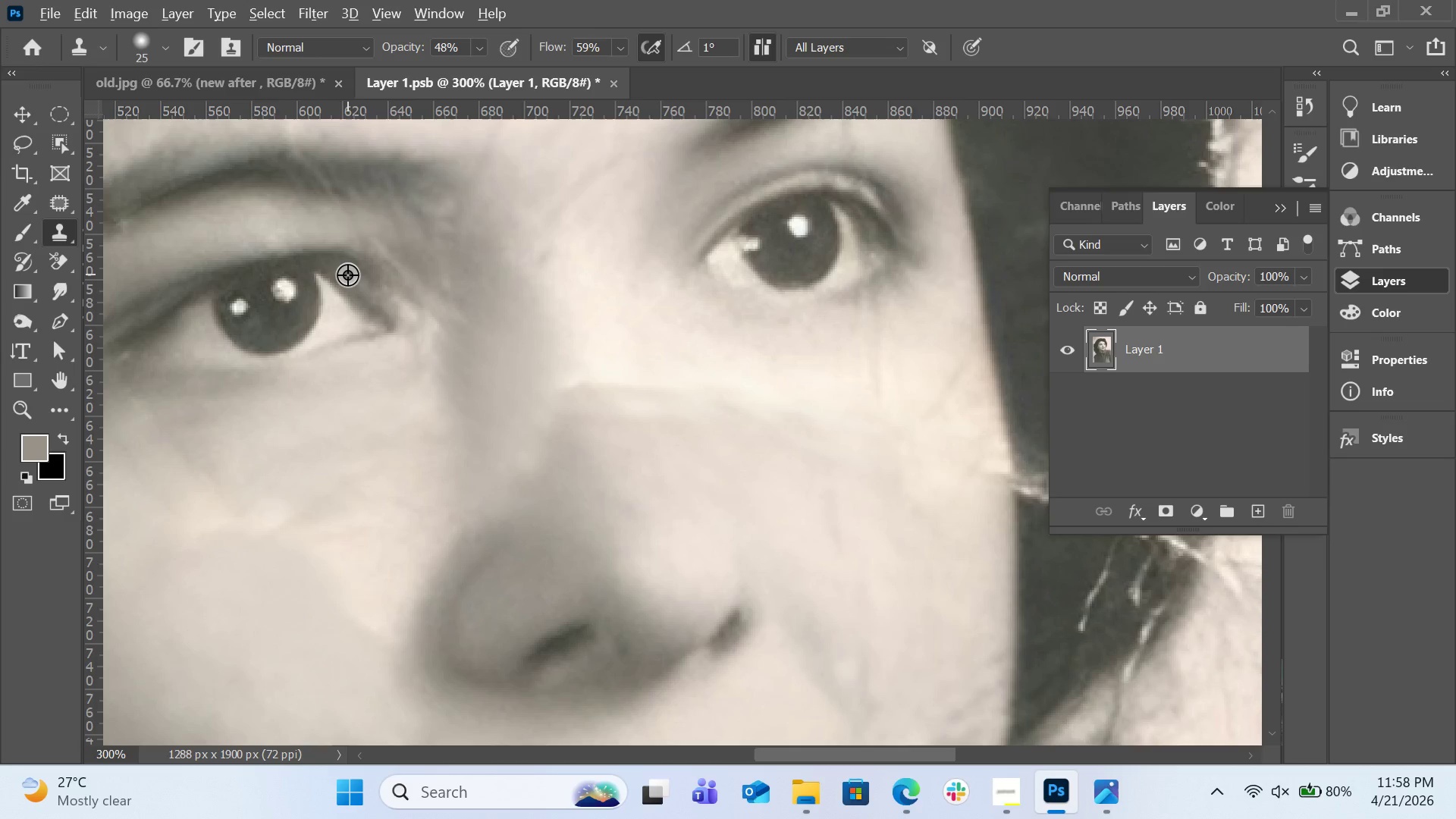 
scroll: coordinate [618, 275], scroll_direction: down, amount: 4.0
 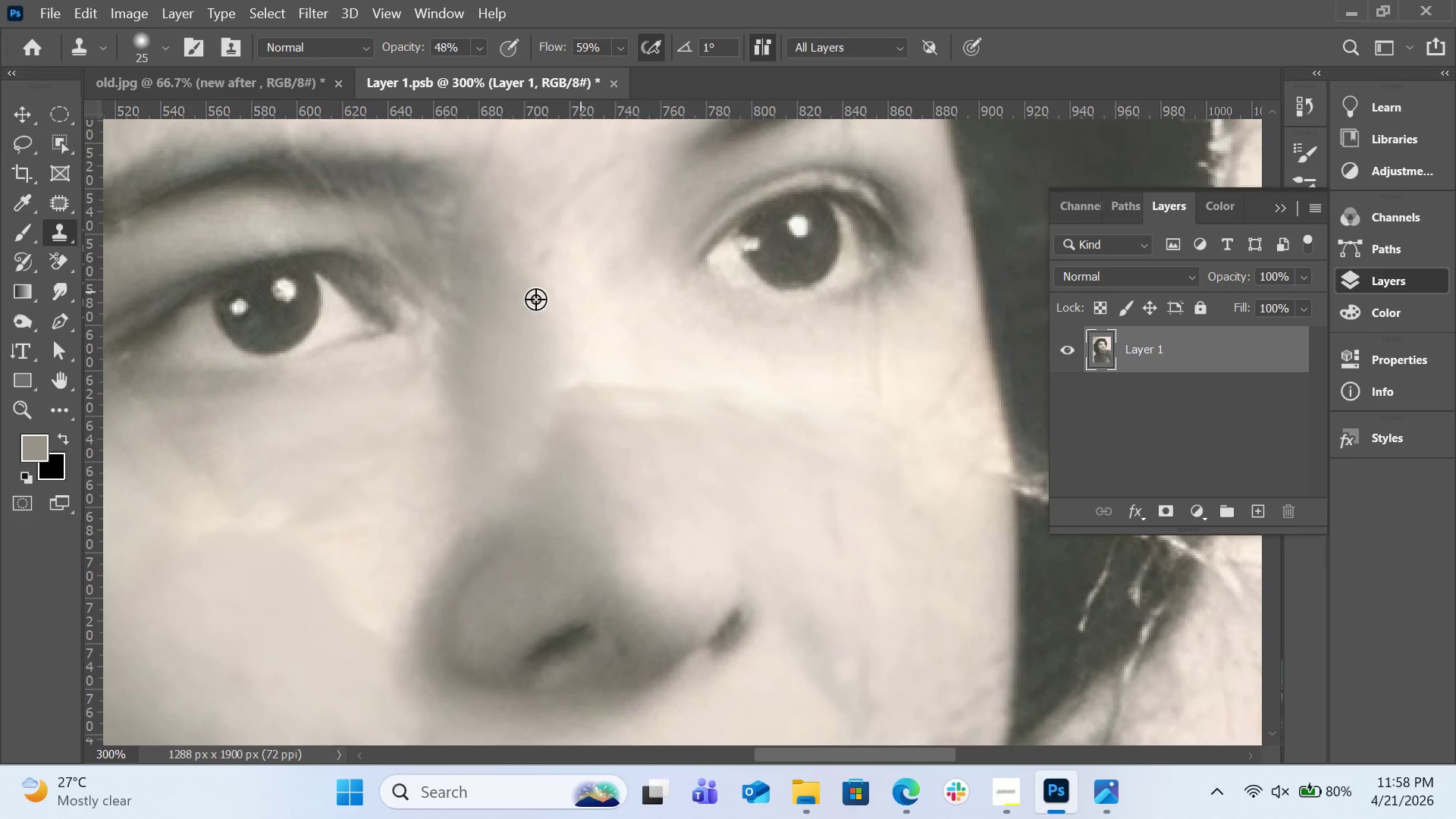 
left_click([331, 233])
 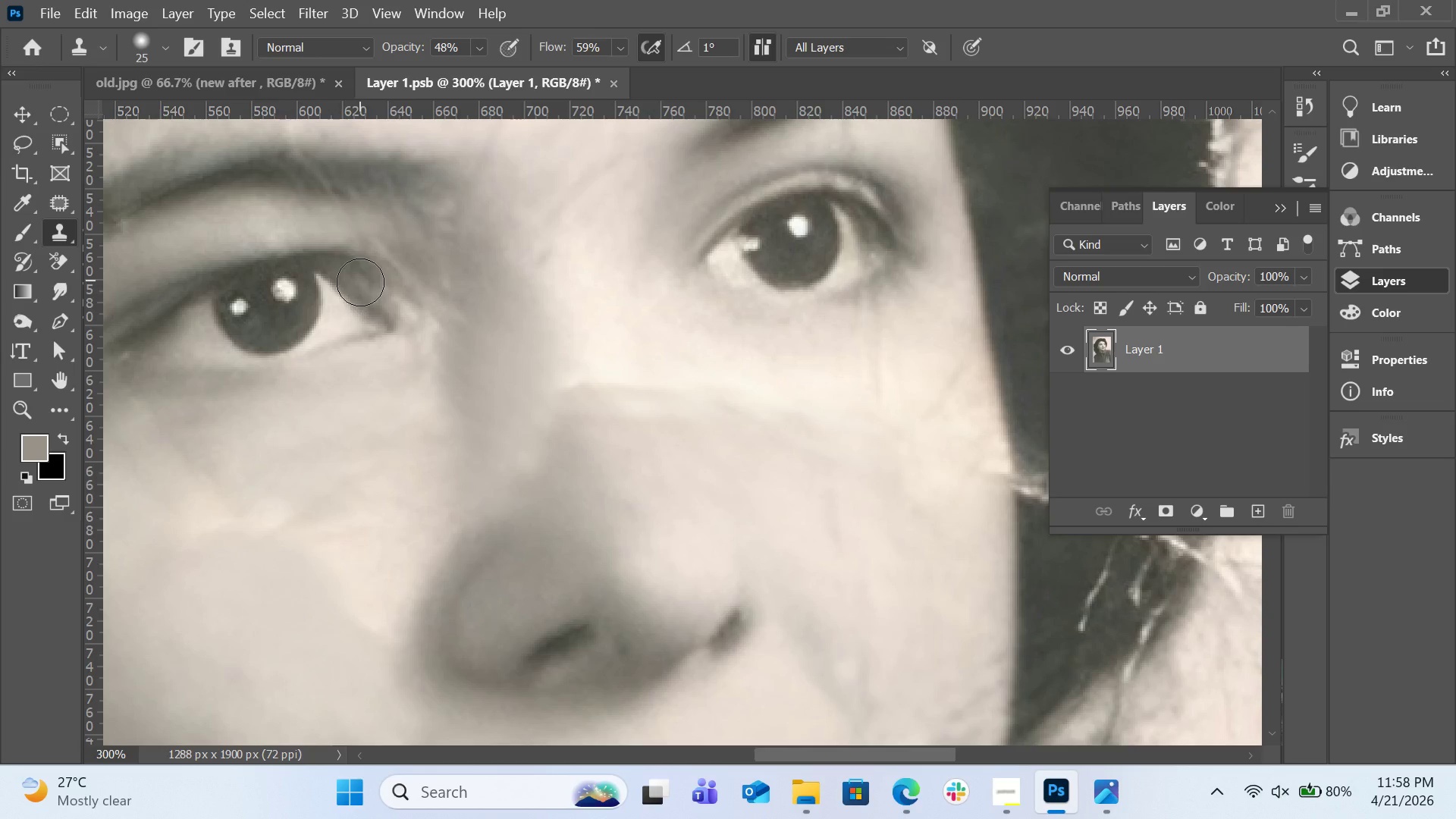 
hold_key(key=AltLeft, duration=0.62)
left_click([347, 275])
 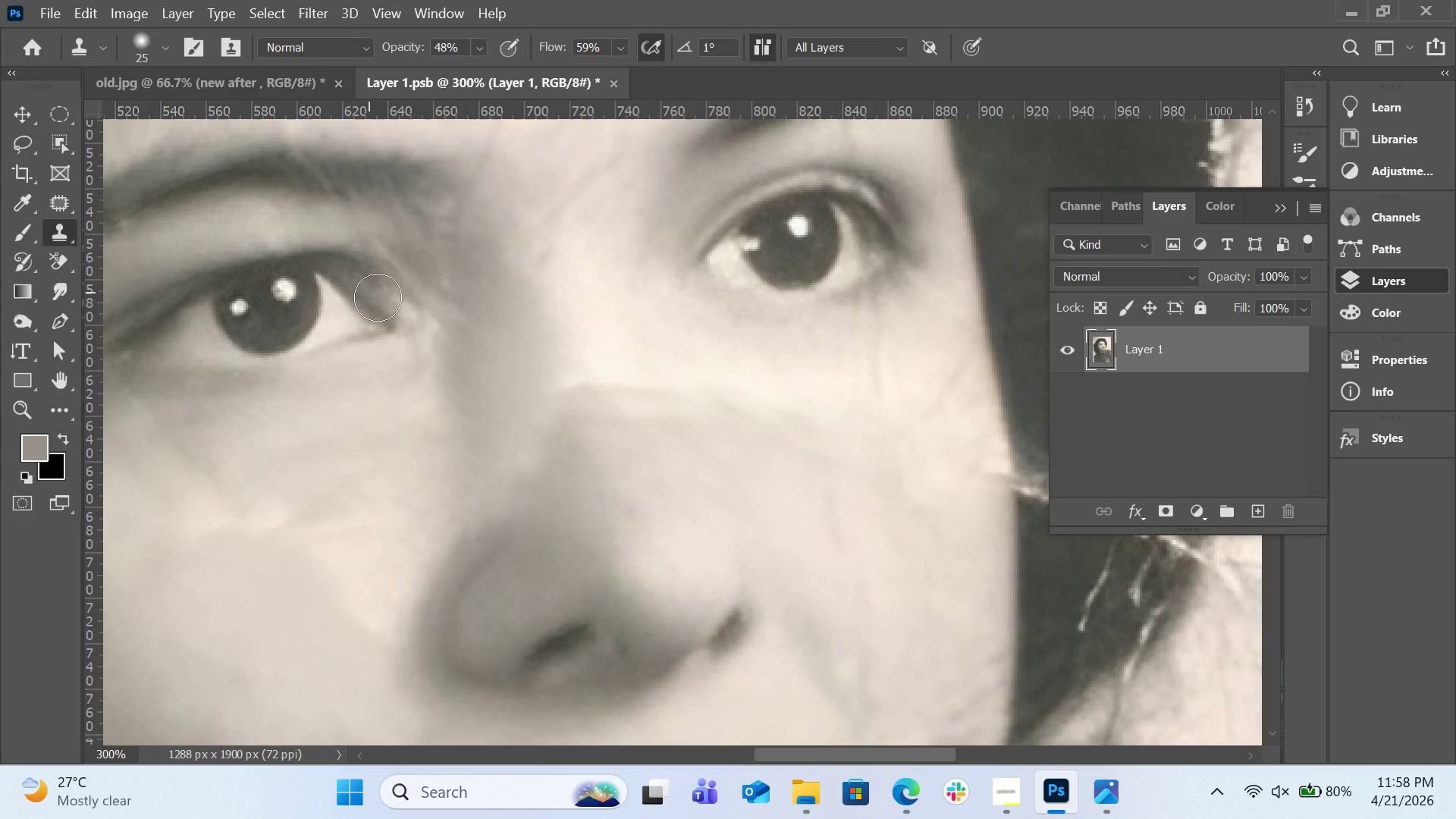 
left_click_drag(start_coordinate=[373, 291], to_coordinate=[395, 319])
 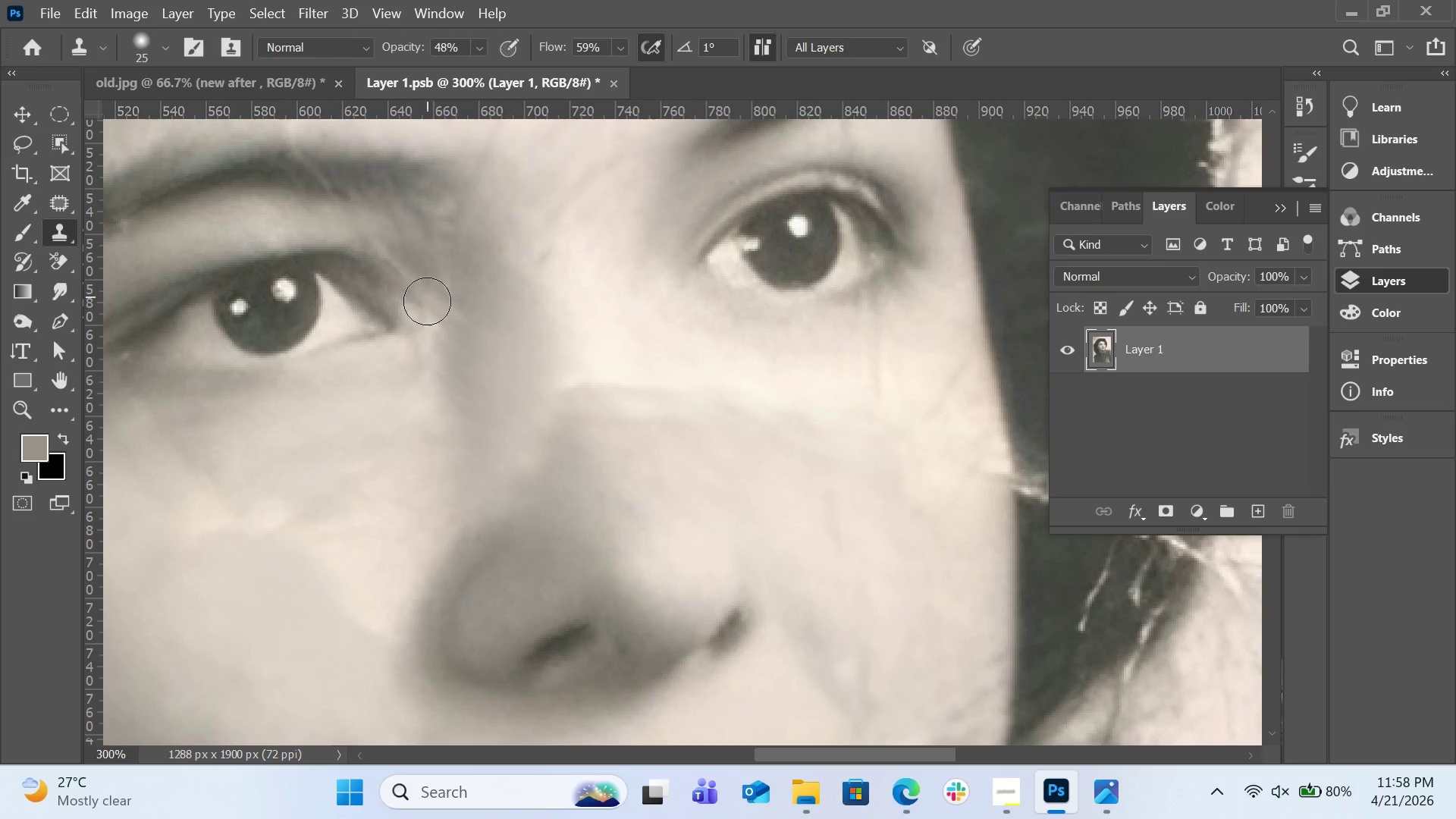 
hold_key(key=AltLeft, duration=0.8)
left_click([347, 276])
 